 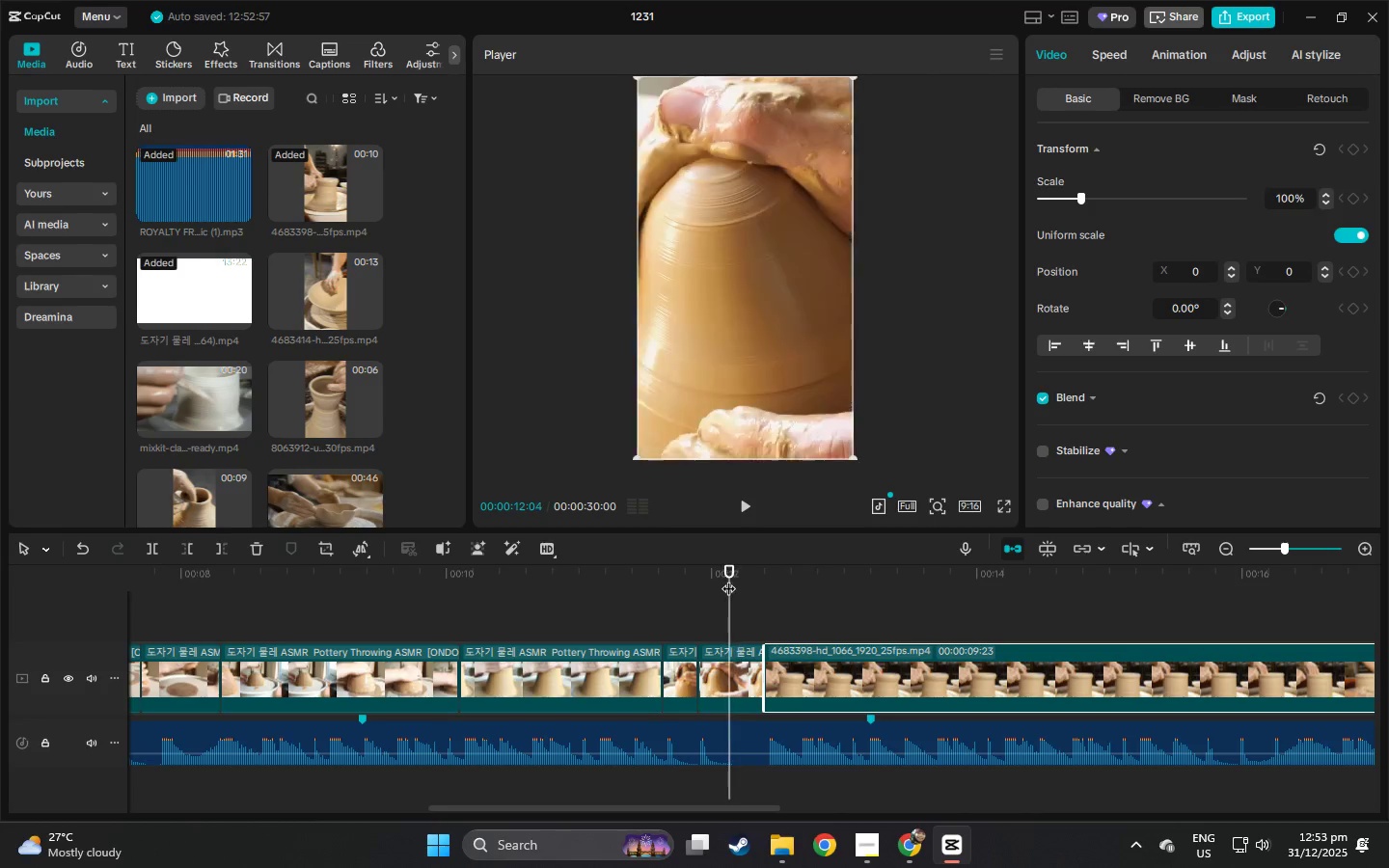 
key(Space)
 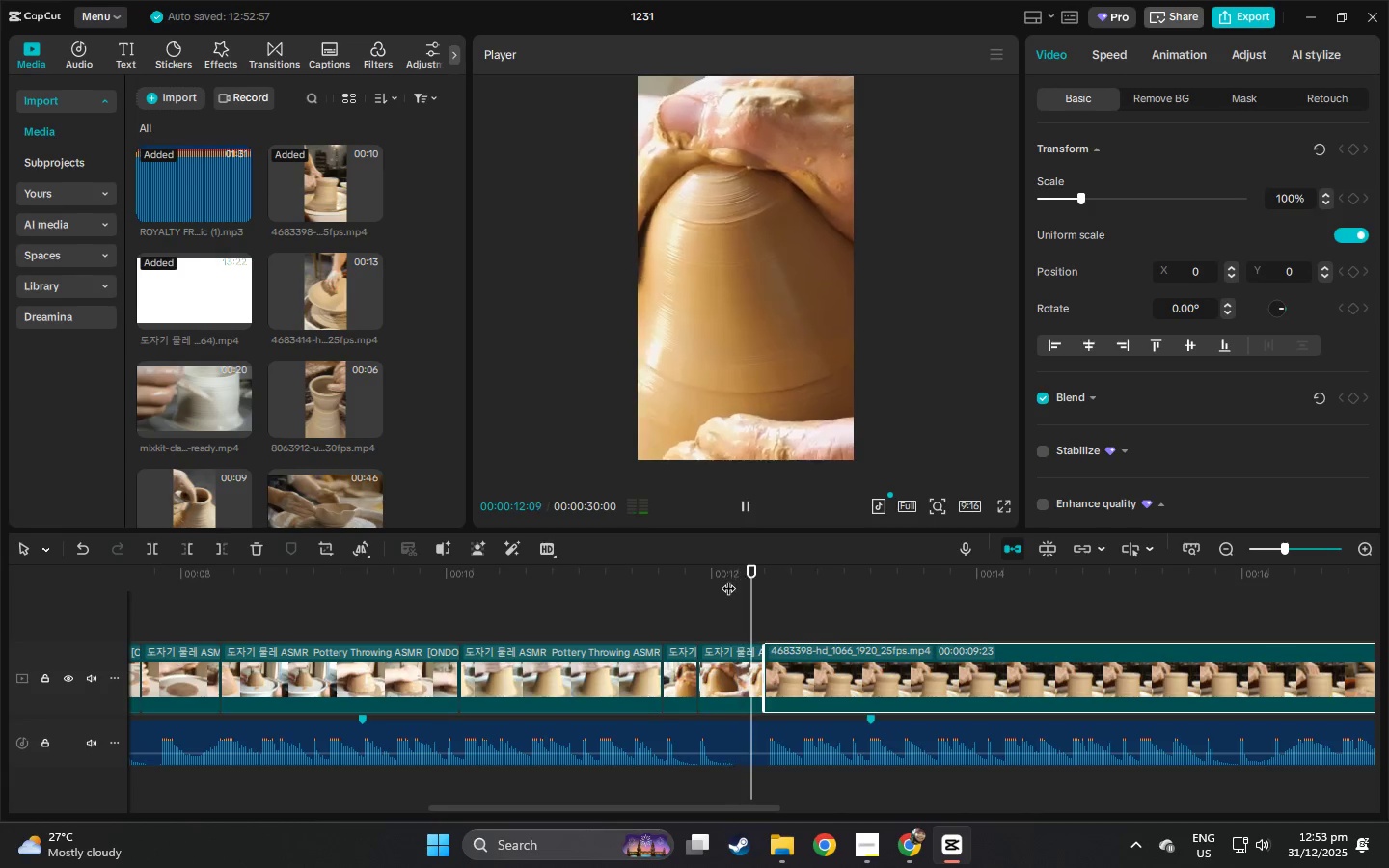 
key(Space)
 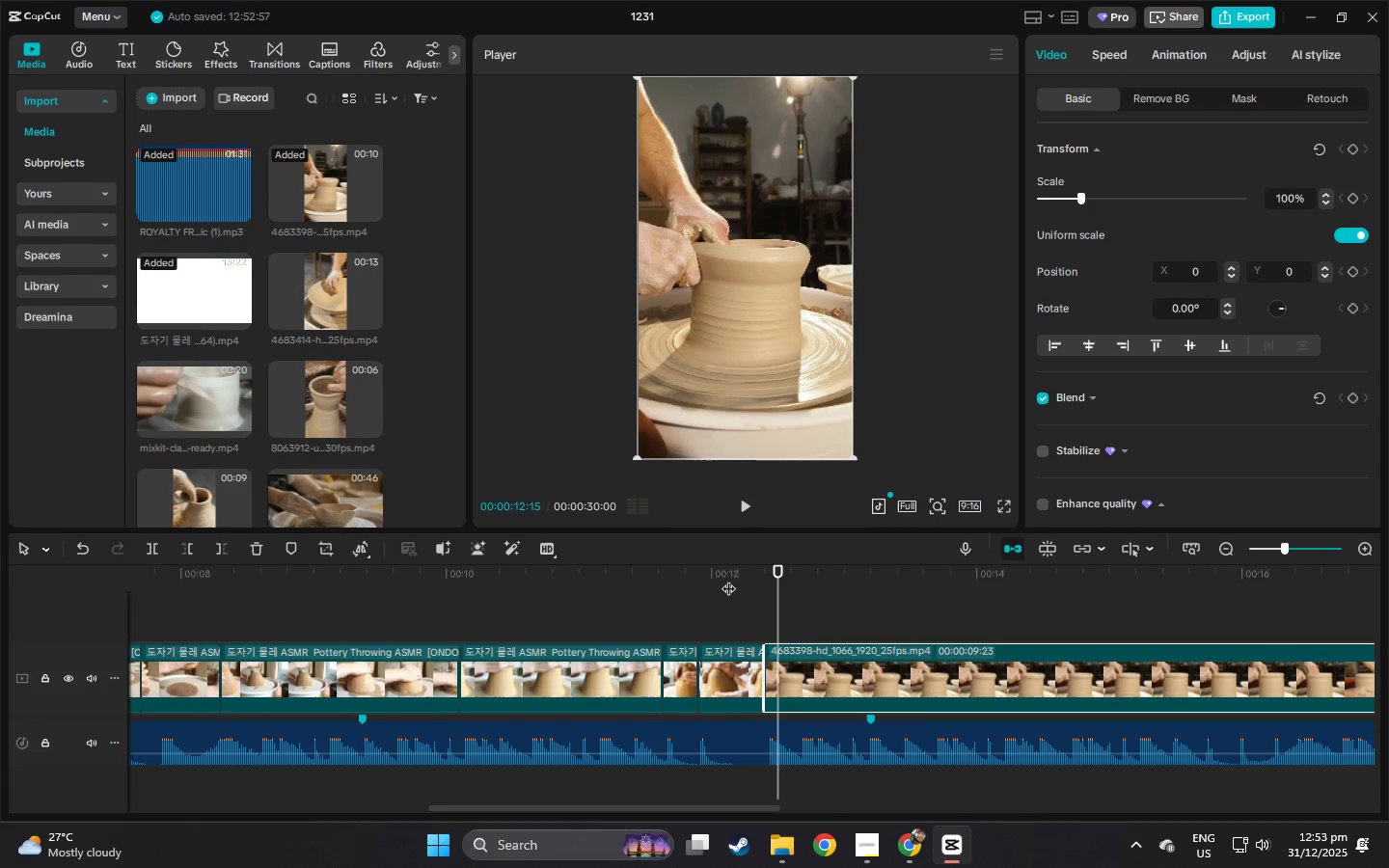 
key(Space)
 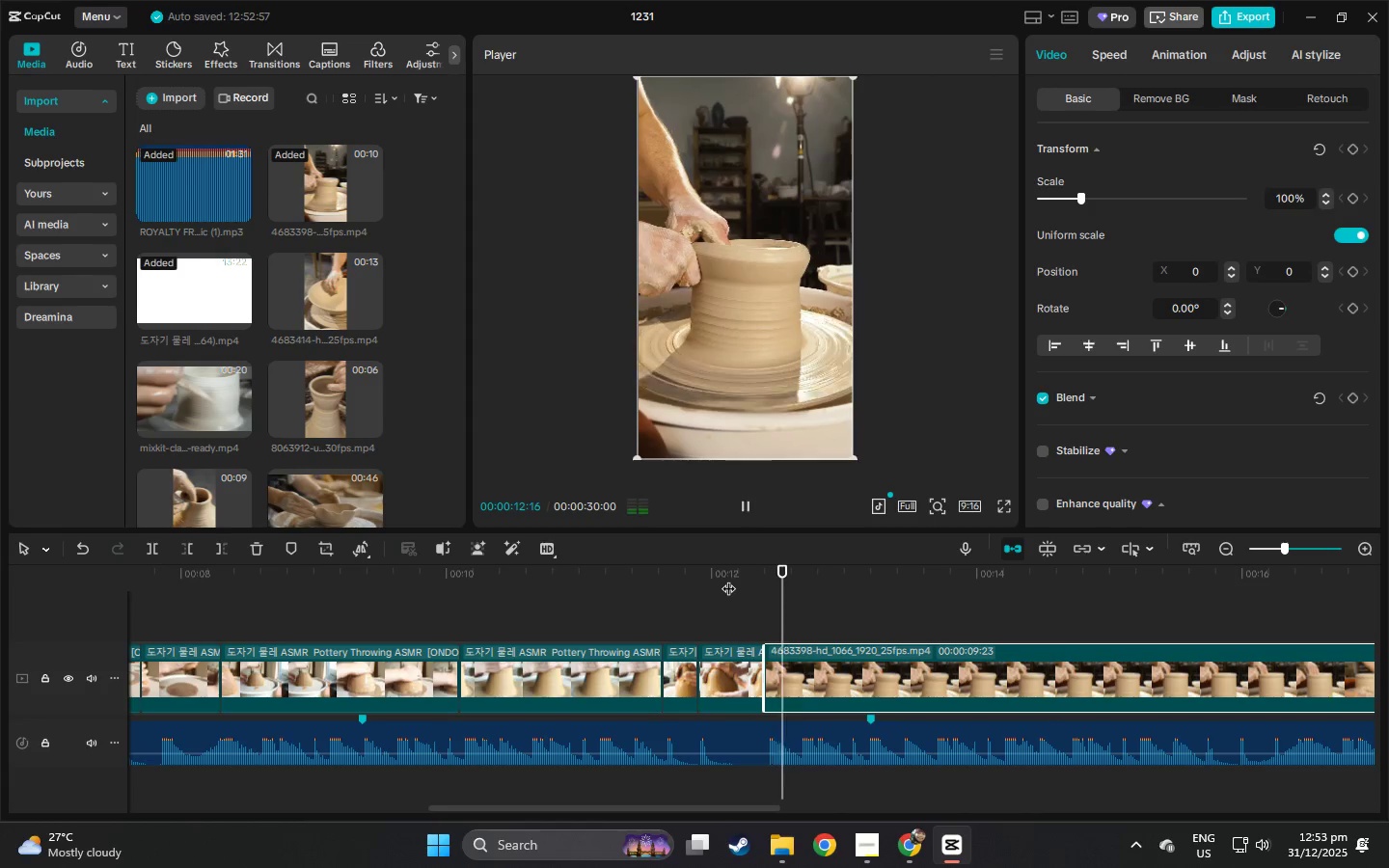 
key(Space)
 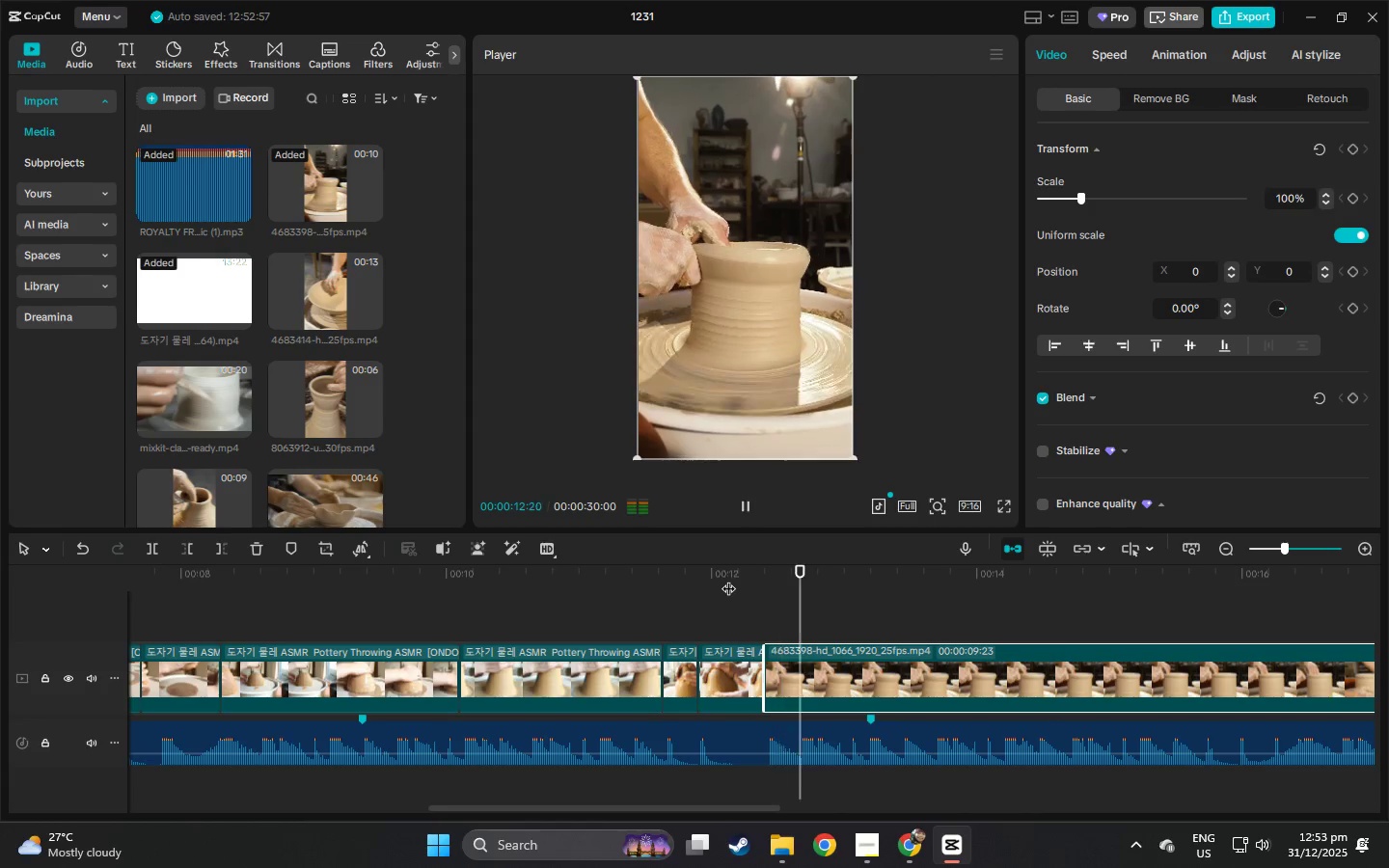 
key(Space)
 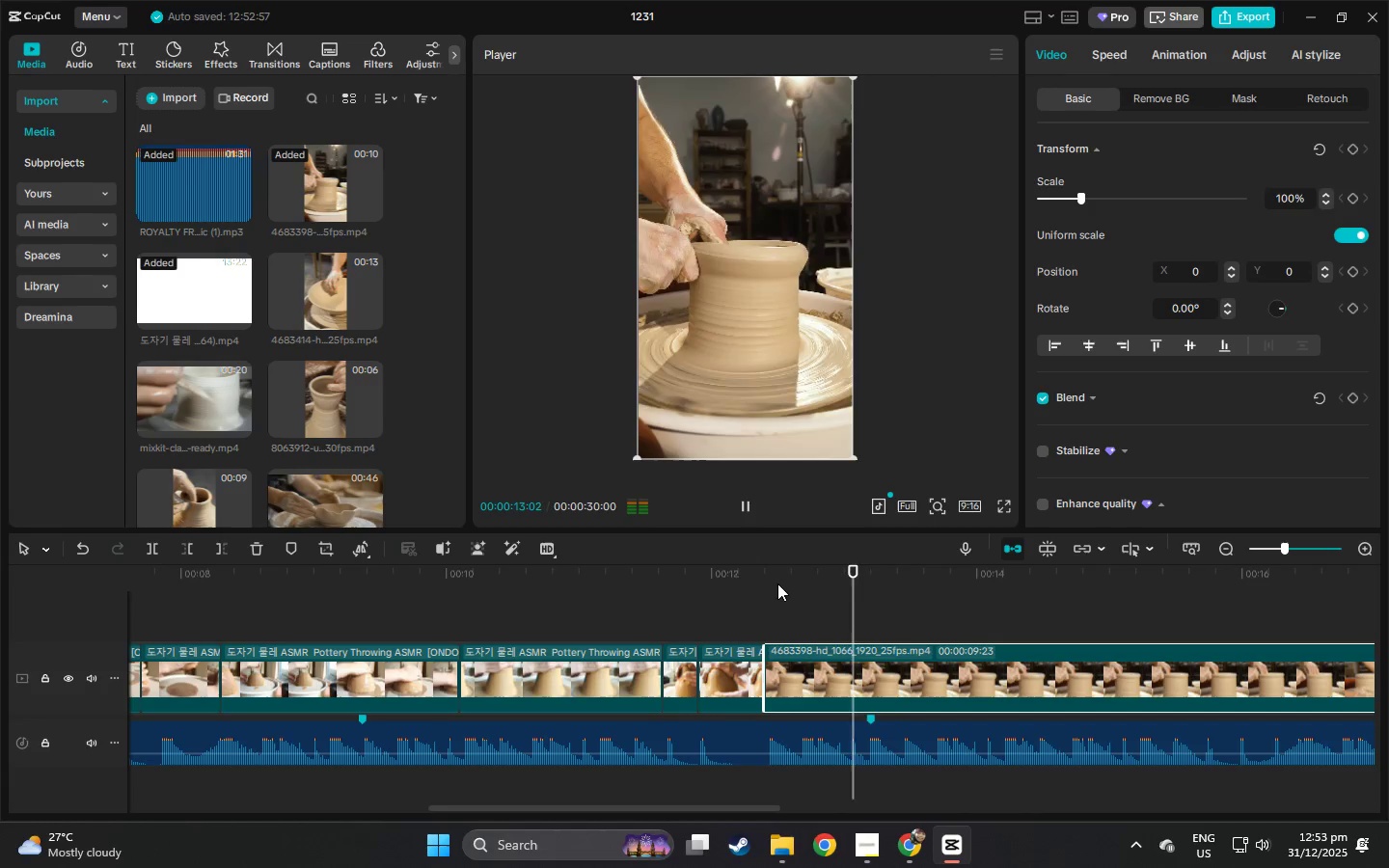 
left_click_drag(start_coordinate=[779, 583], to_coordinate=[798, 587])
 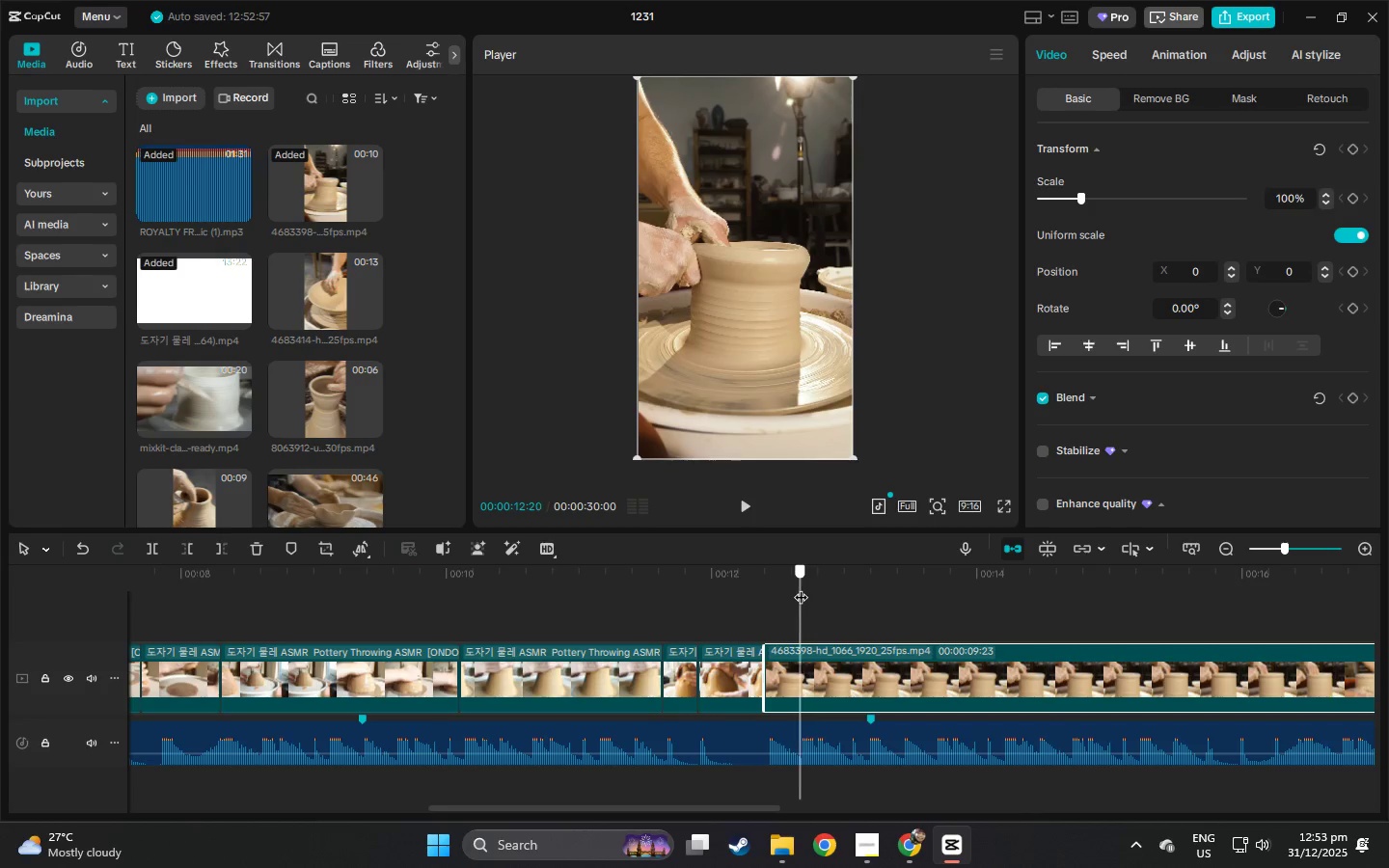 
key(Control+ControlLeft)
 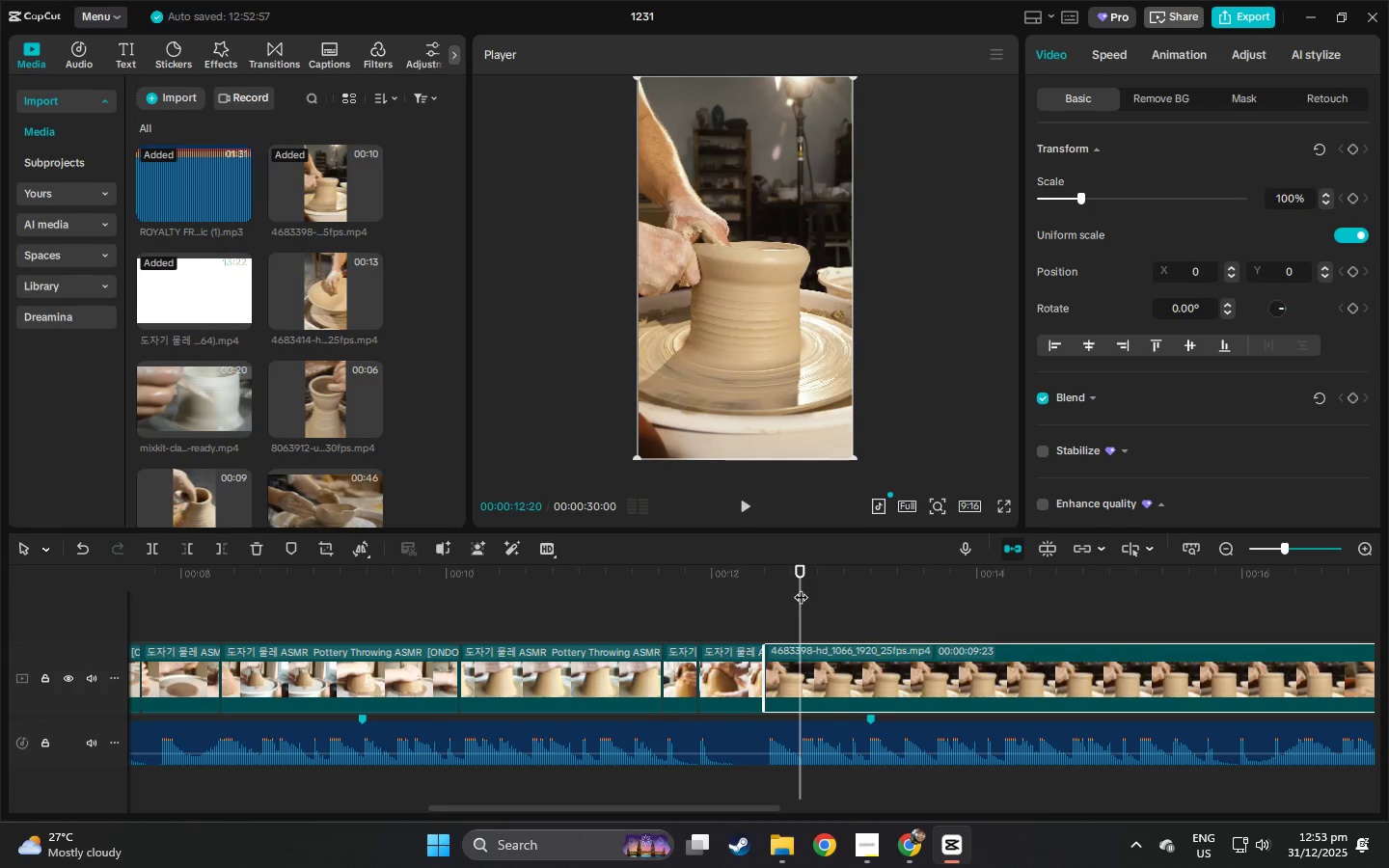 
key(Control+B)
 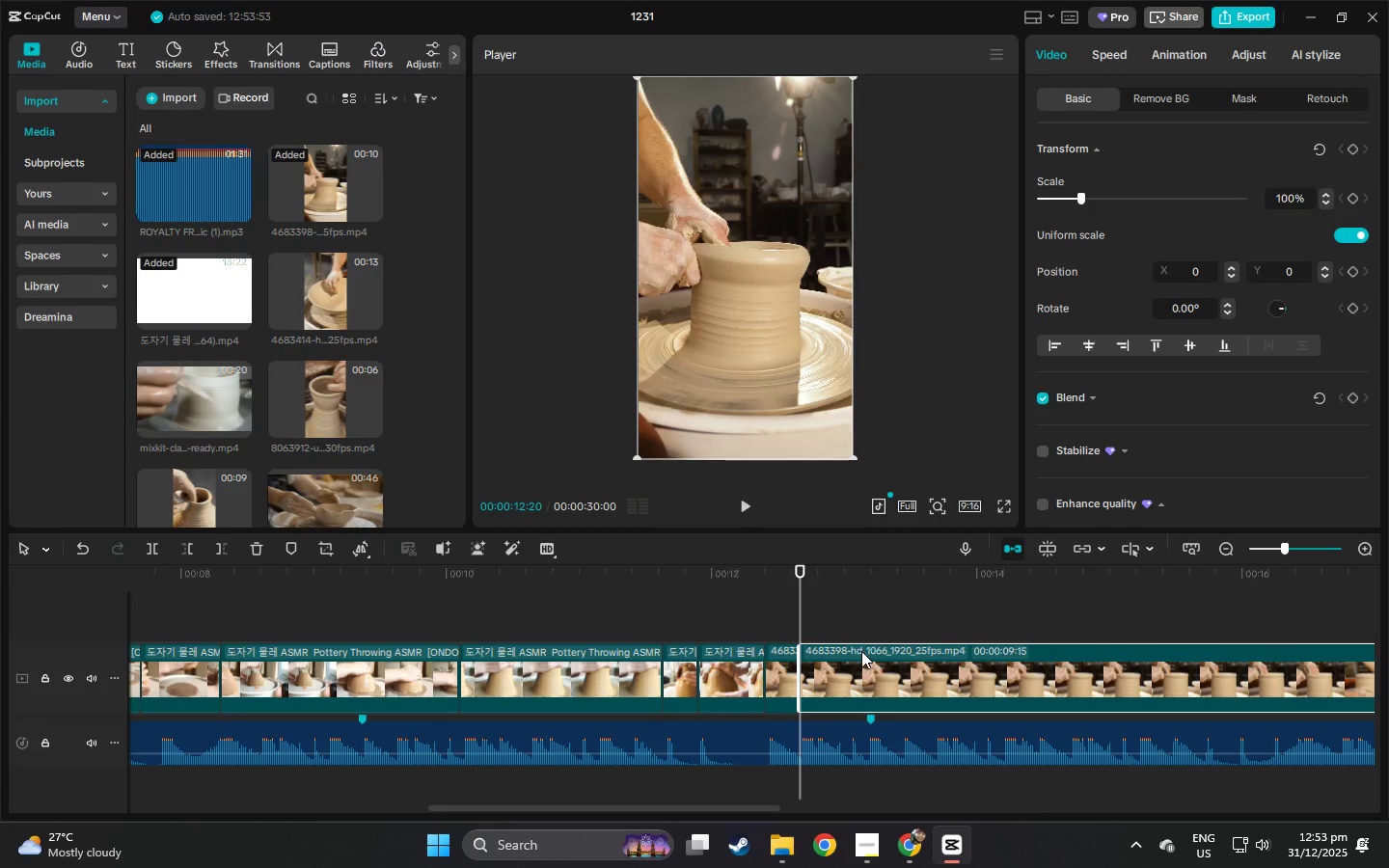 
left_click([861, 651])
 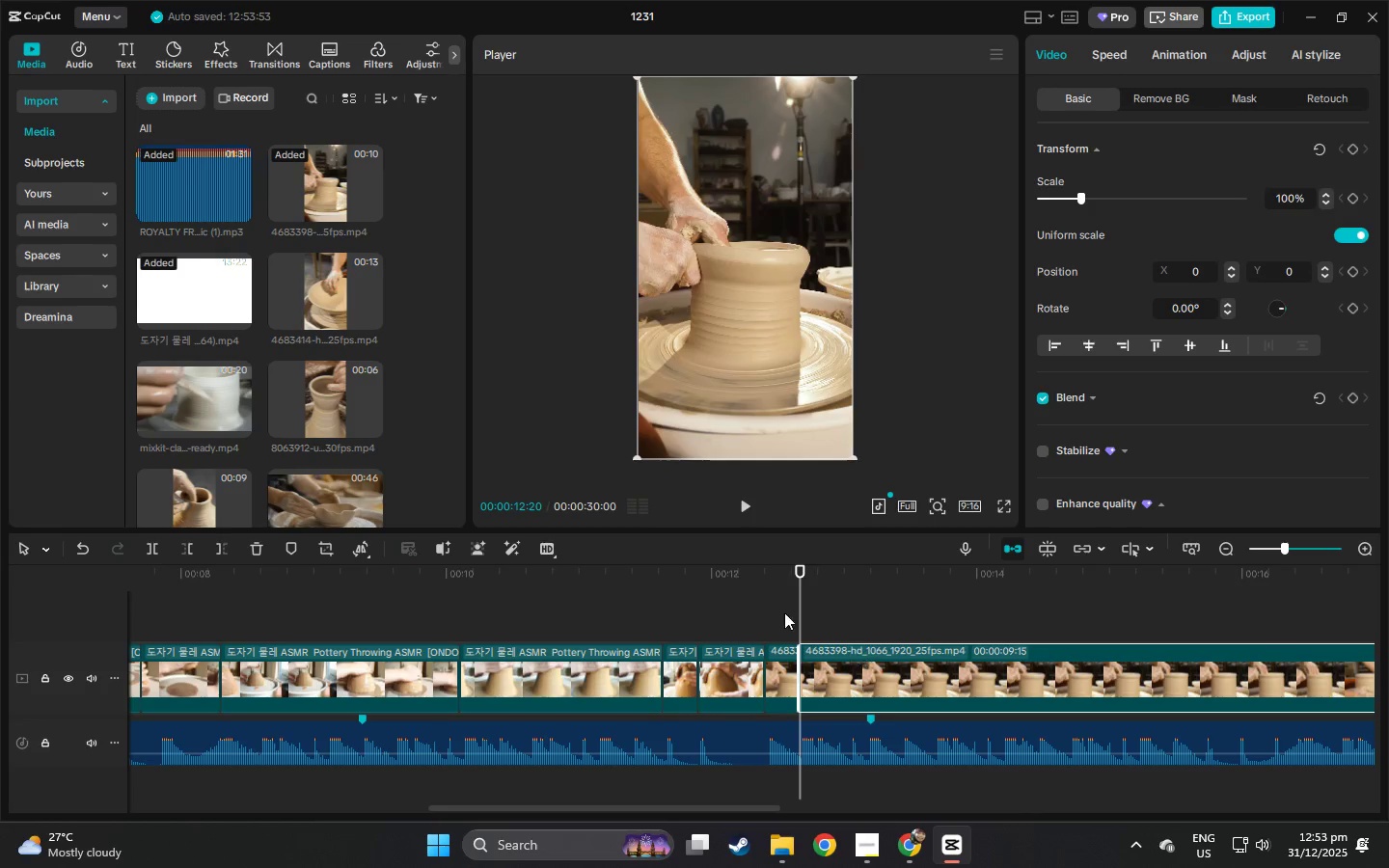 
key(Delete)
 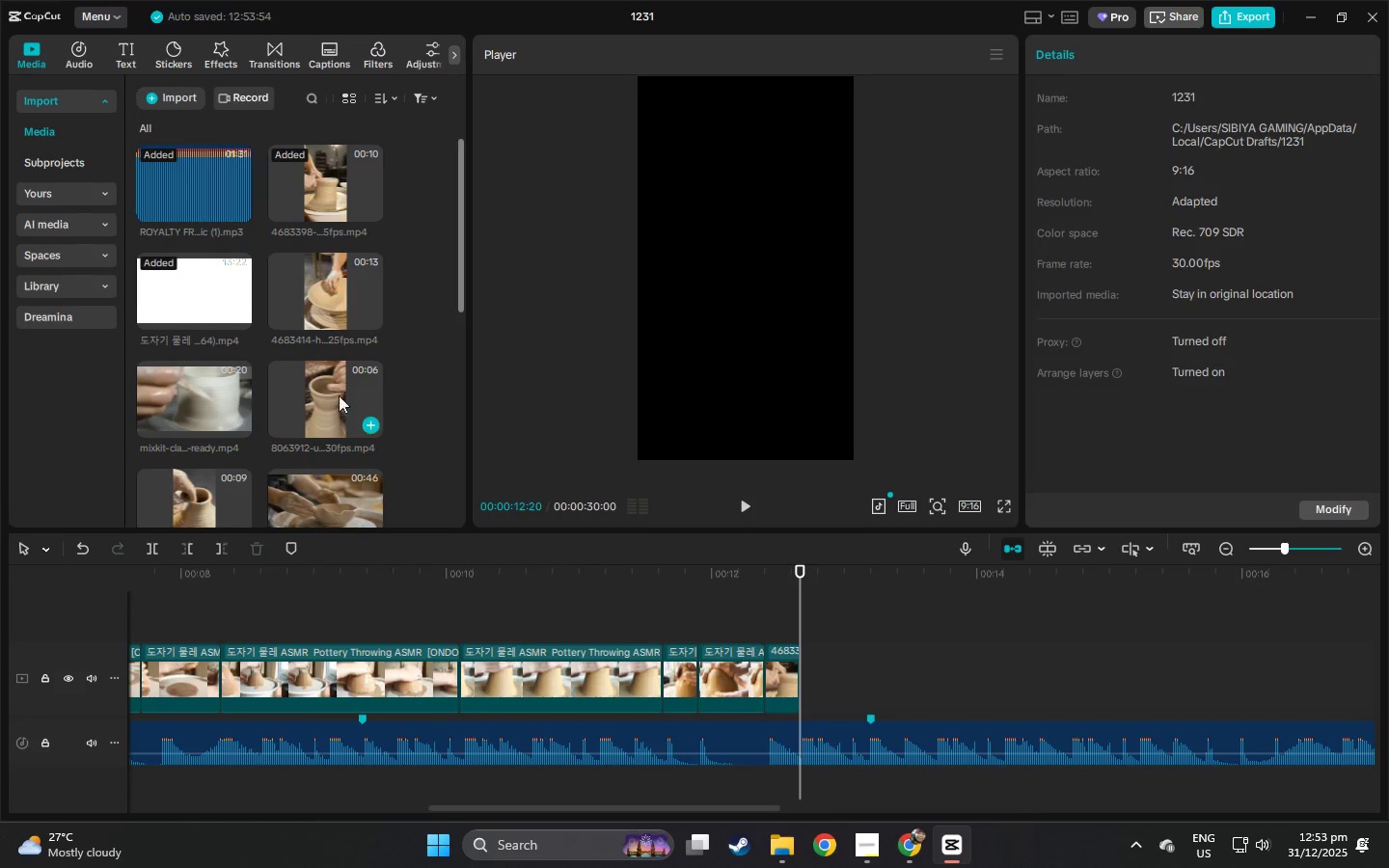 
left_click_drag(start_coordinate=[322, 391], to_coordinate=[803, 673])
 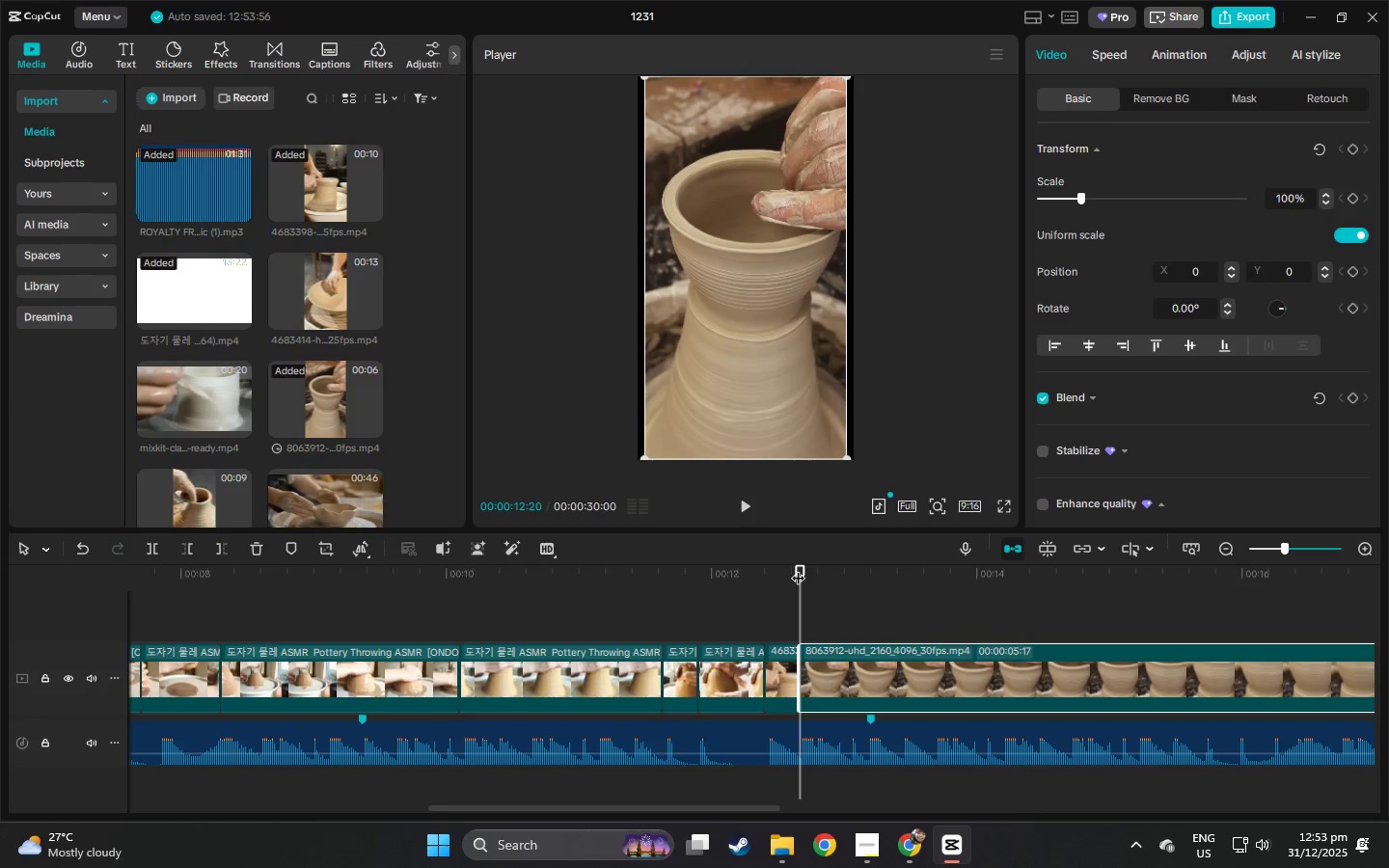 
key(Space)
 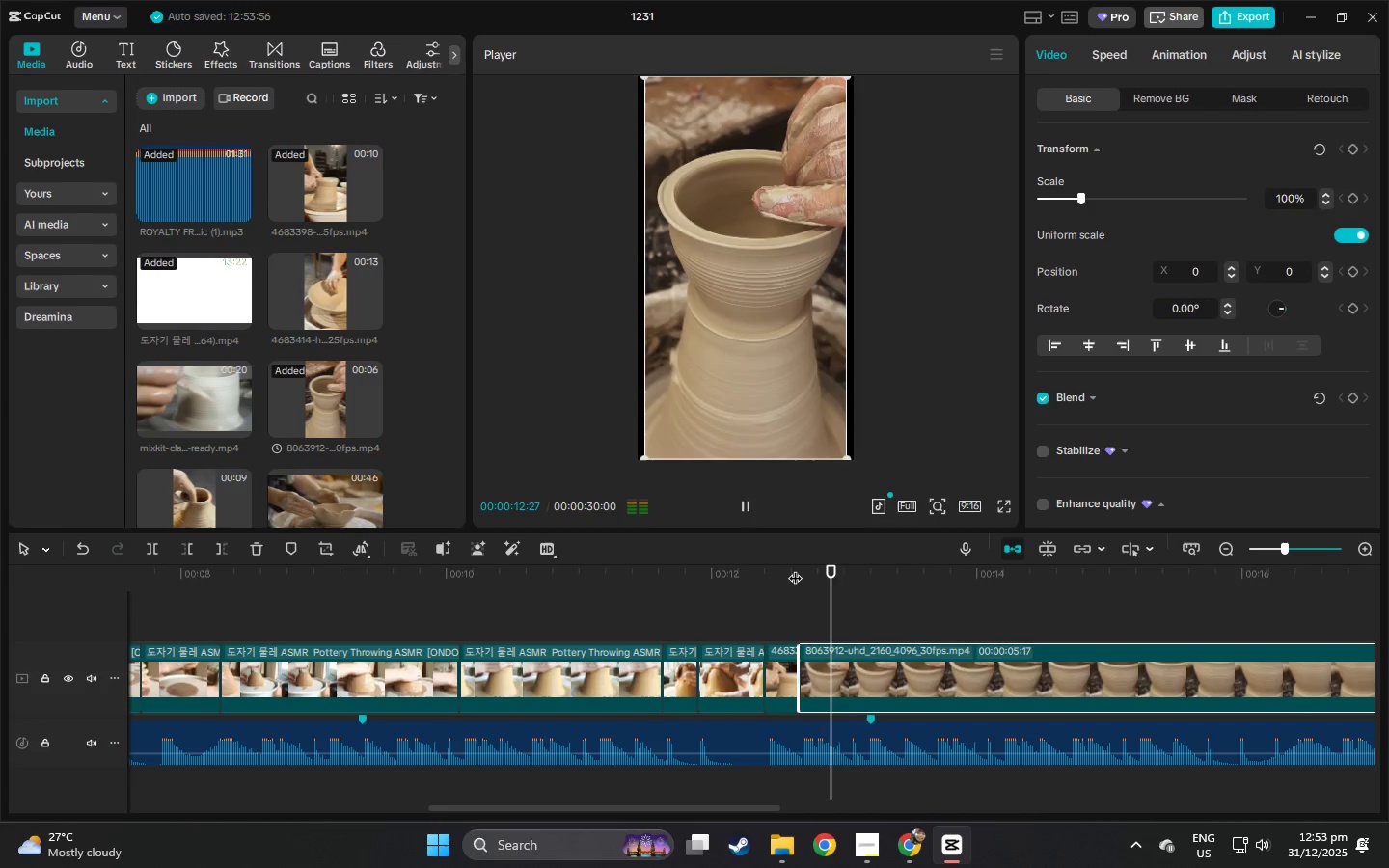 
key(Space)
 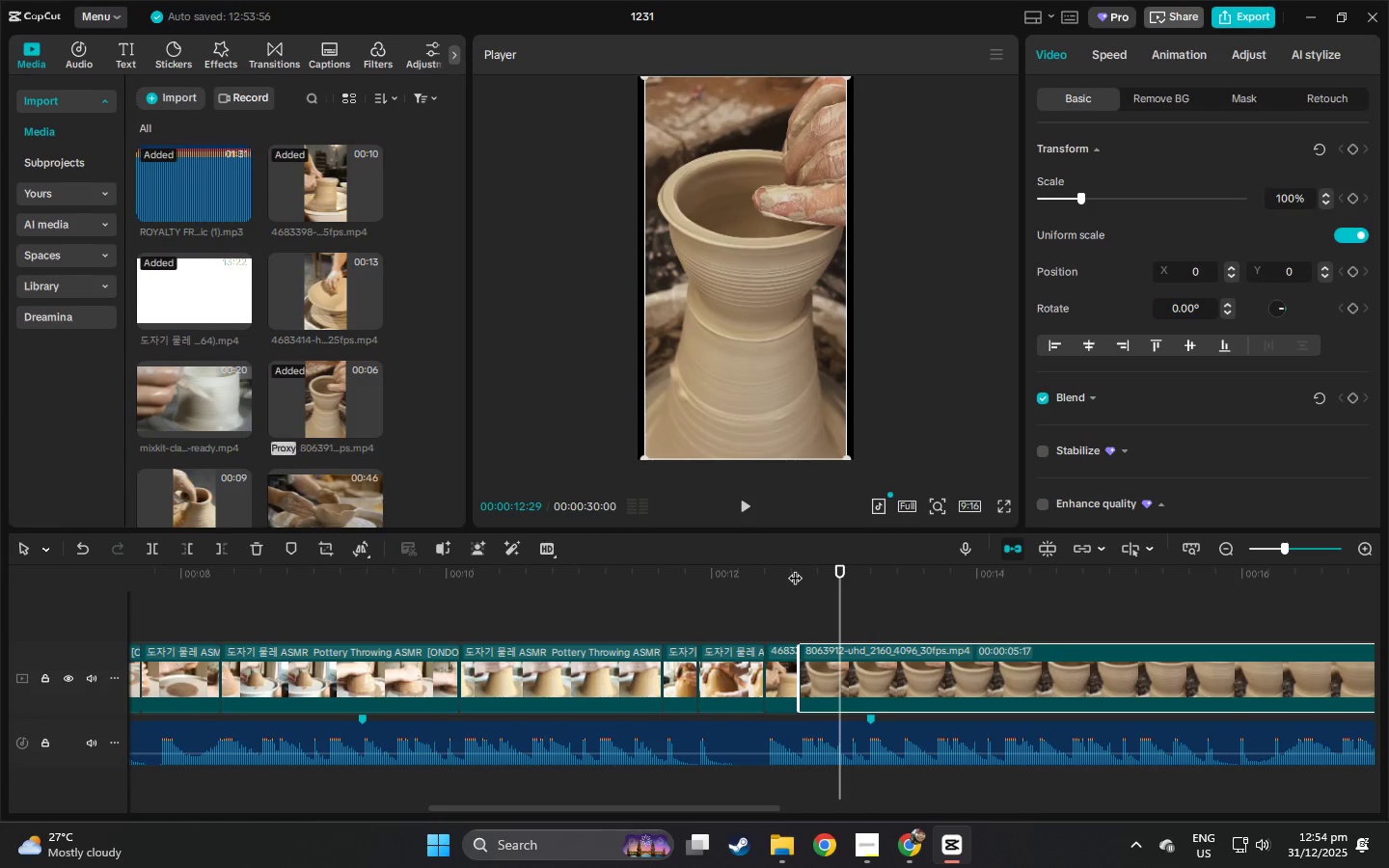 
key(Space)
 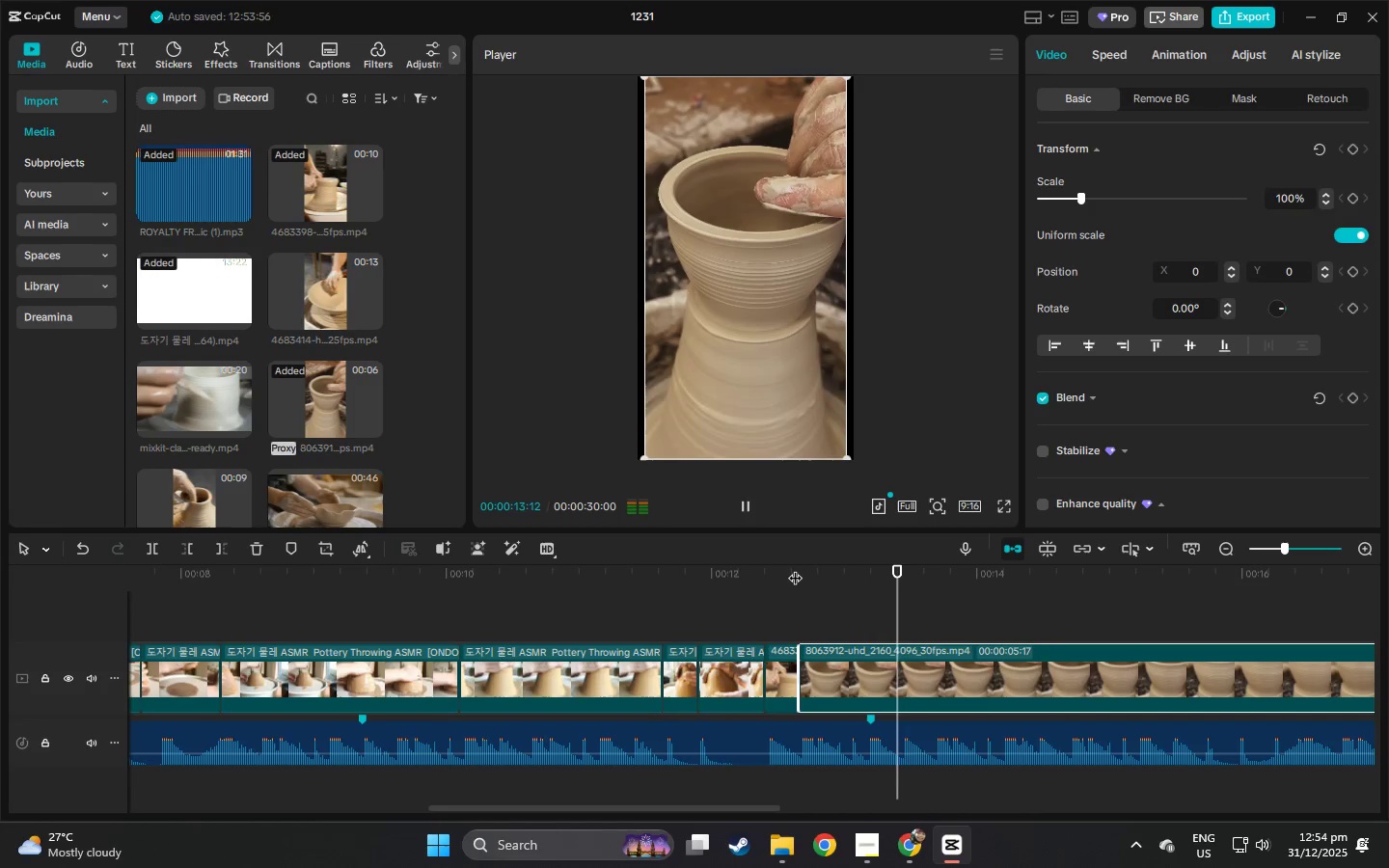 
key(Space)
 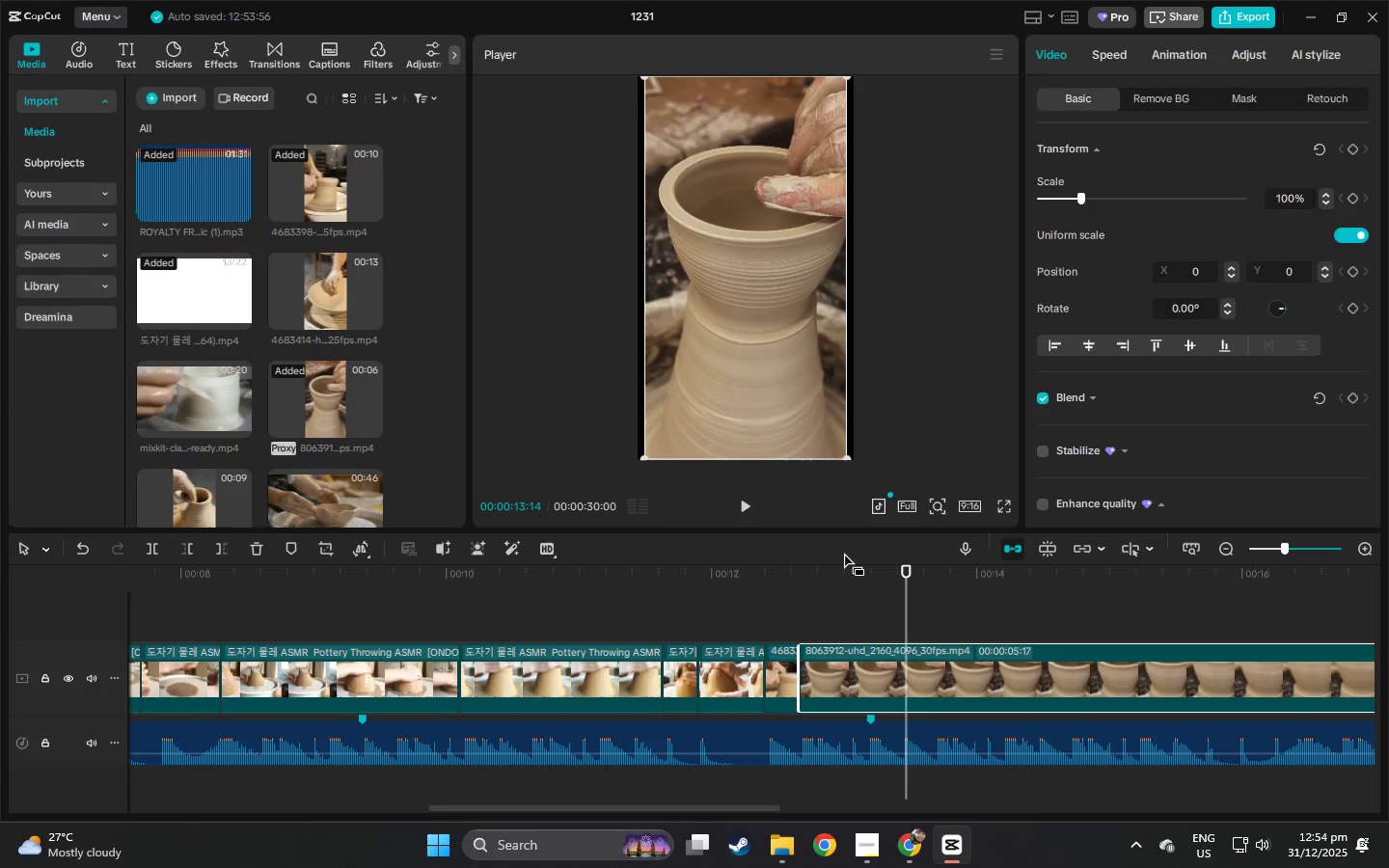 
left_click([842, 569])
 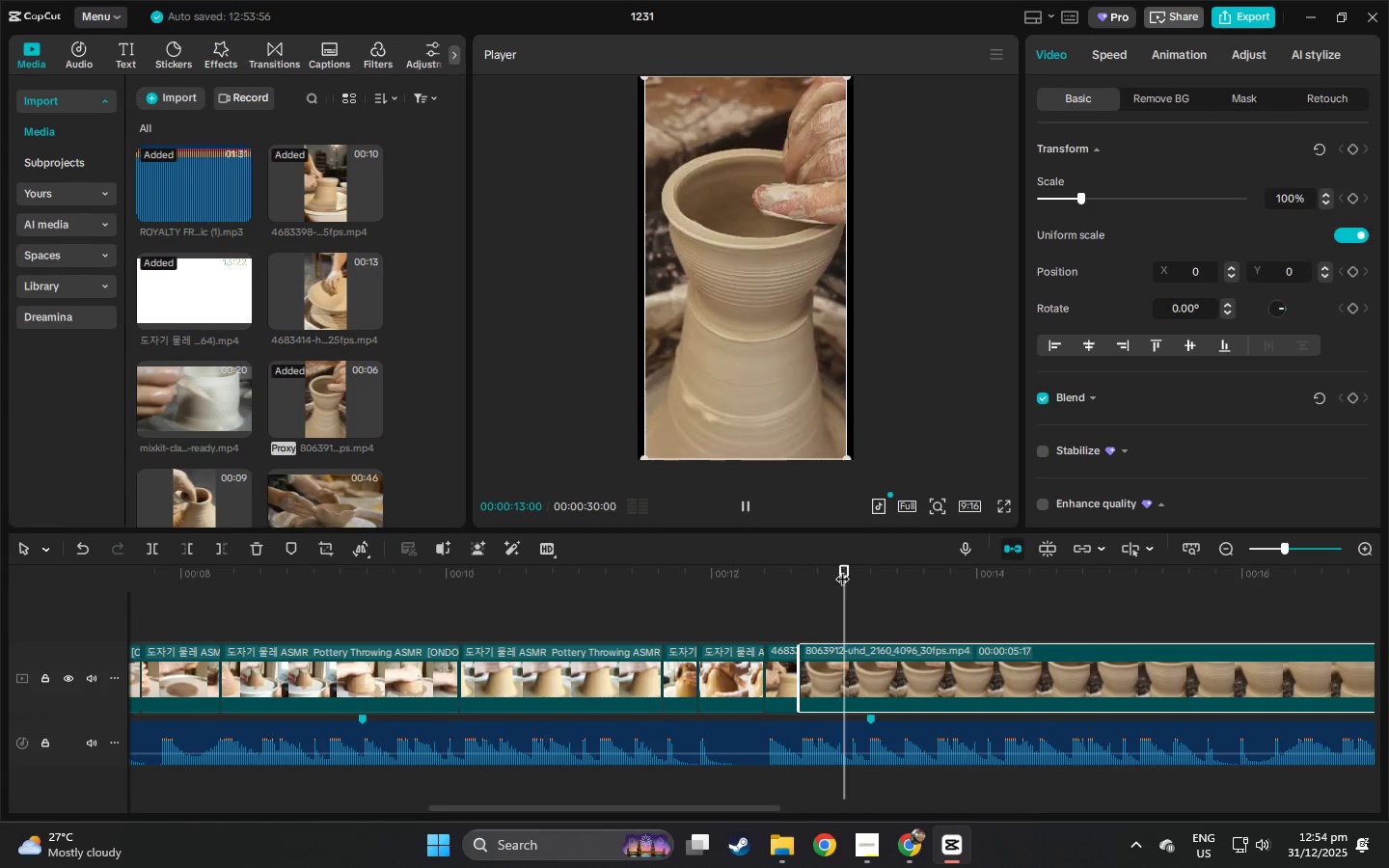 
key(Space)
 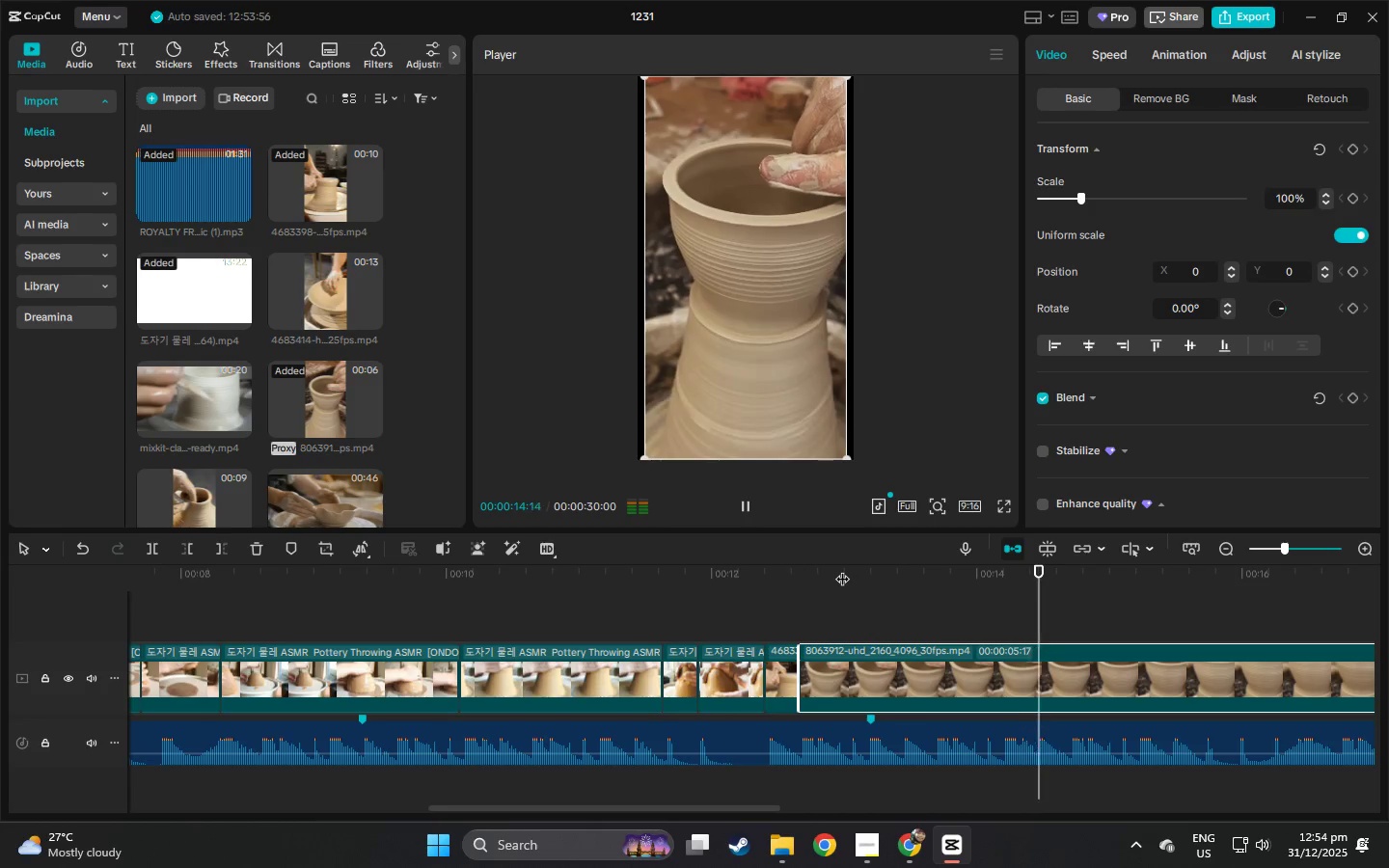 
left_click_drag(start_coordinate=[839, 569], to_coordinate=[758, 570])
 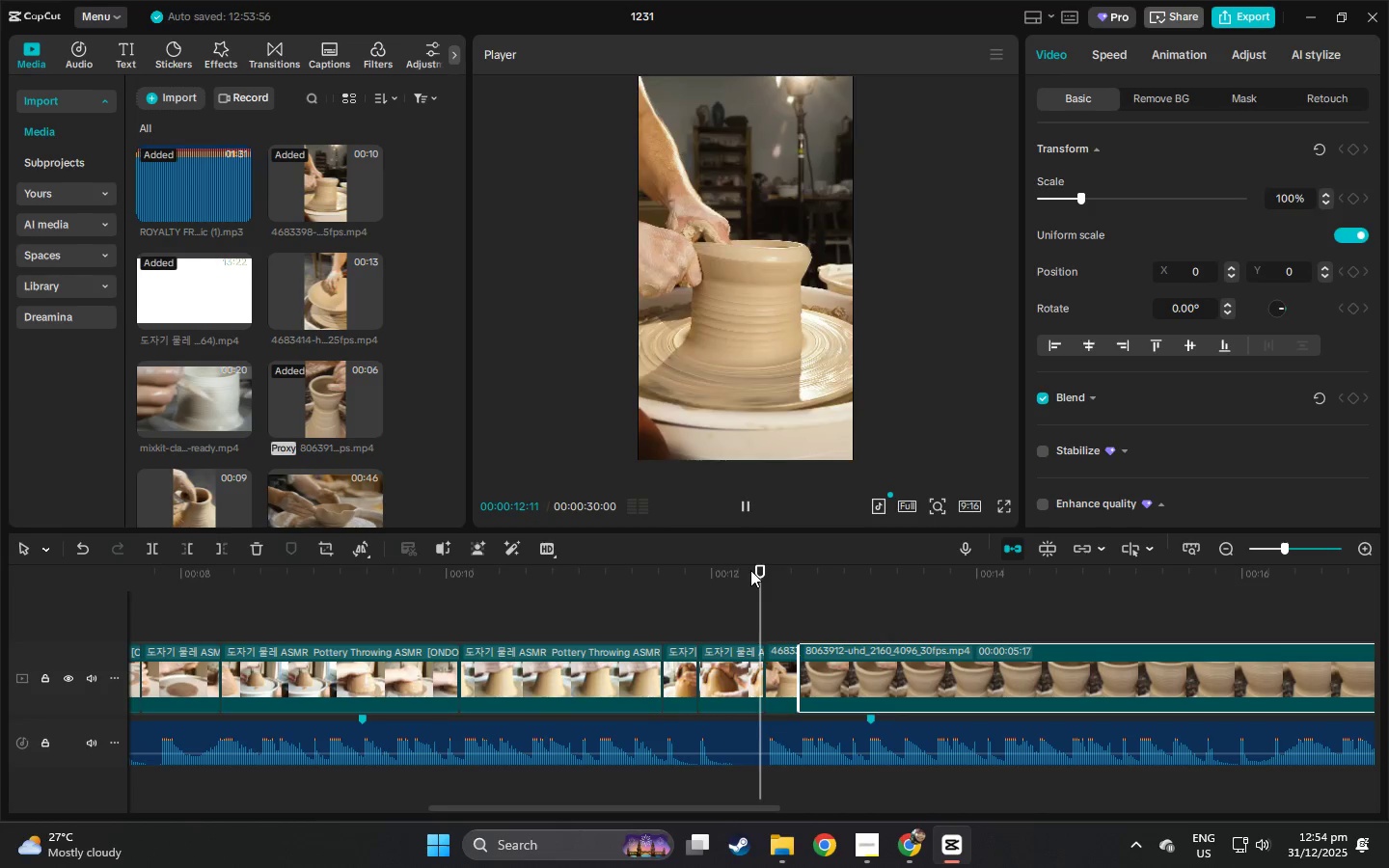 
key(Space)
 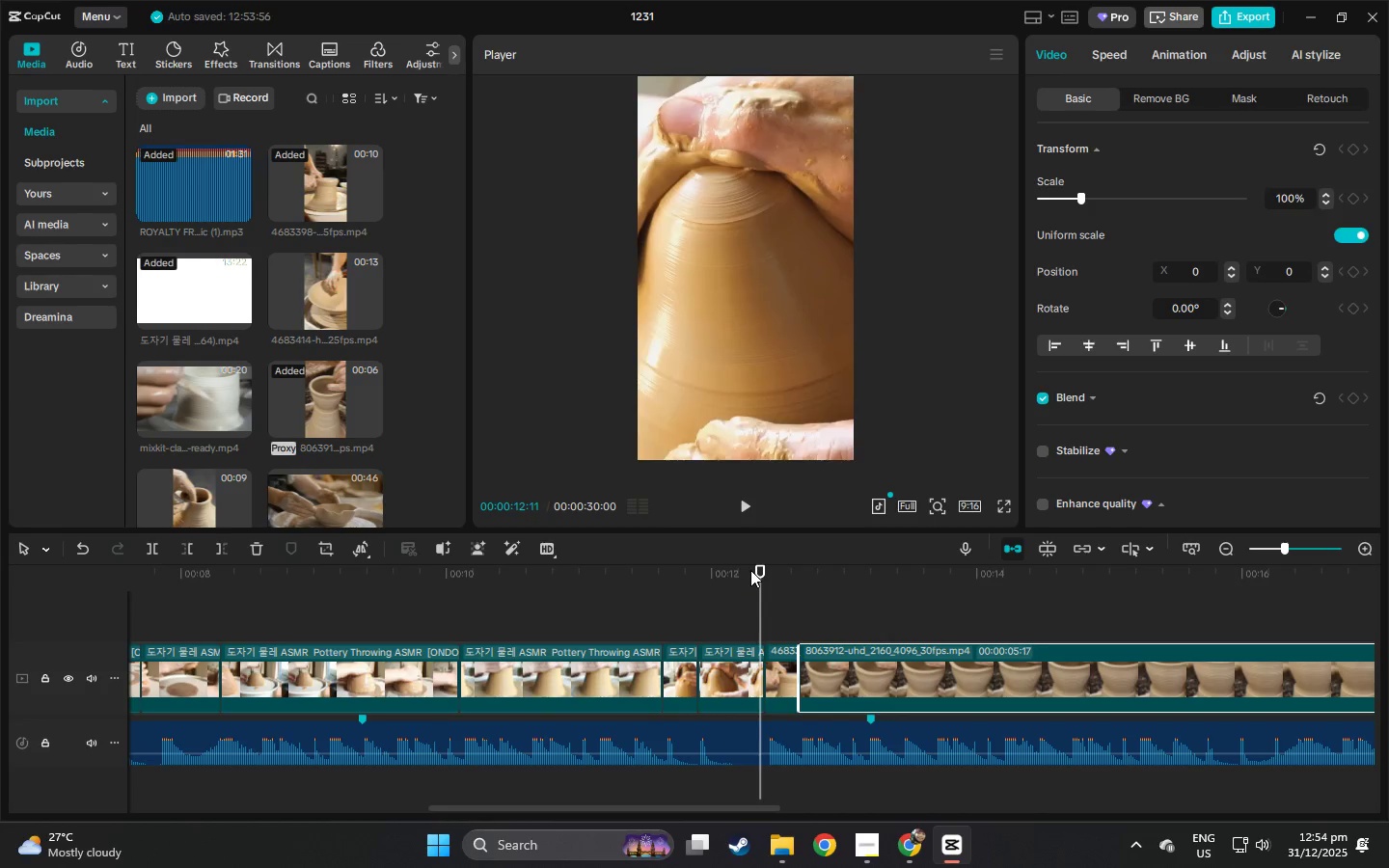 
key(Space)
 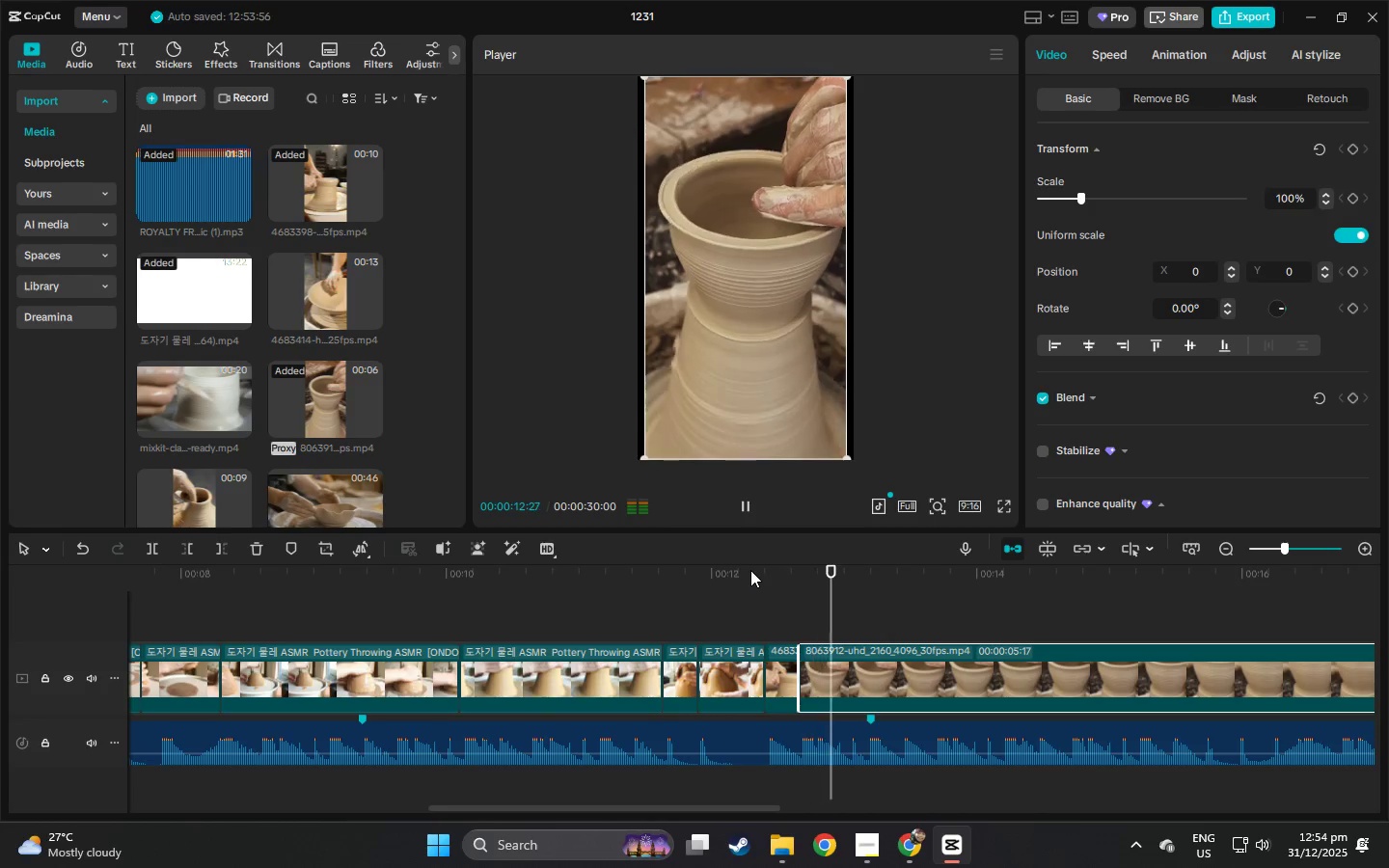 
key(Space)
 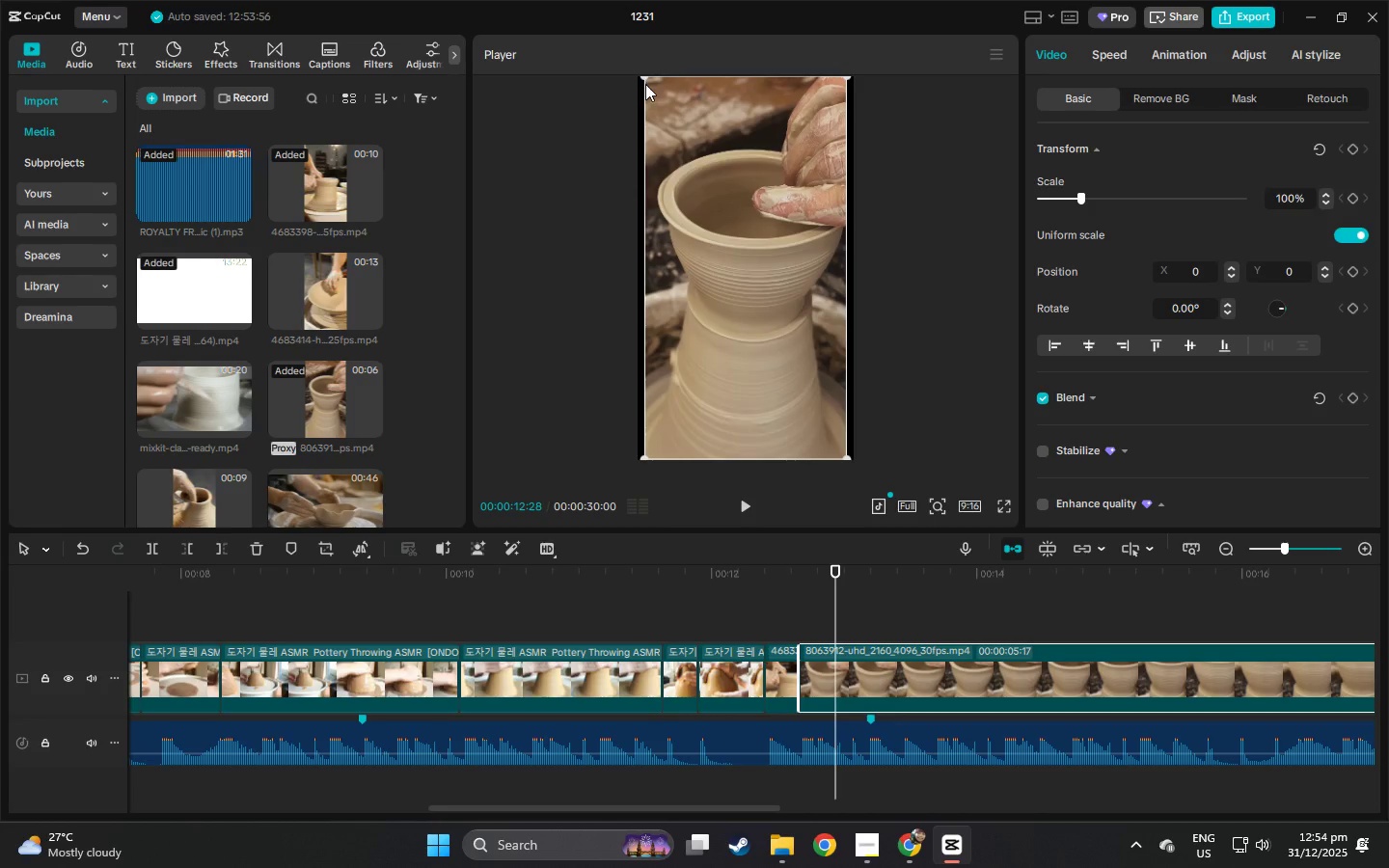 
left_click_drag(start_coordinate=[645, 79], to_coordinate=[639, 73])
 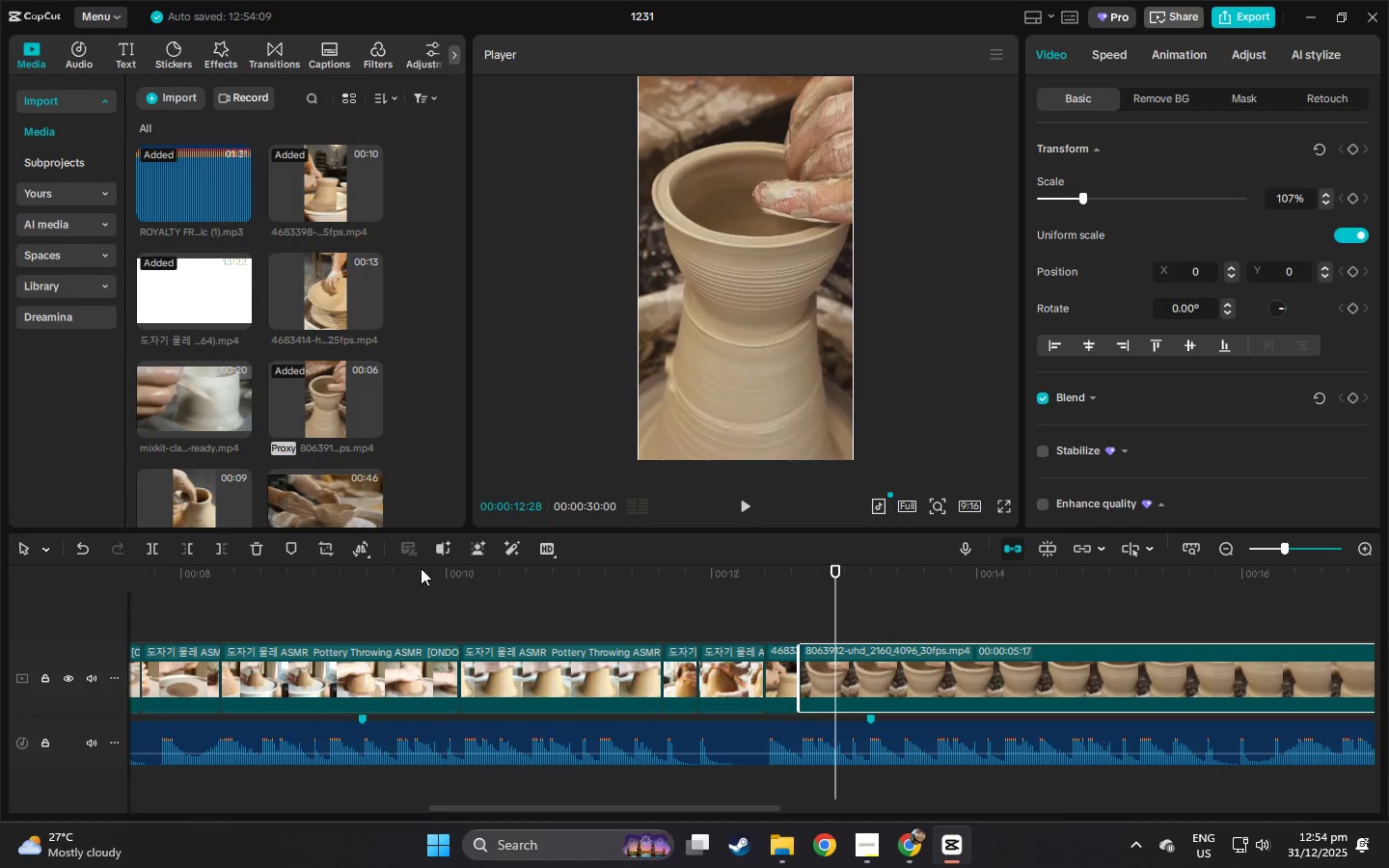 
left_click_drag(start_coordinate=[365, 561], to_coordinate=[0, 564])
 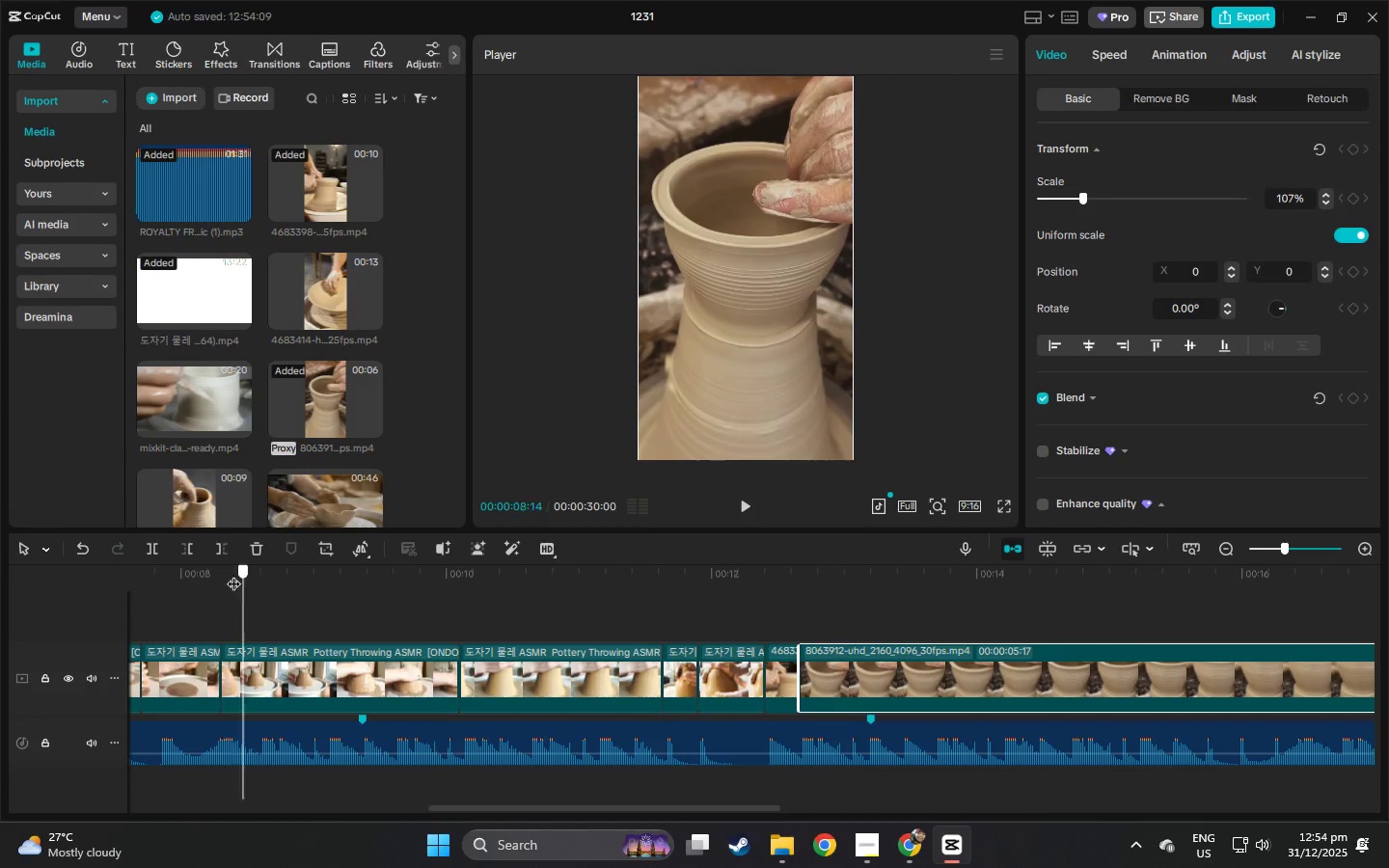 
left_click_drag(start_coordinate=[246, 574], to_coordinate=[0, 571])
 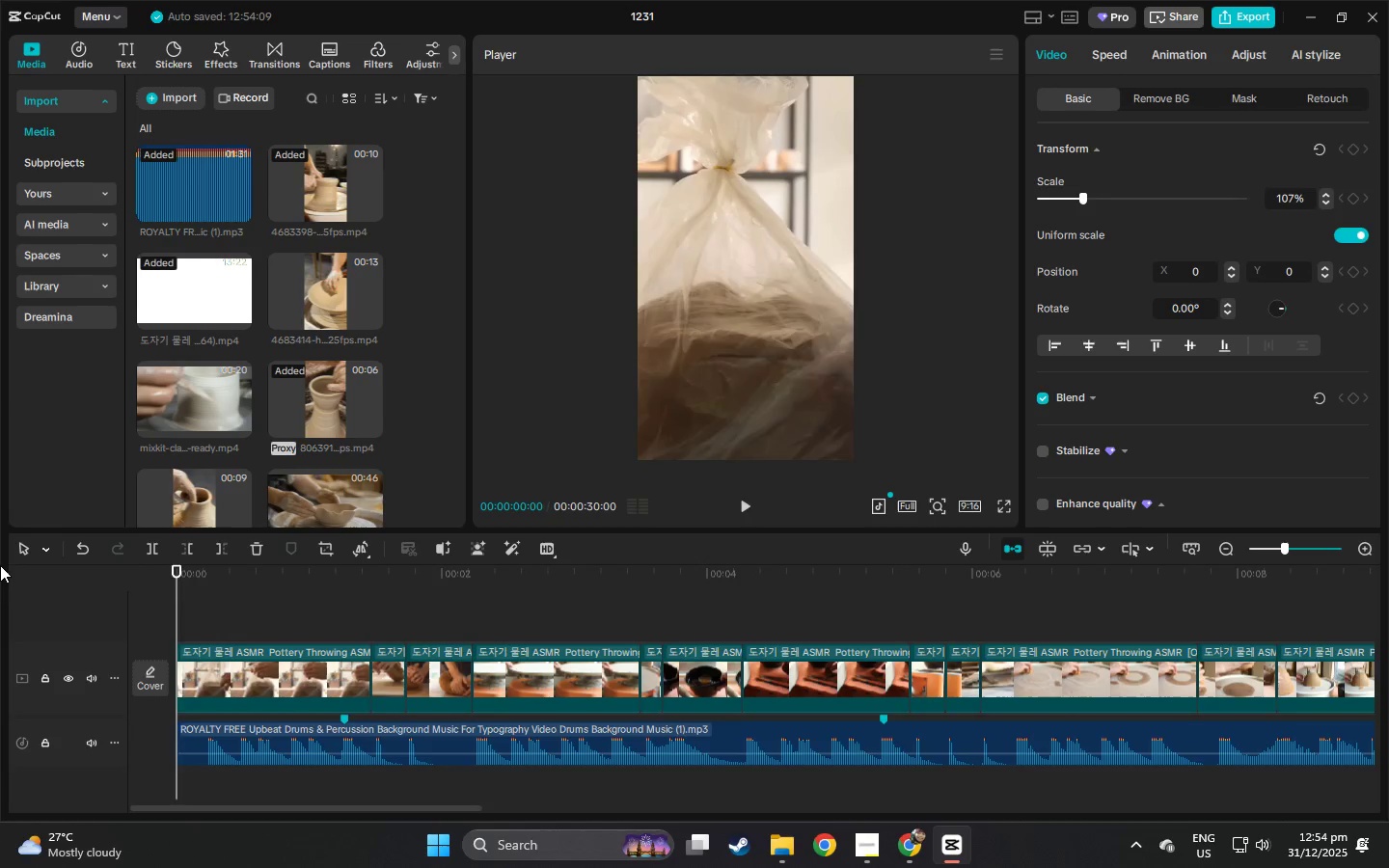 
key(Space)
 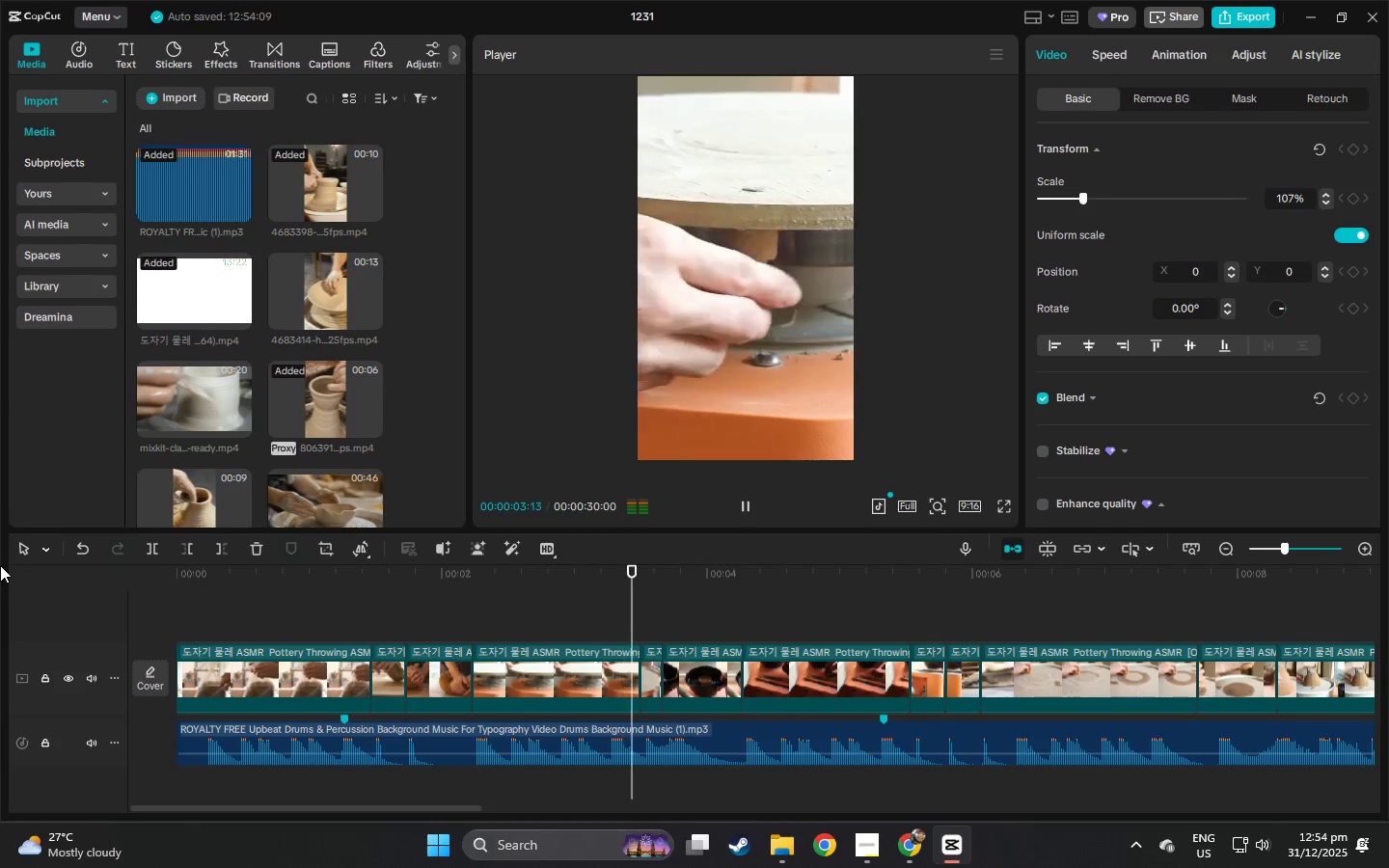 
wait(8.45)
 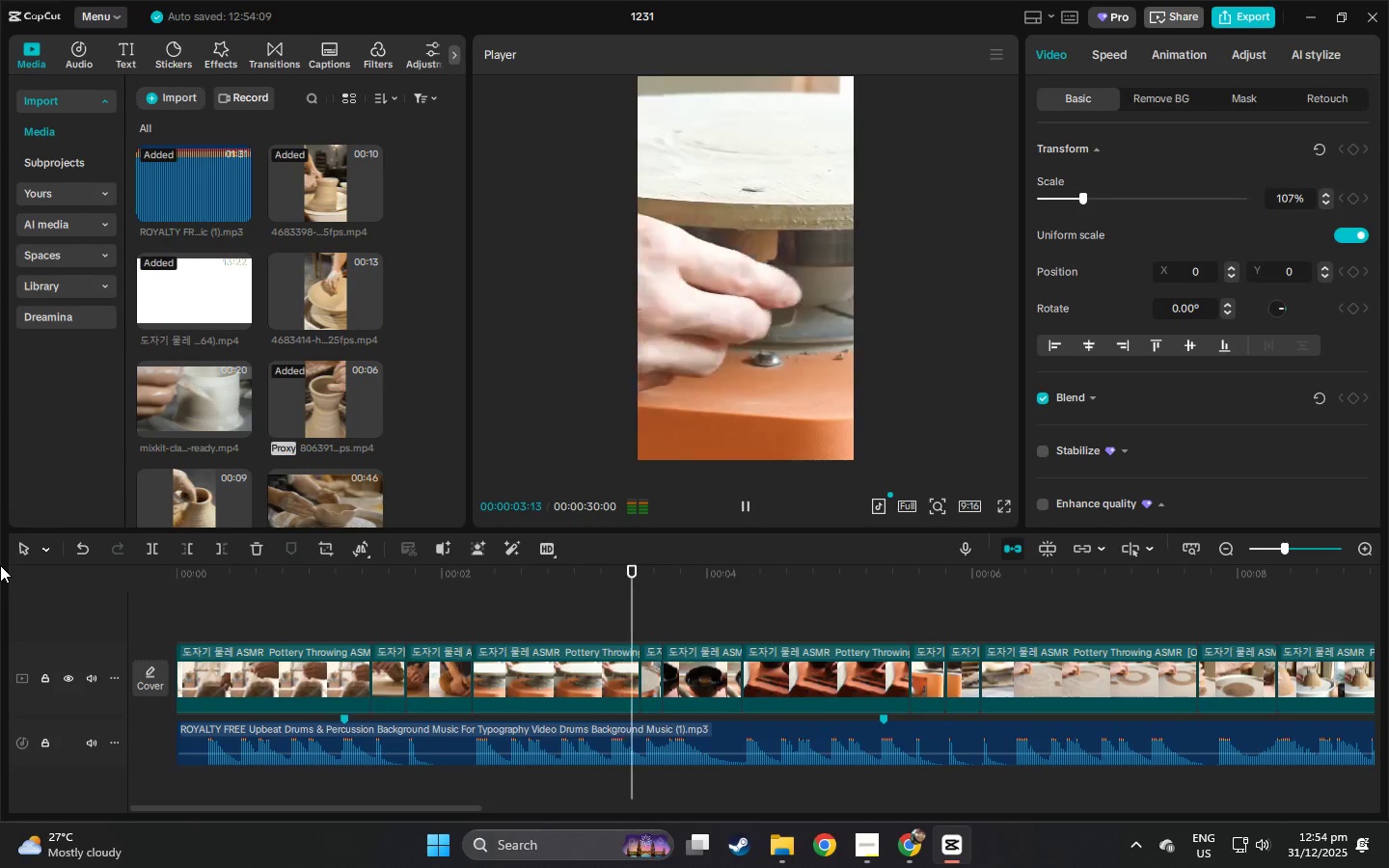 
key(Space)
 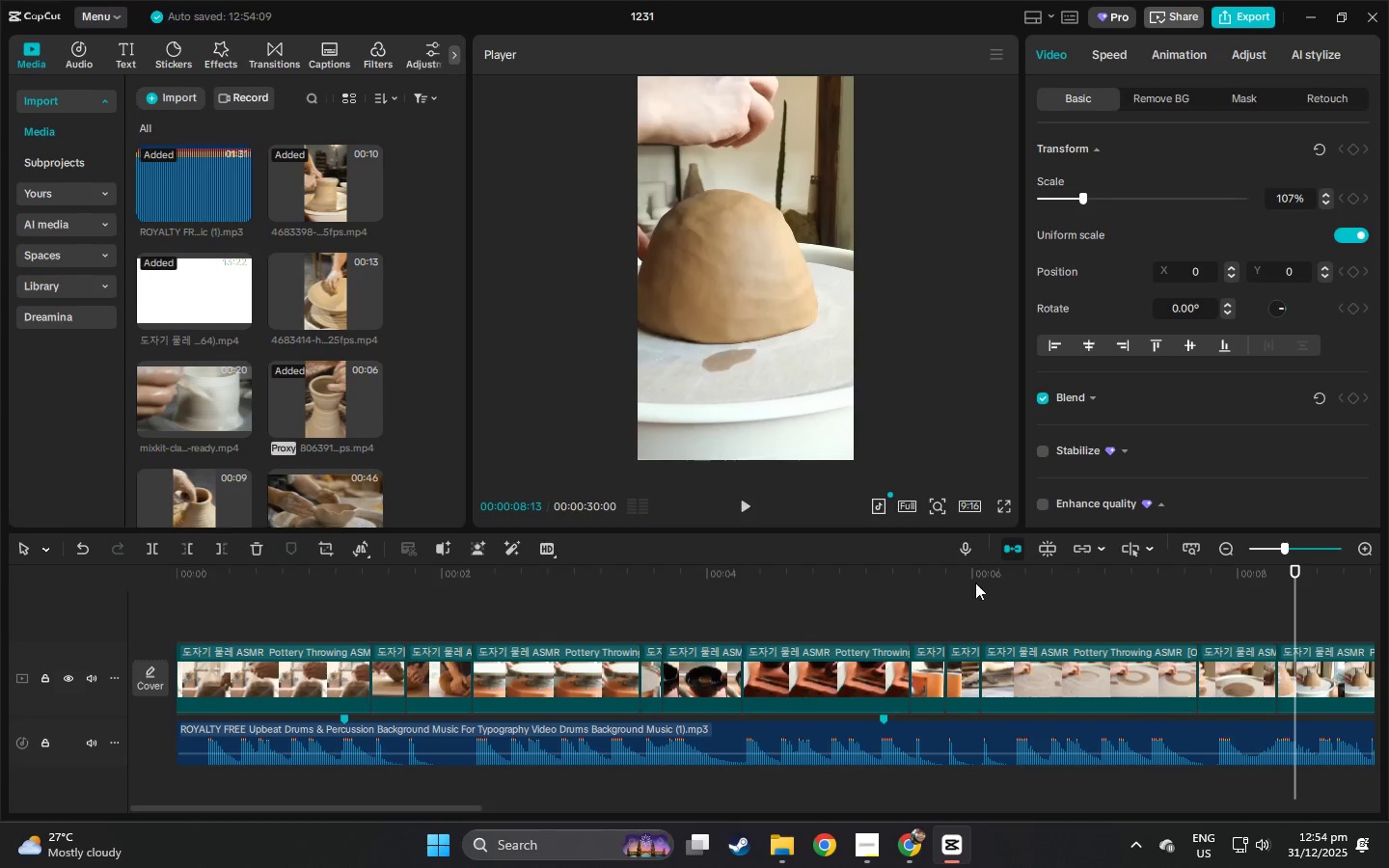 
left_click([1029, 554])
 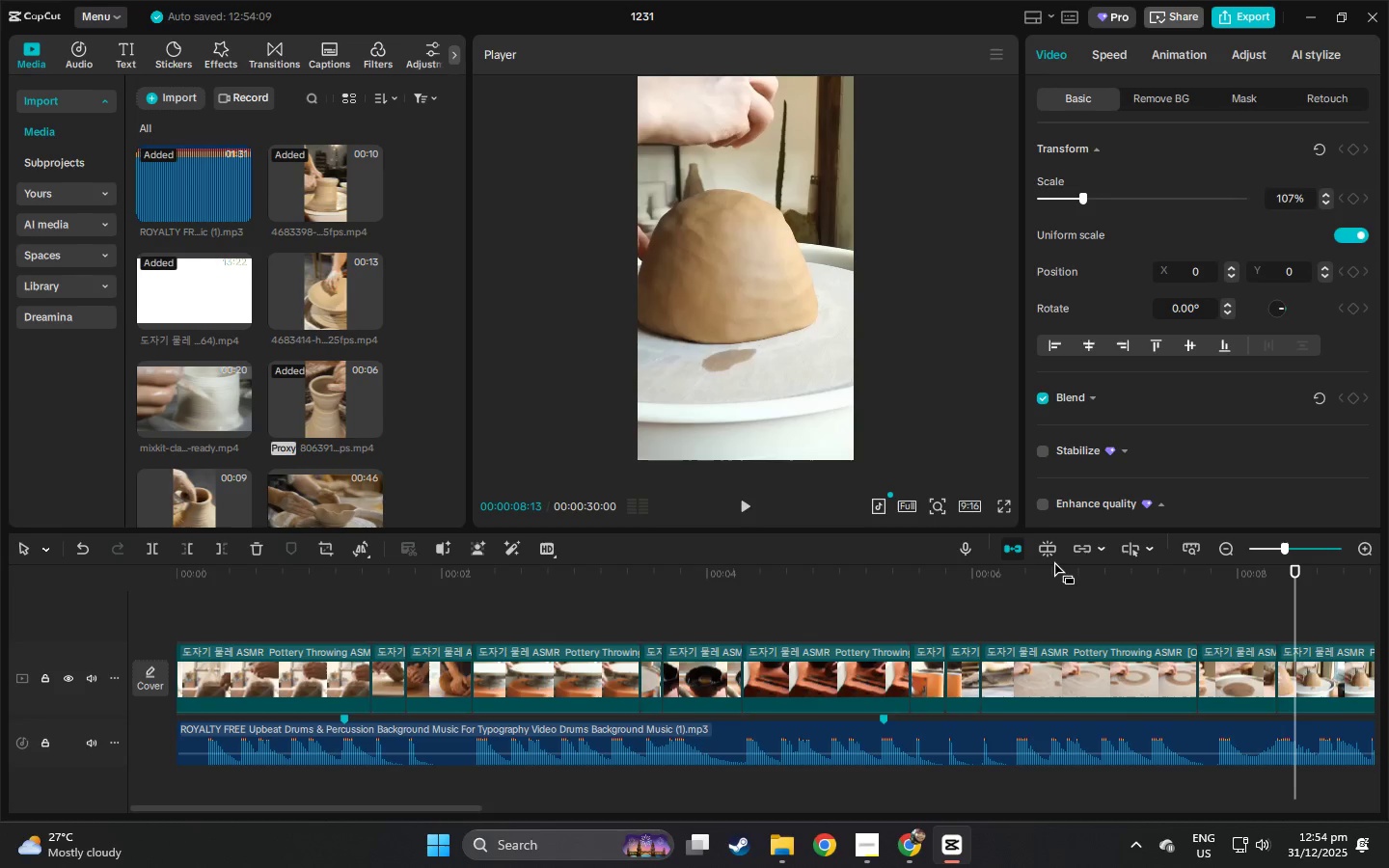 
left_click([1059, 565])
 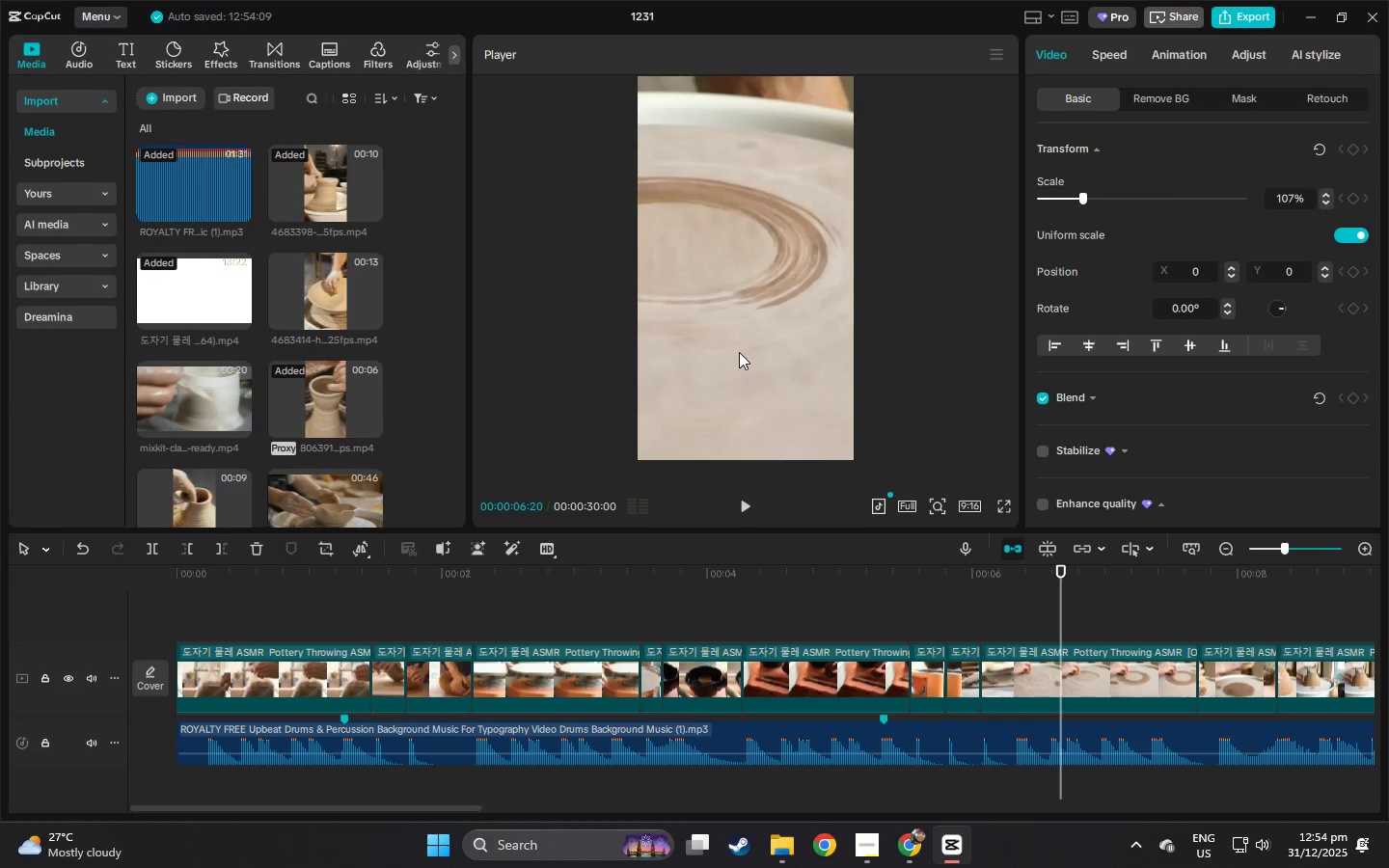 
left_click_drag(start_coordinate=[738, 351], to_coordinate=[842, 347])
 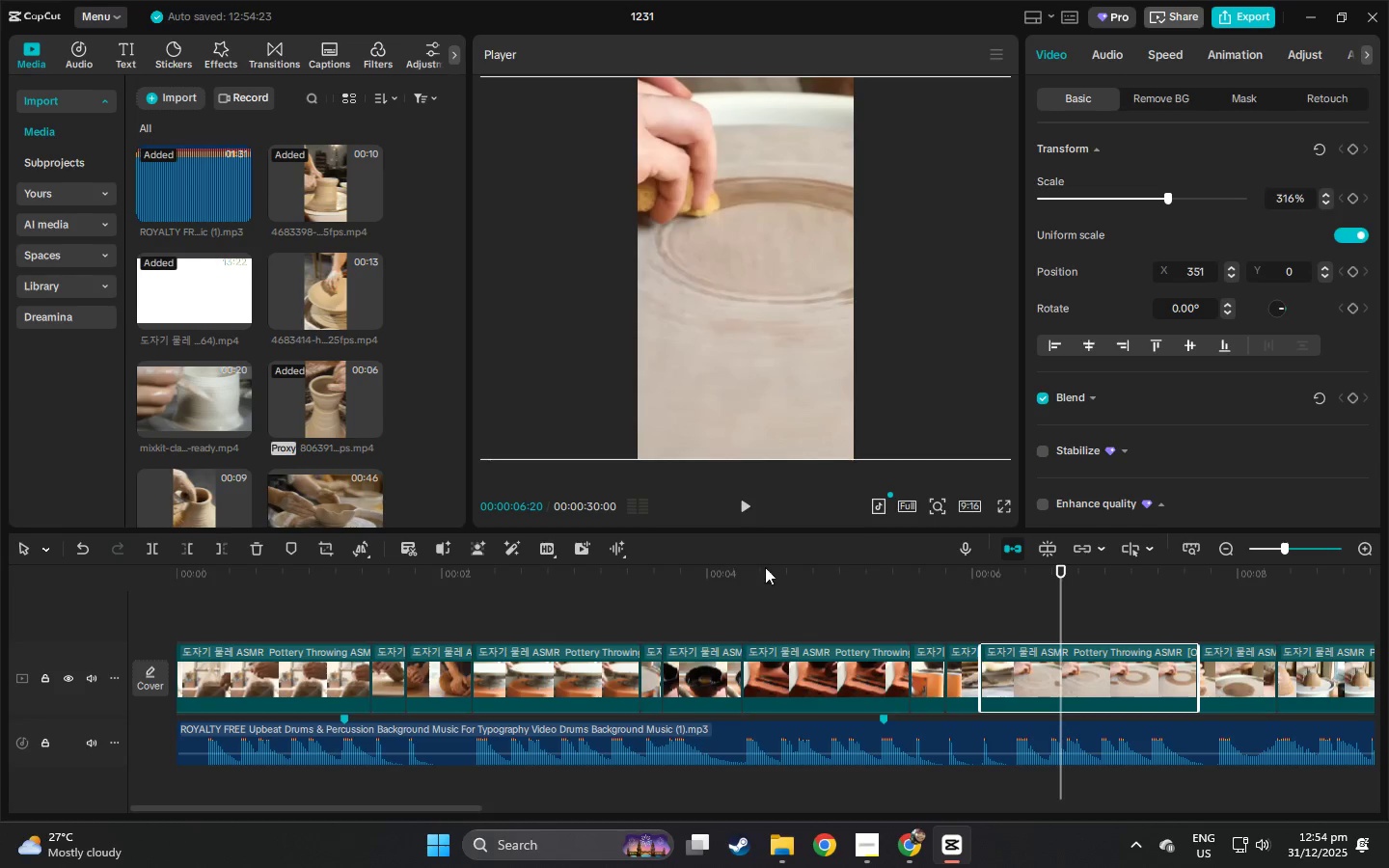 
left_click([689, 574])
 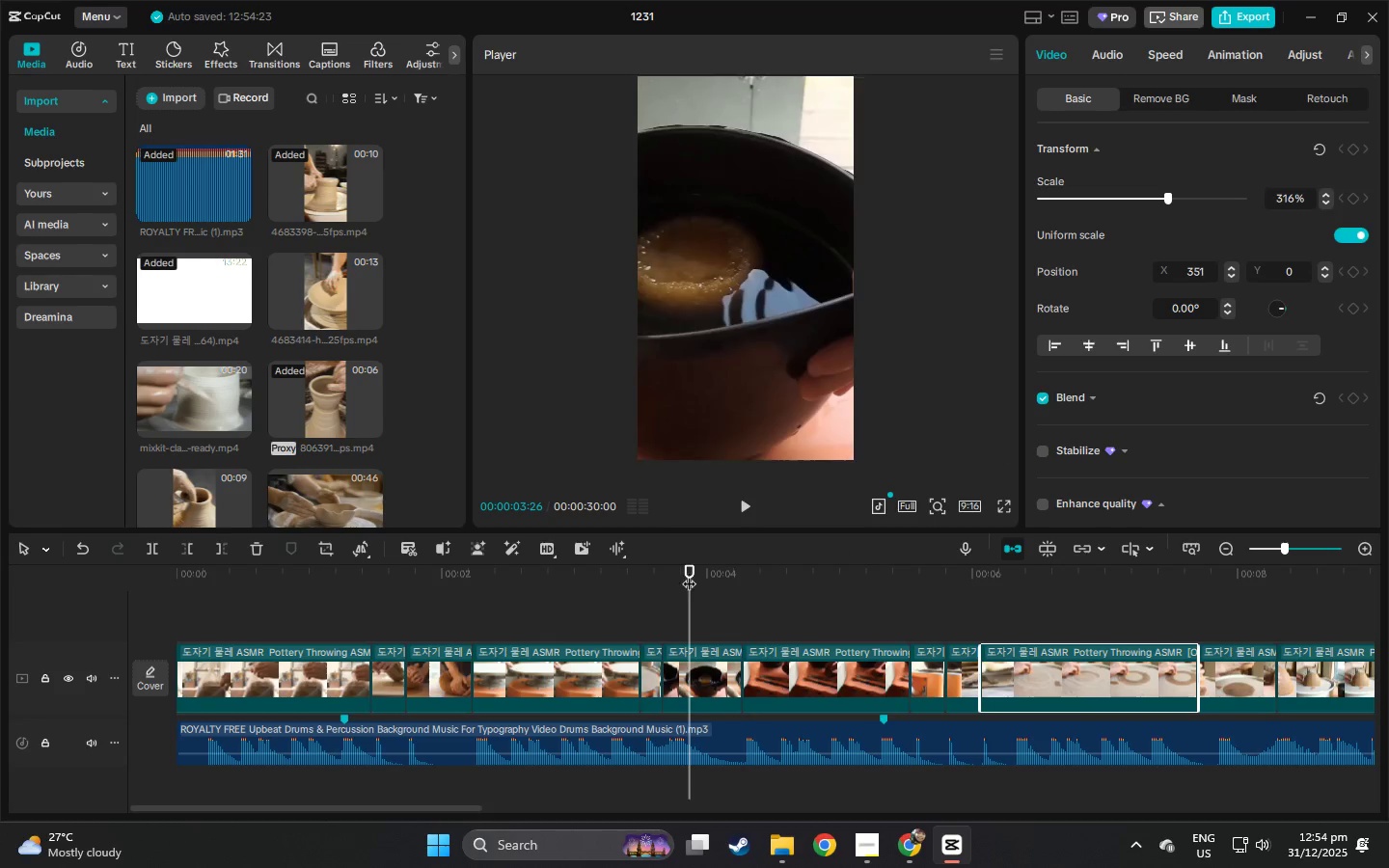 
key(Space)
 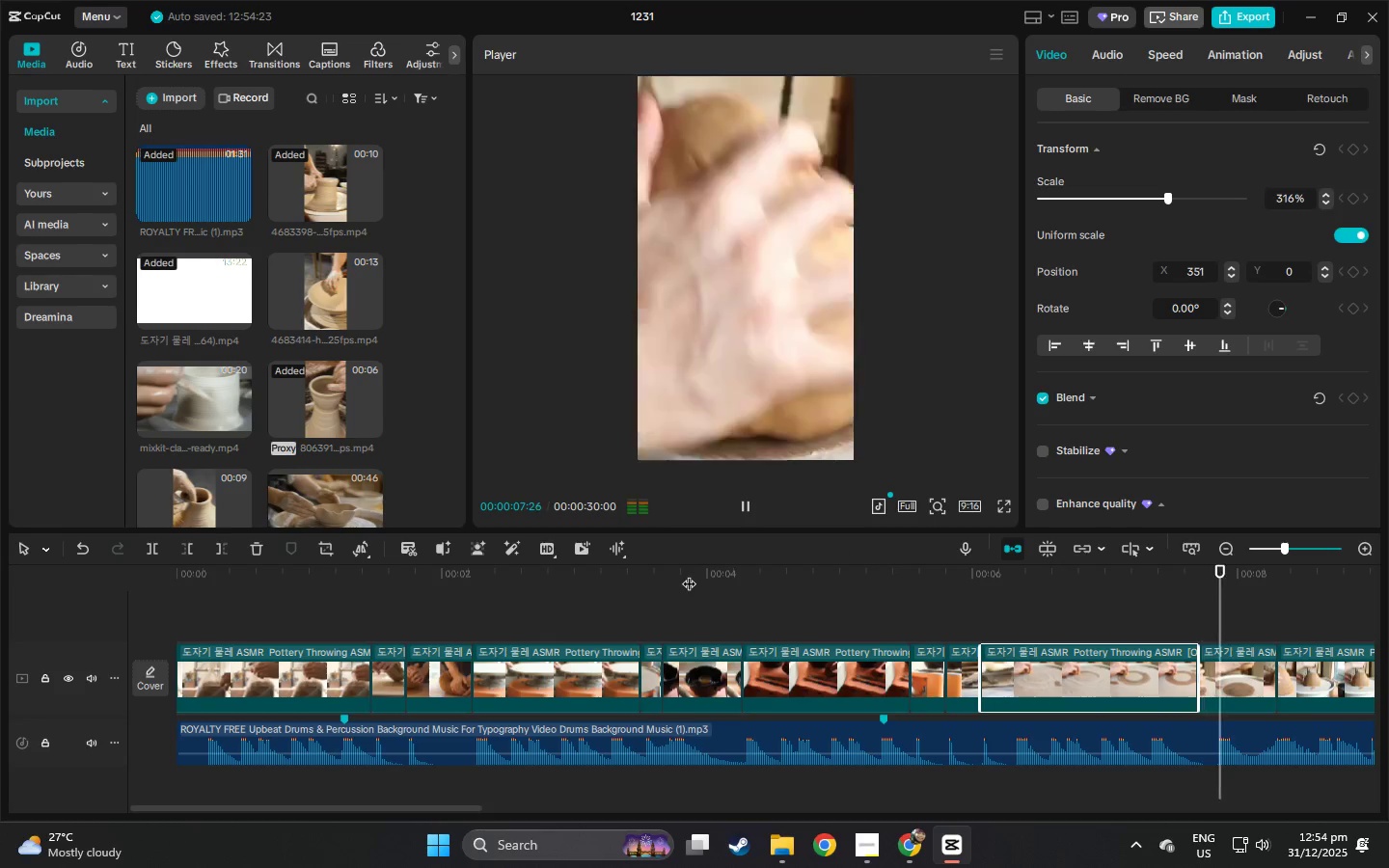 
wait(9.05)
 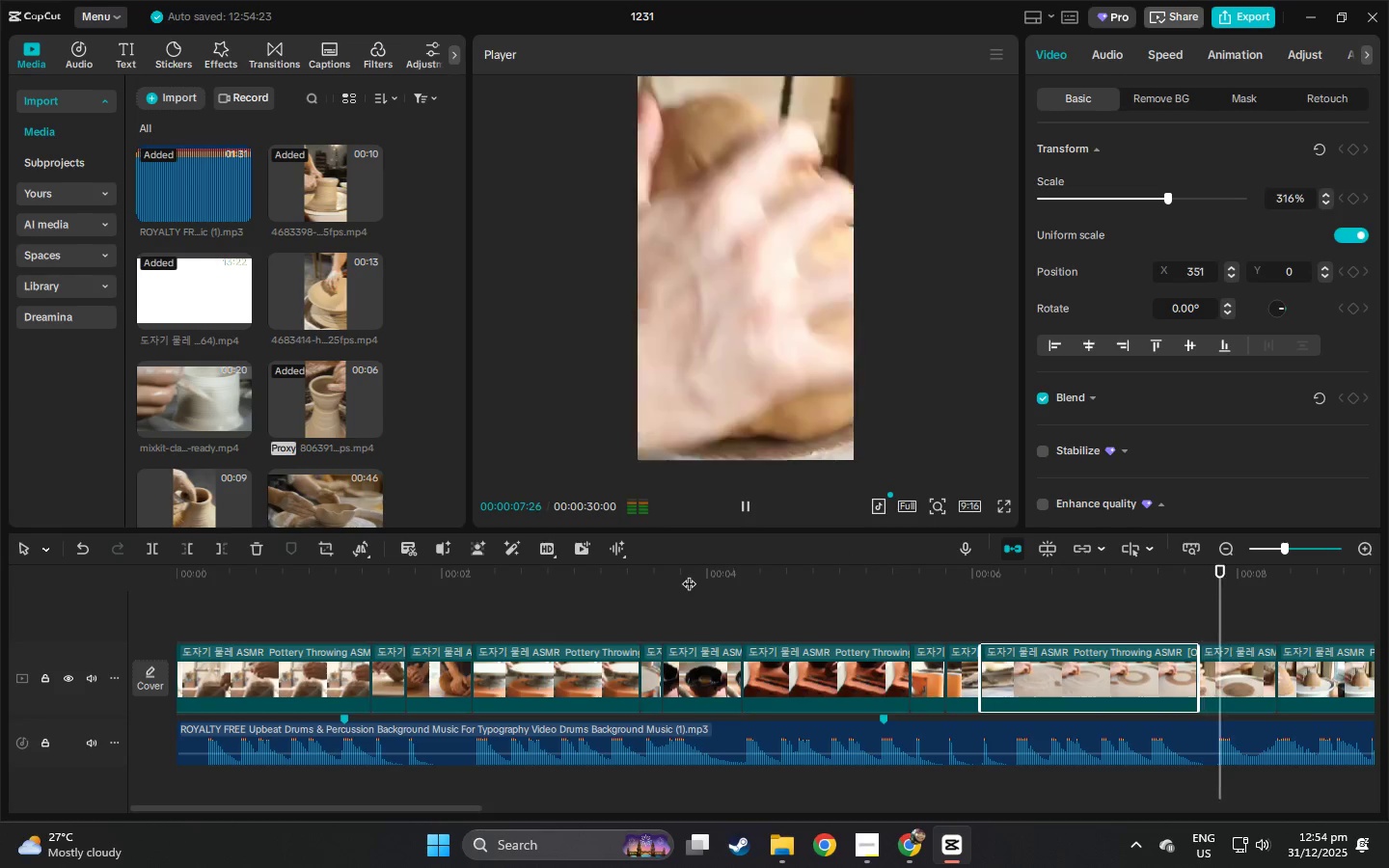 
key(Space)
 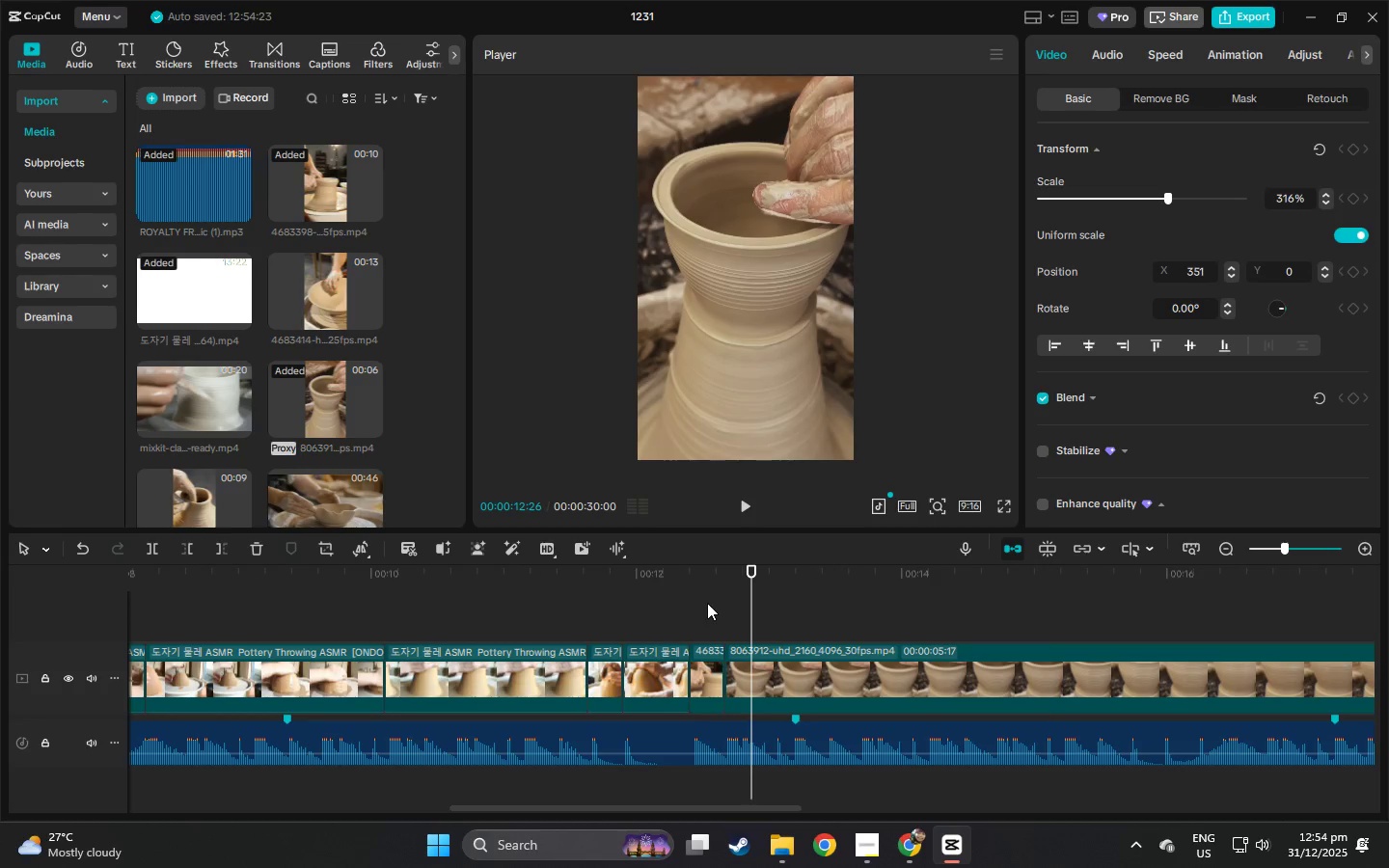 
left_click_drag(start_coordinate=[711, 587], to_coordinate=[704, 587])
 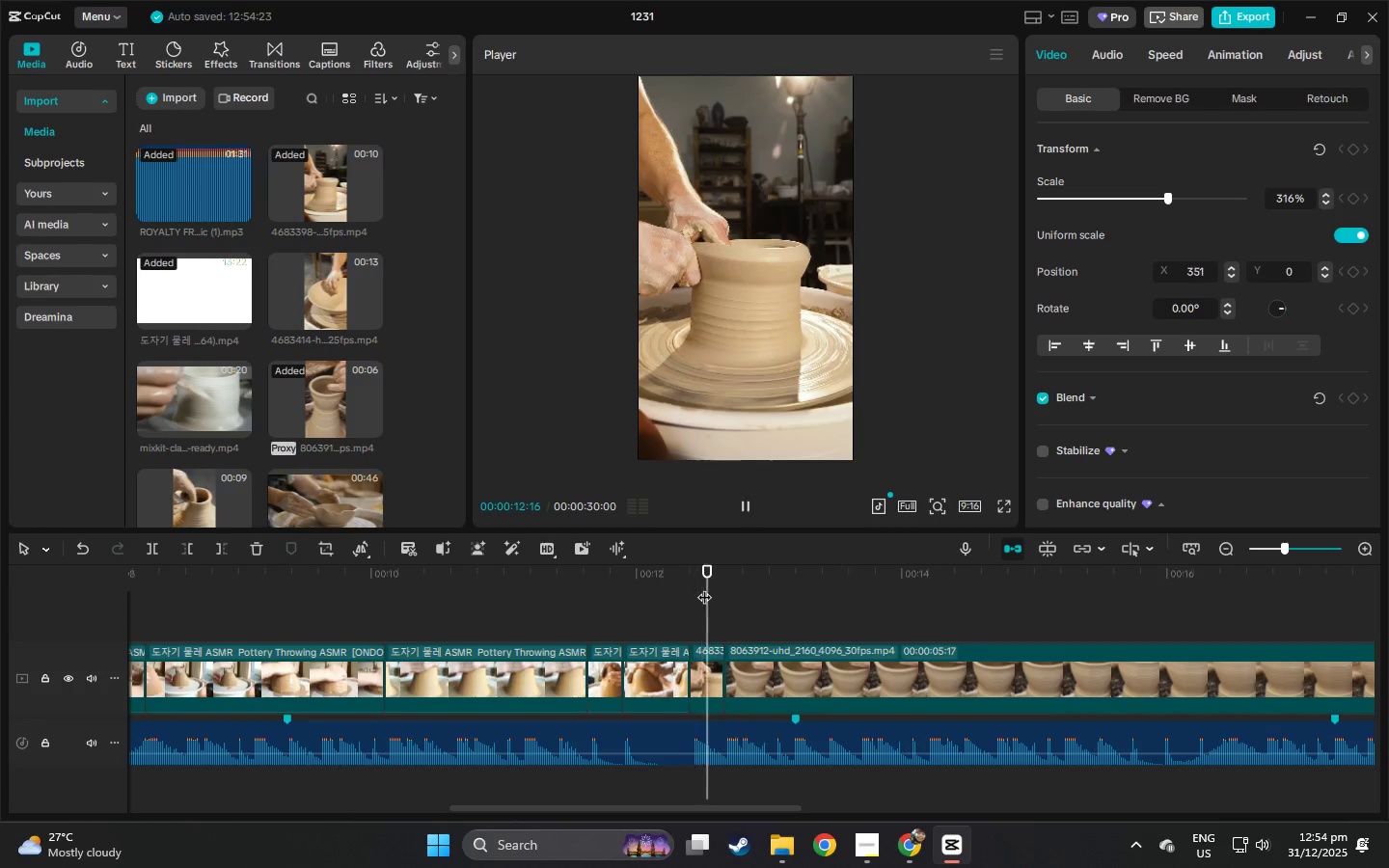 
key(Space)
 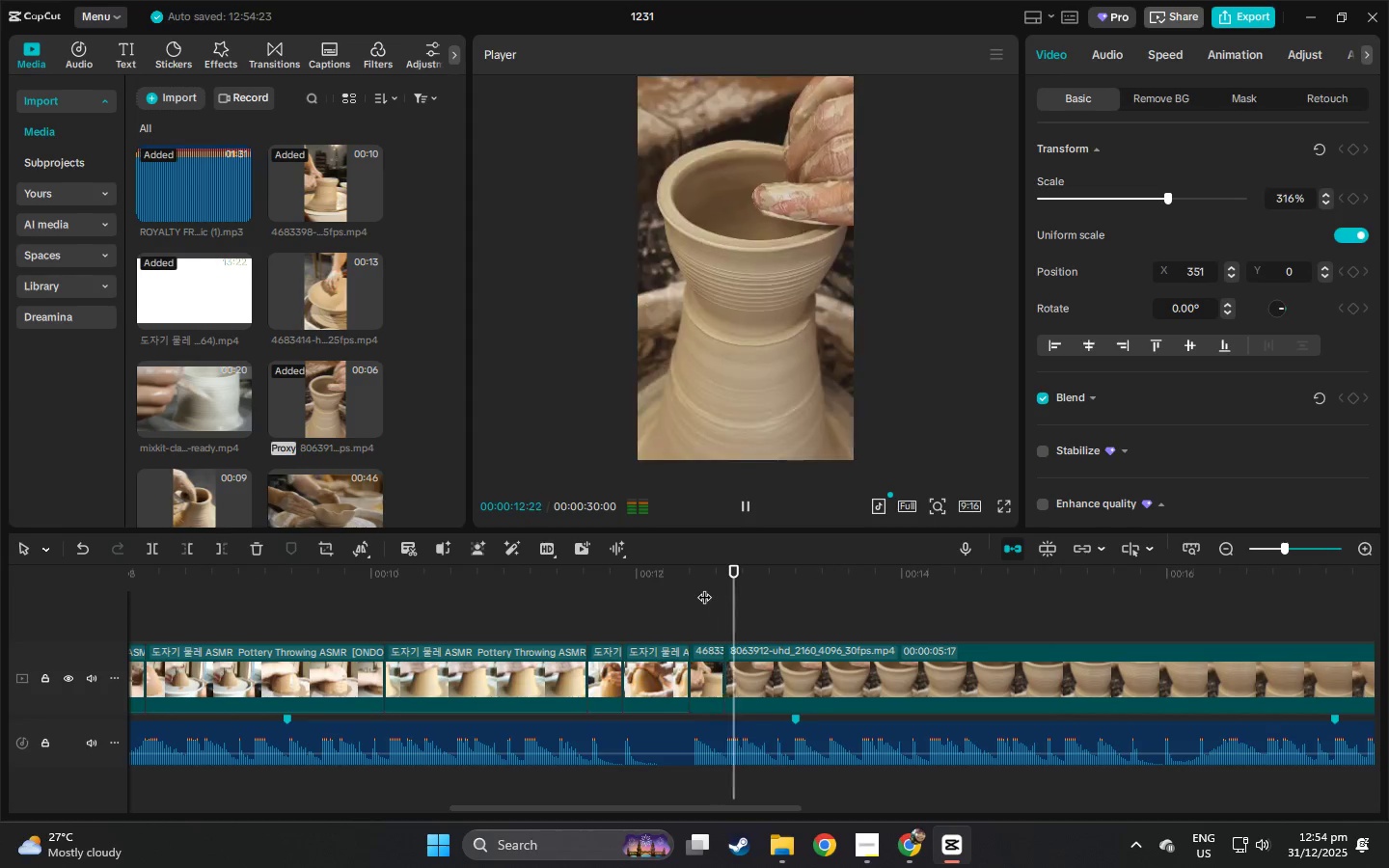 
key(Space)
 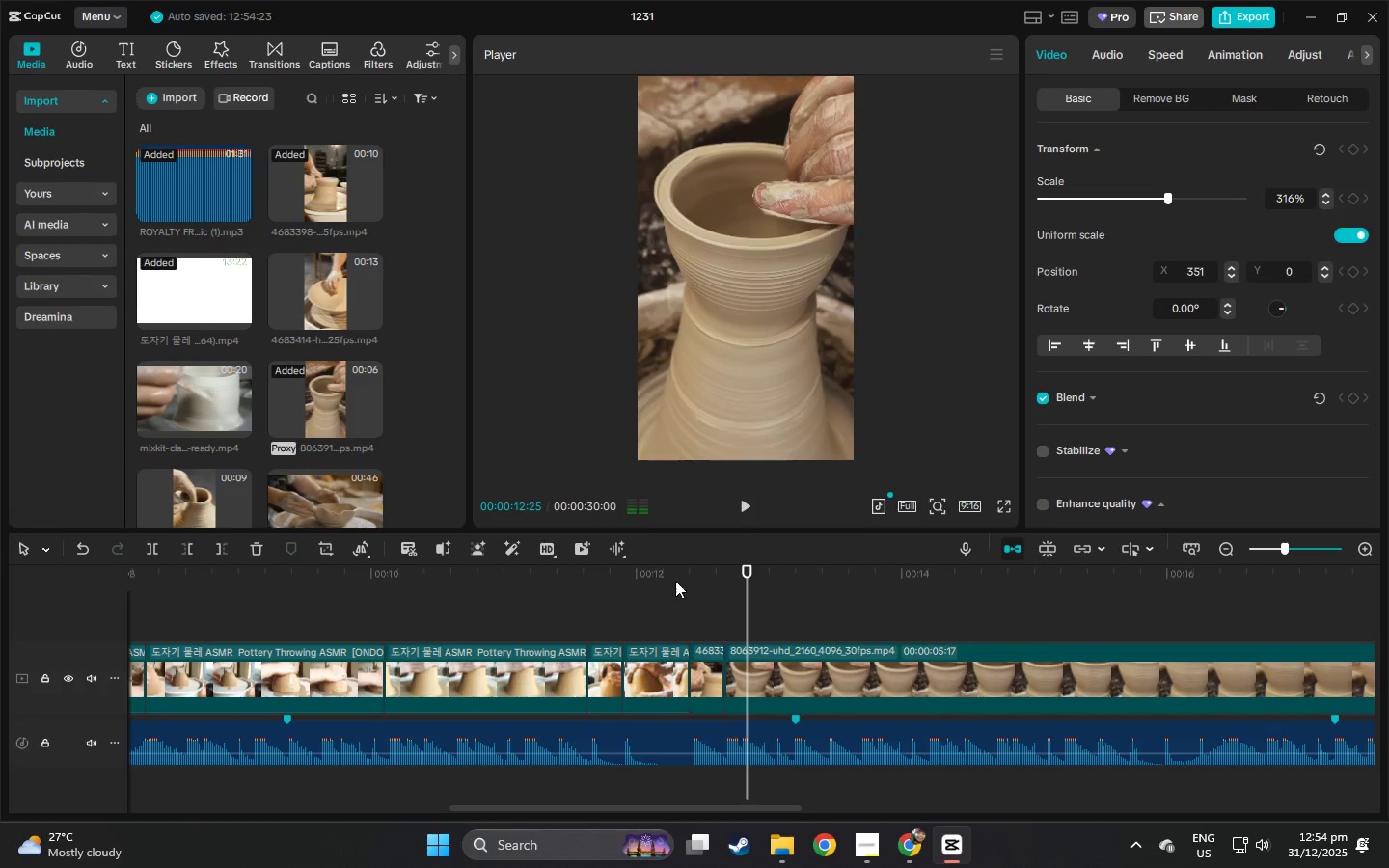 
left_click([662, 580])
 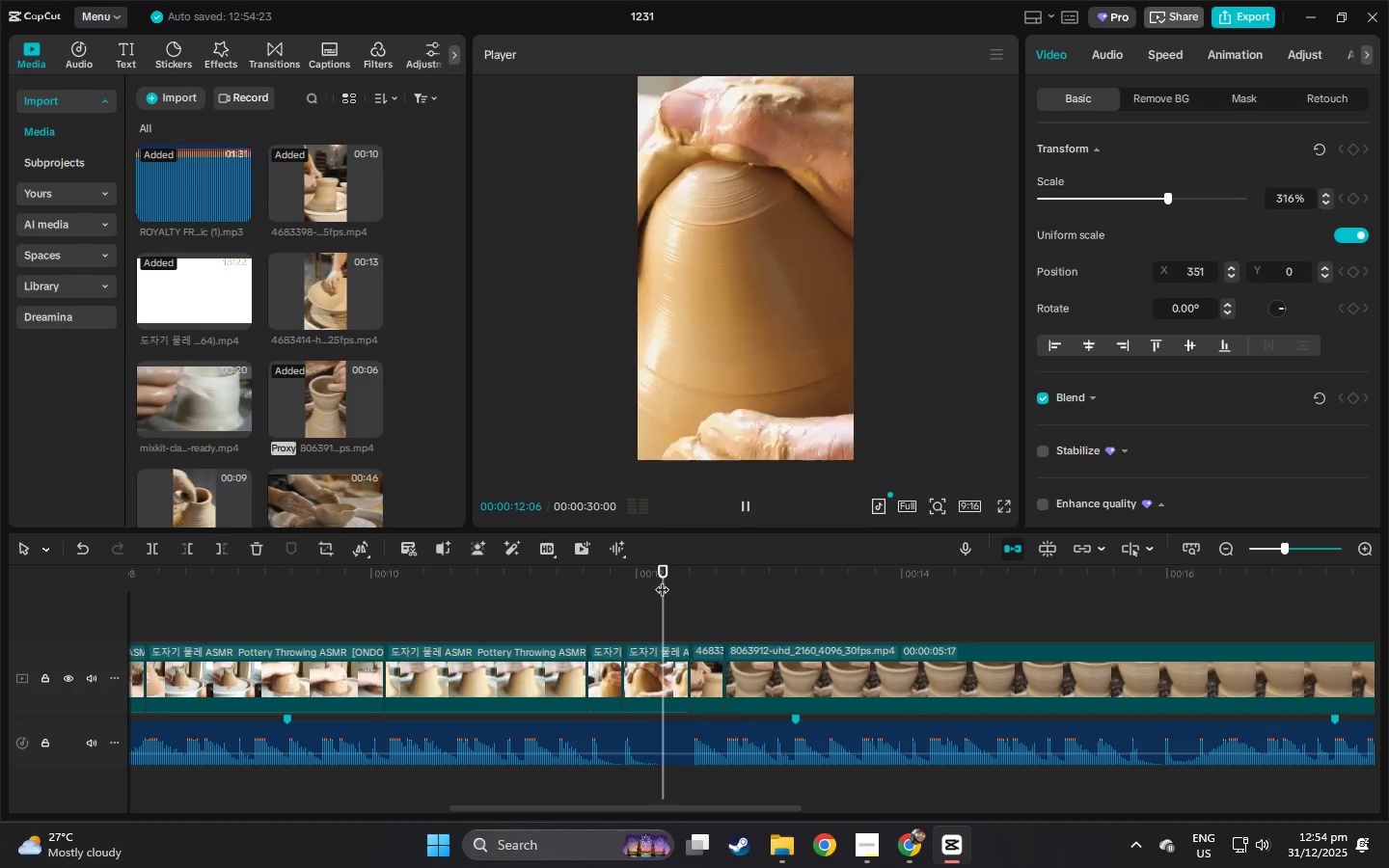 
key(Space)
 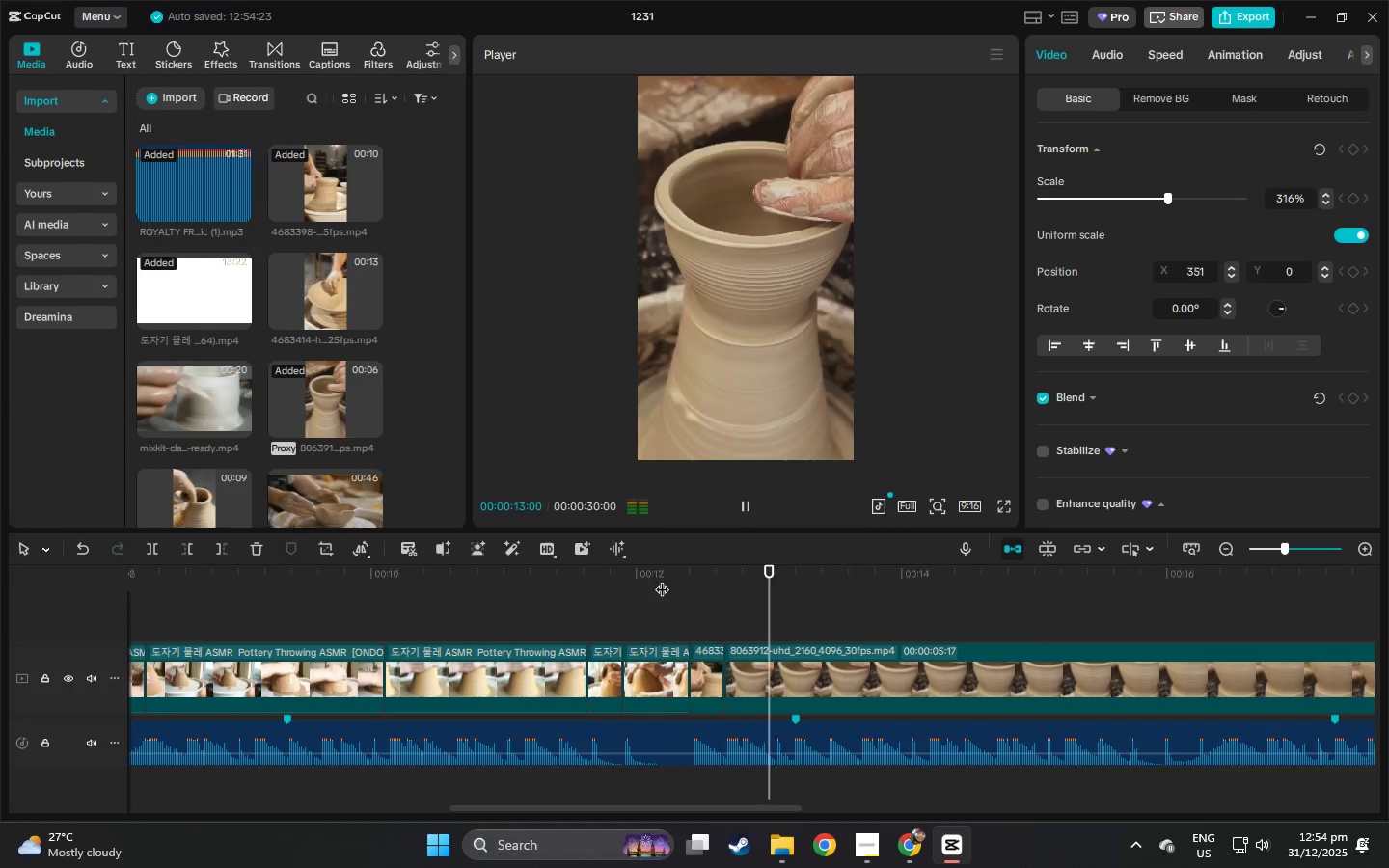 
key(Space)
 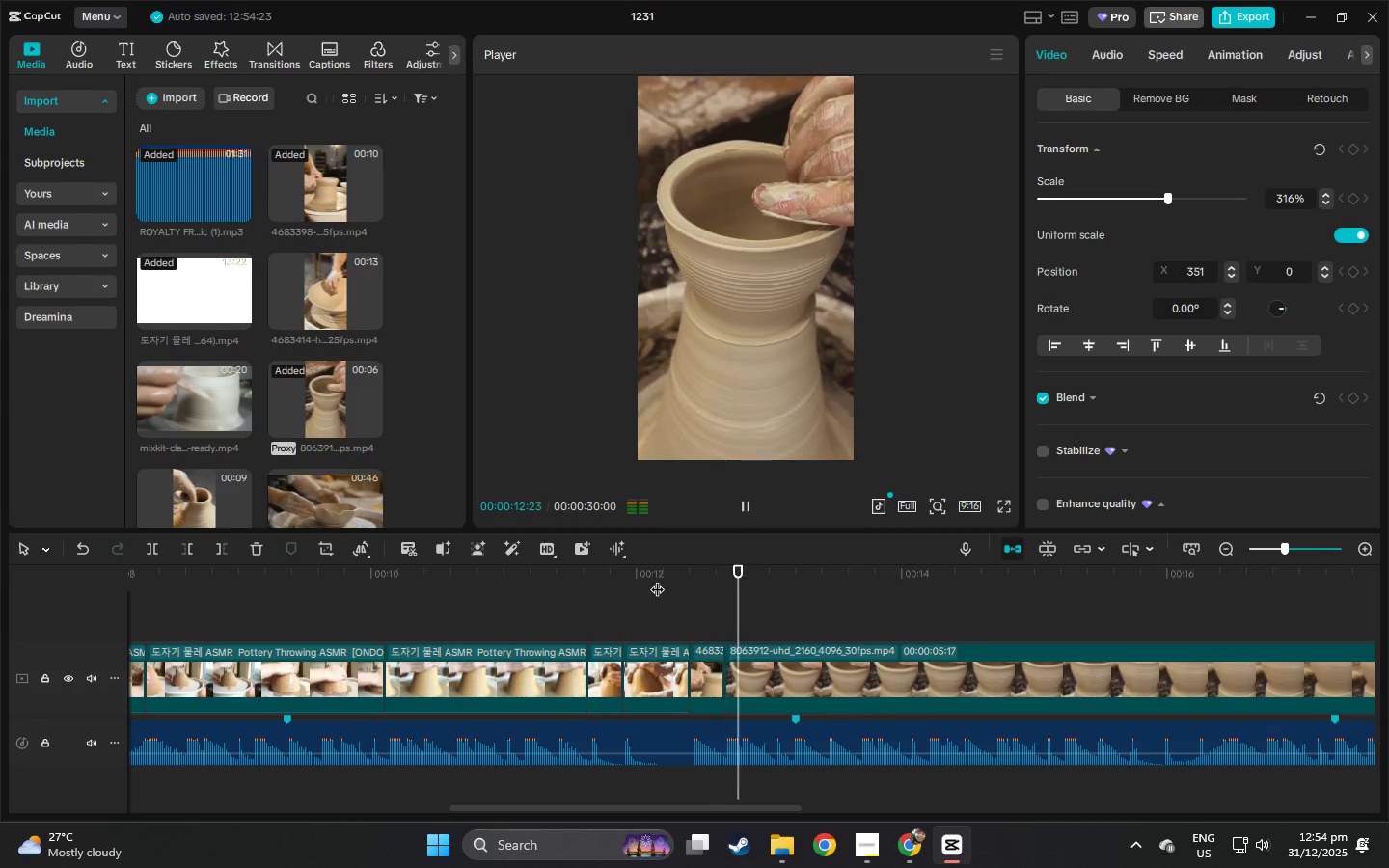 
key(Space)
 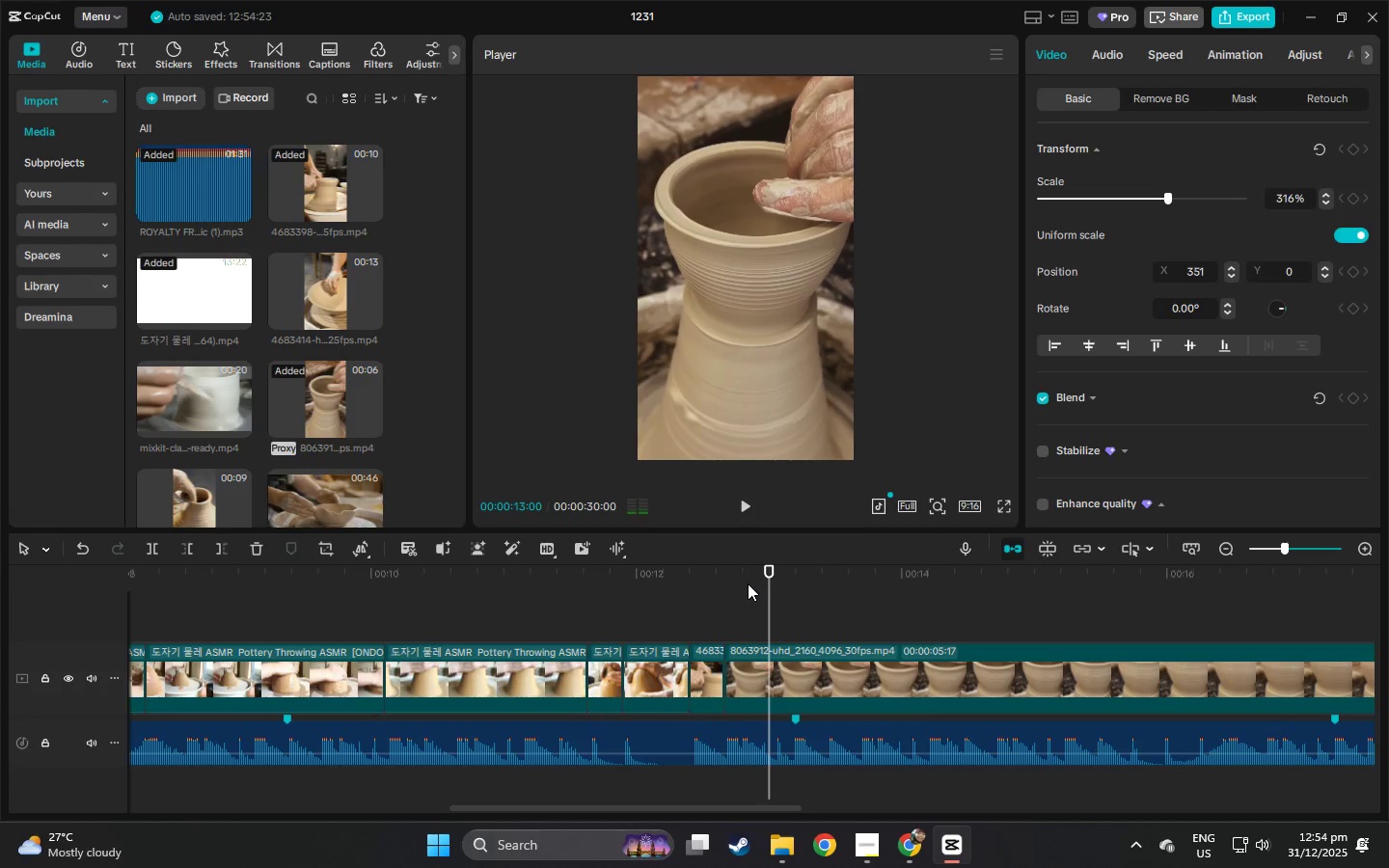 
left_click_drag(start_coordinate=[748, 583], to_coordinate=[703, 587])
 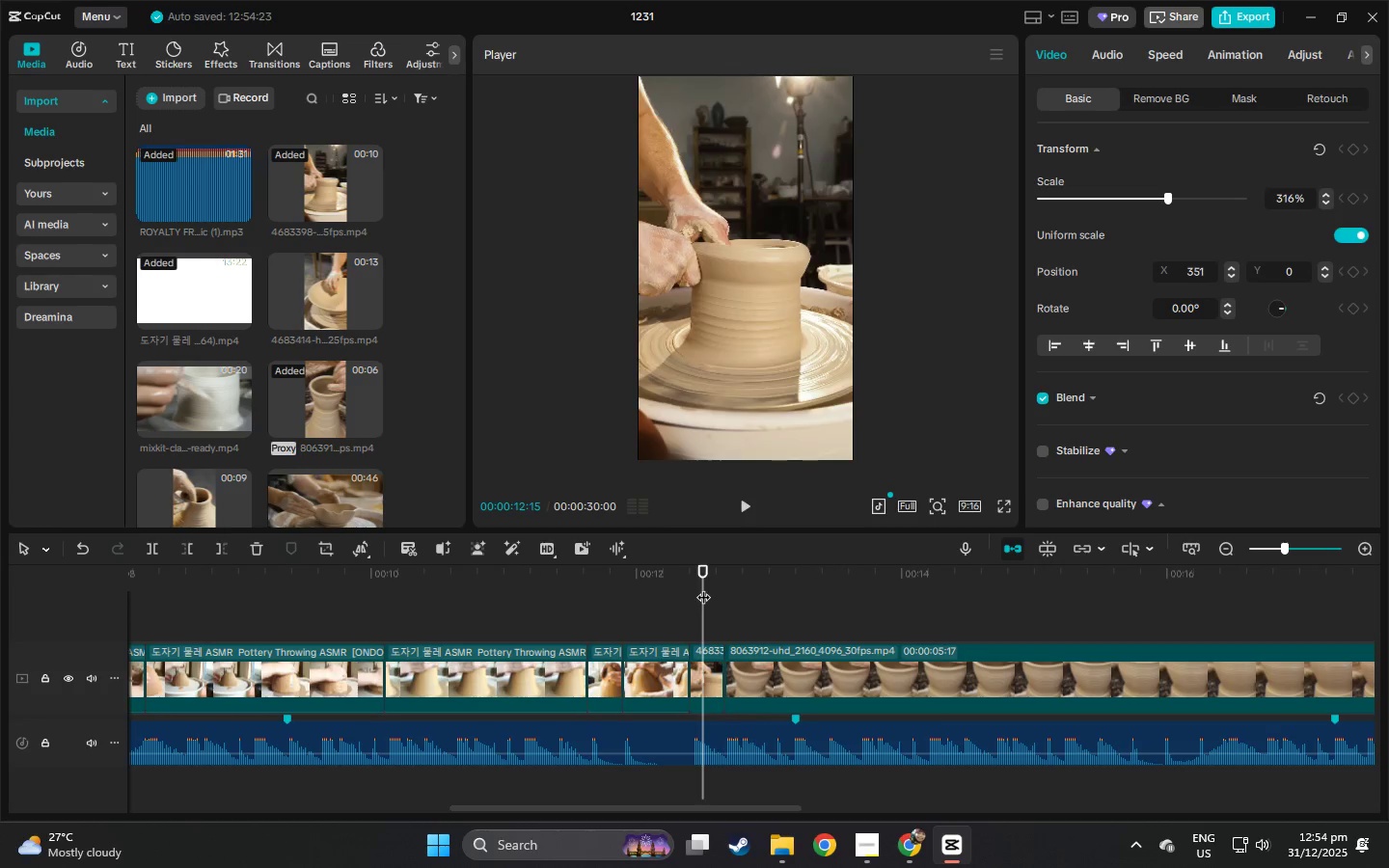 
key(Space)
 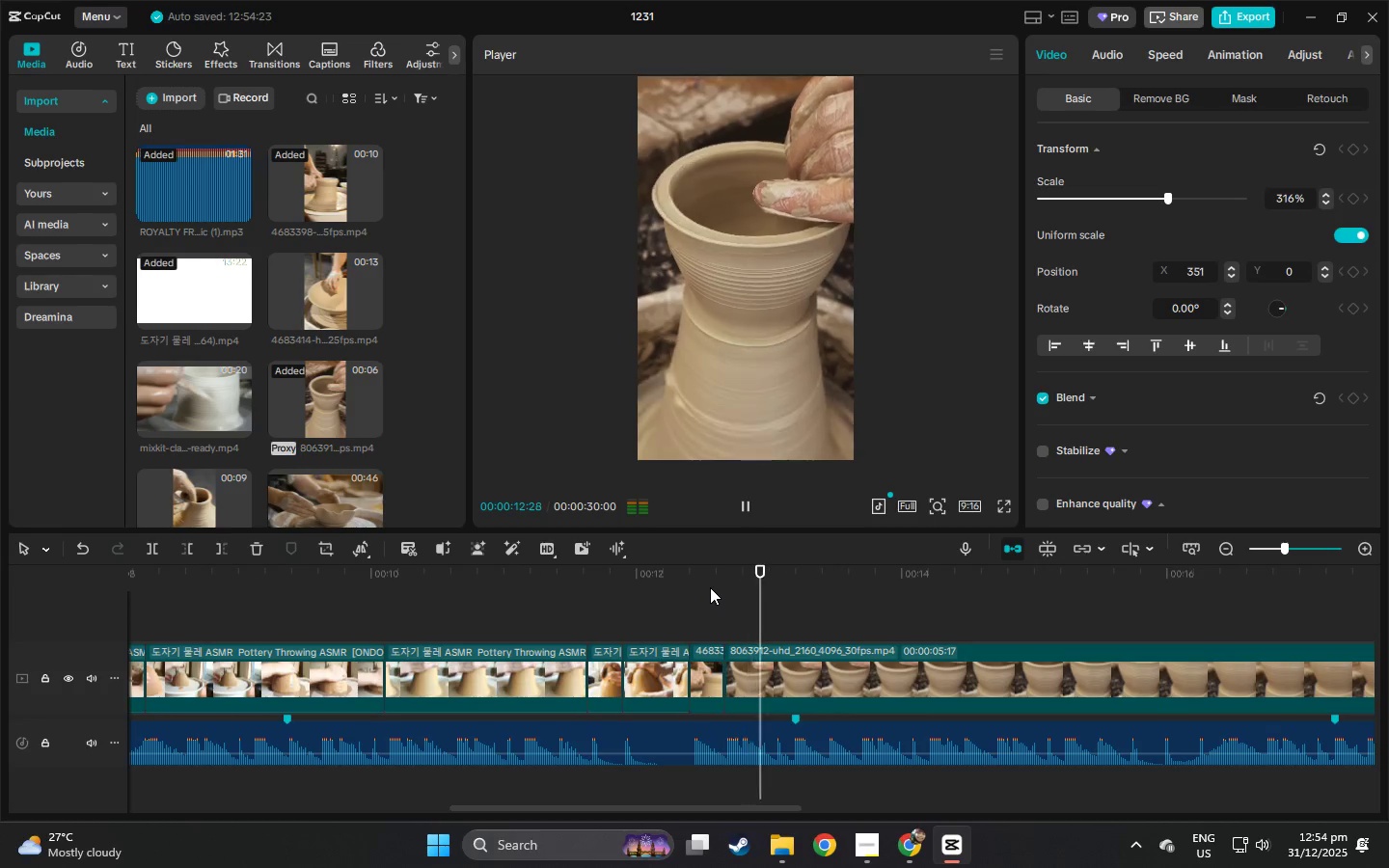 
key(Space)
 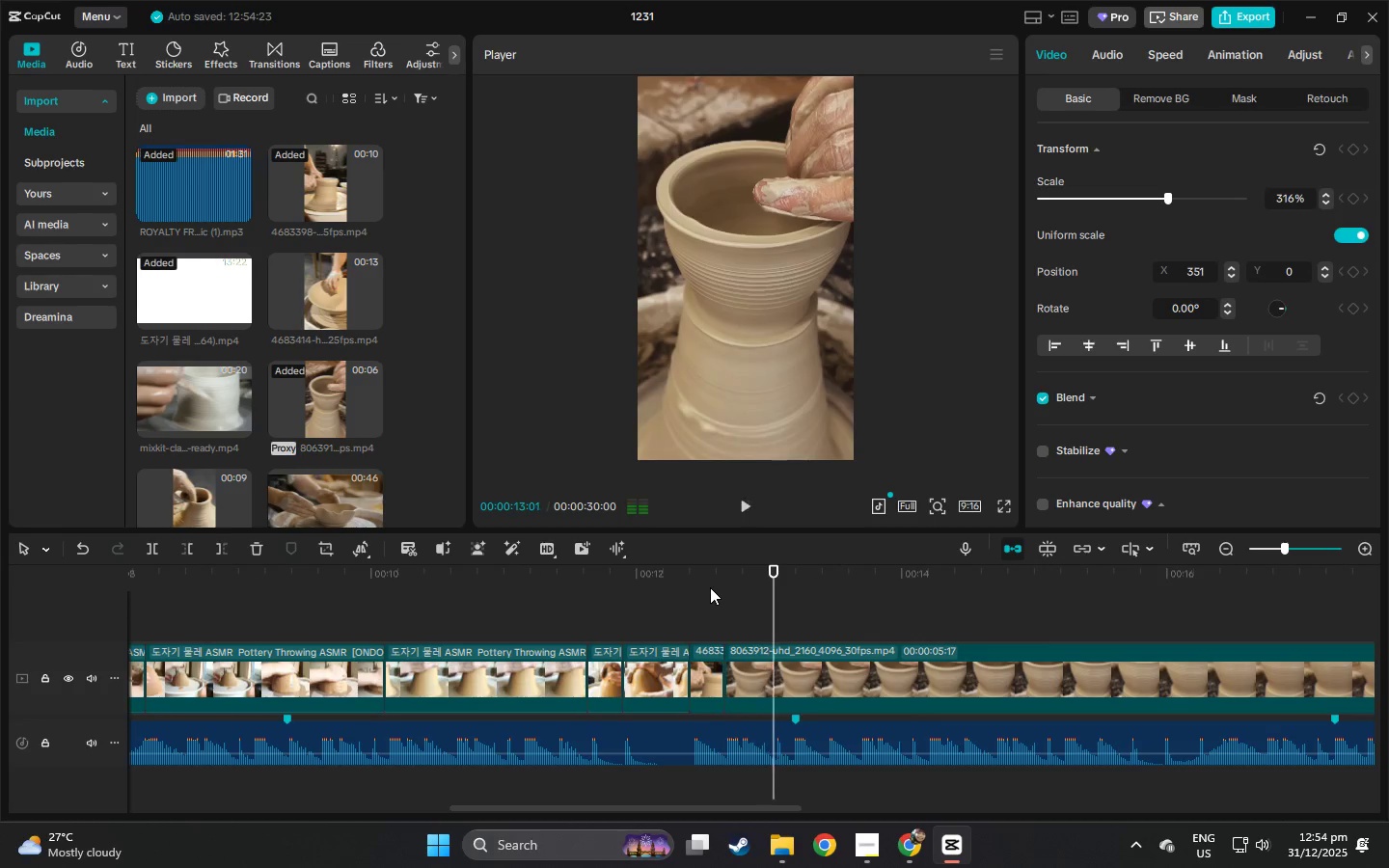 
key(Space)
 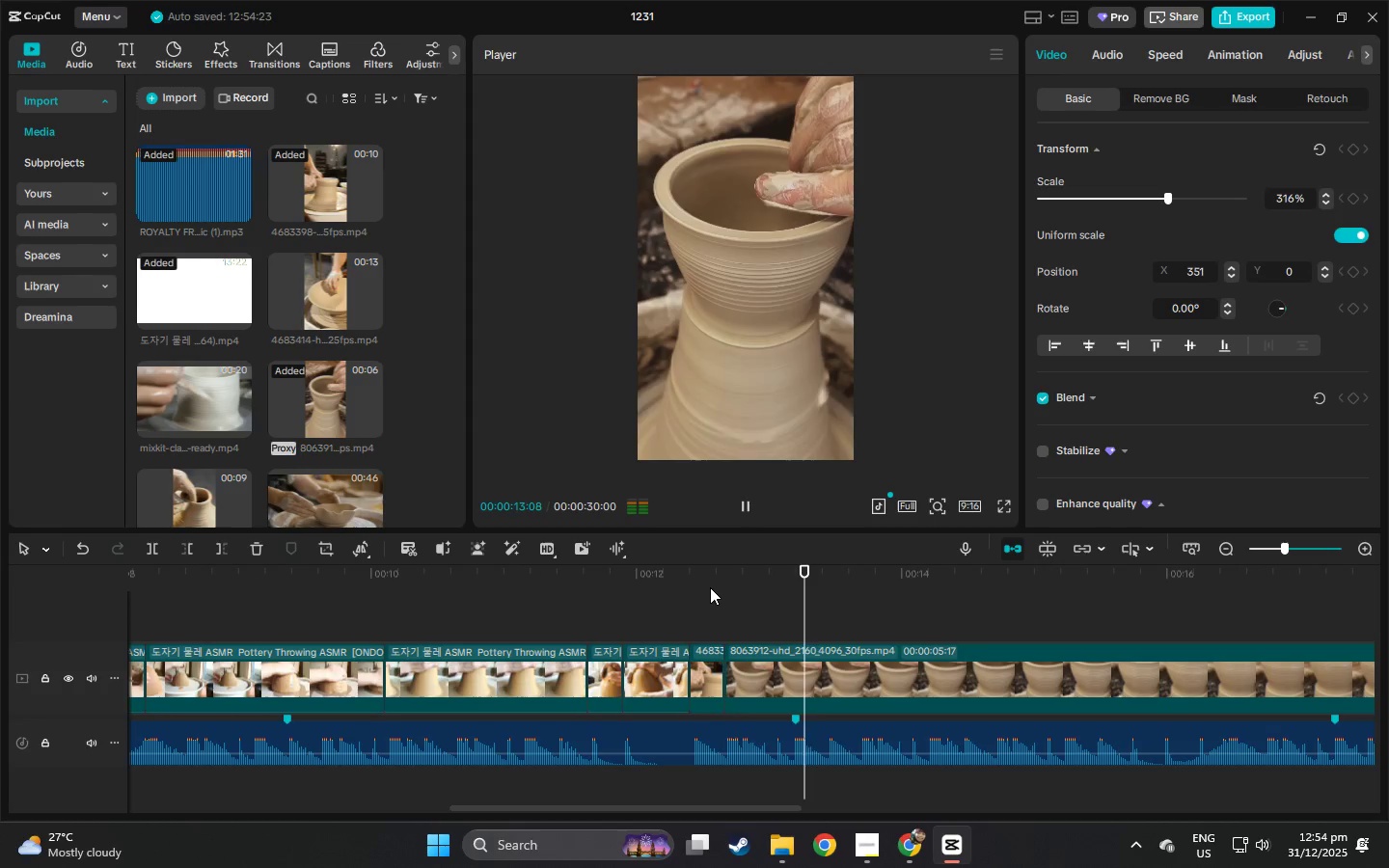 
key(Space)
 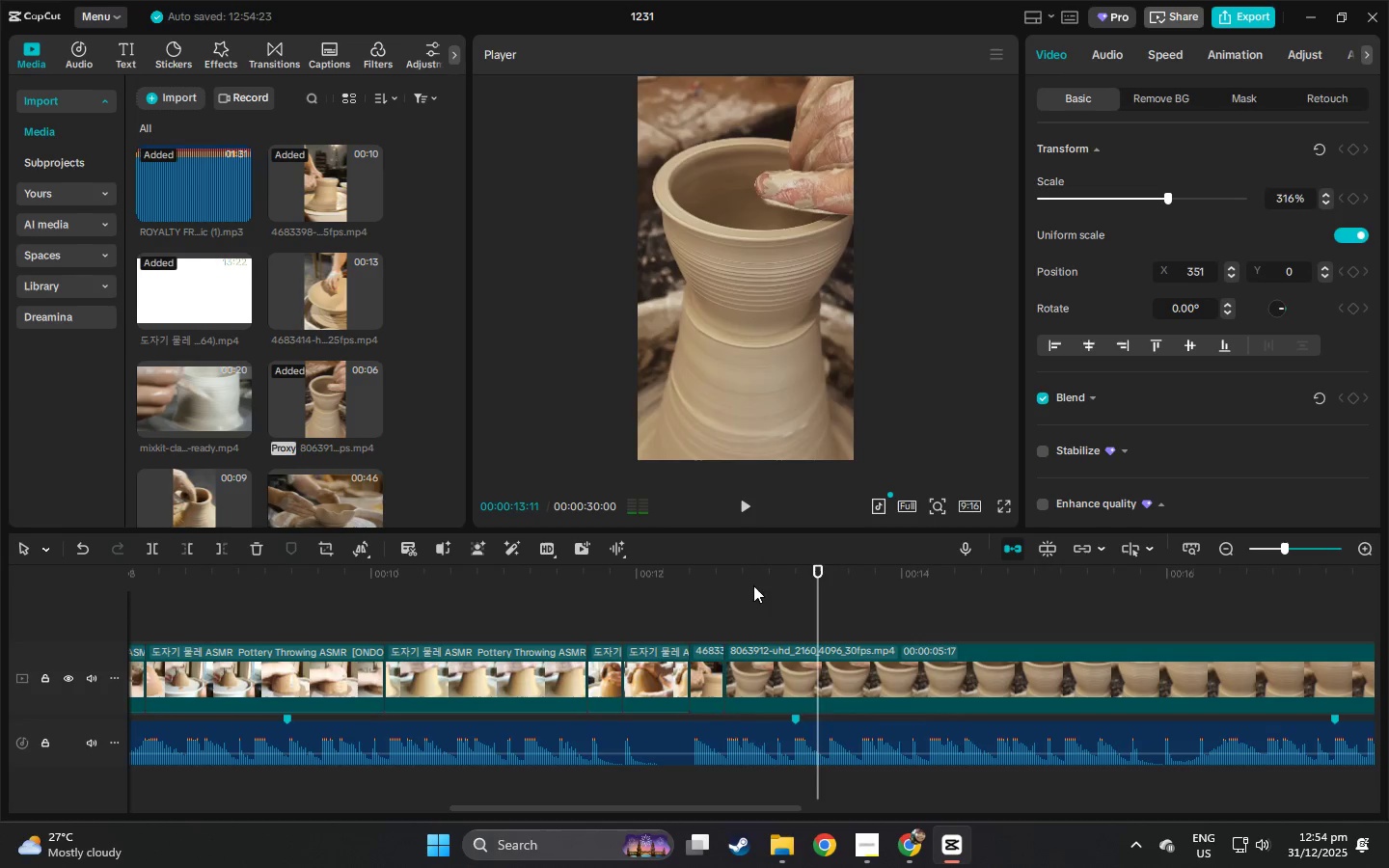 
left_click_drag(start_coordinate=[754, 584], to_coordinate=[755, 580])
 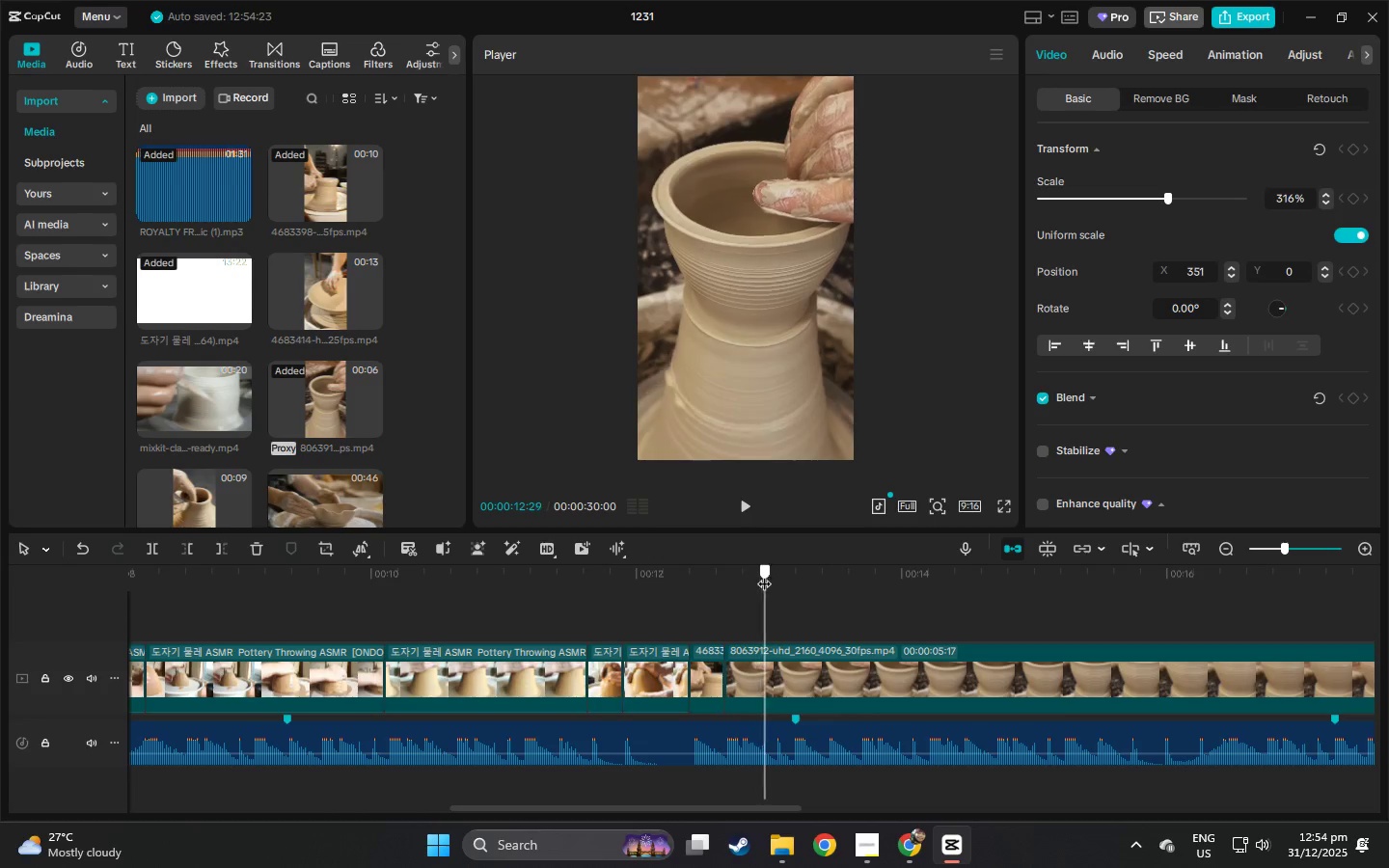 
key(Space)
 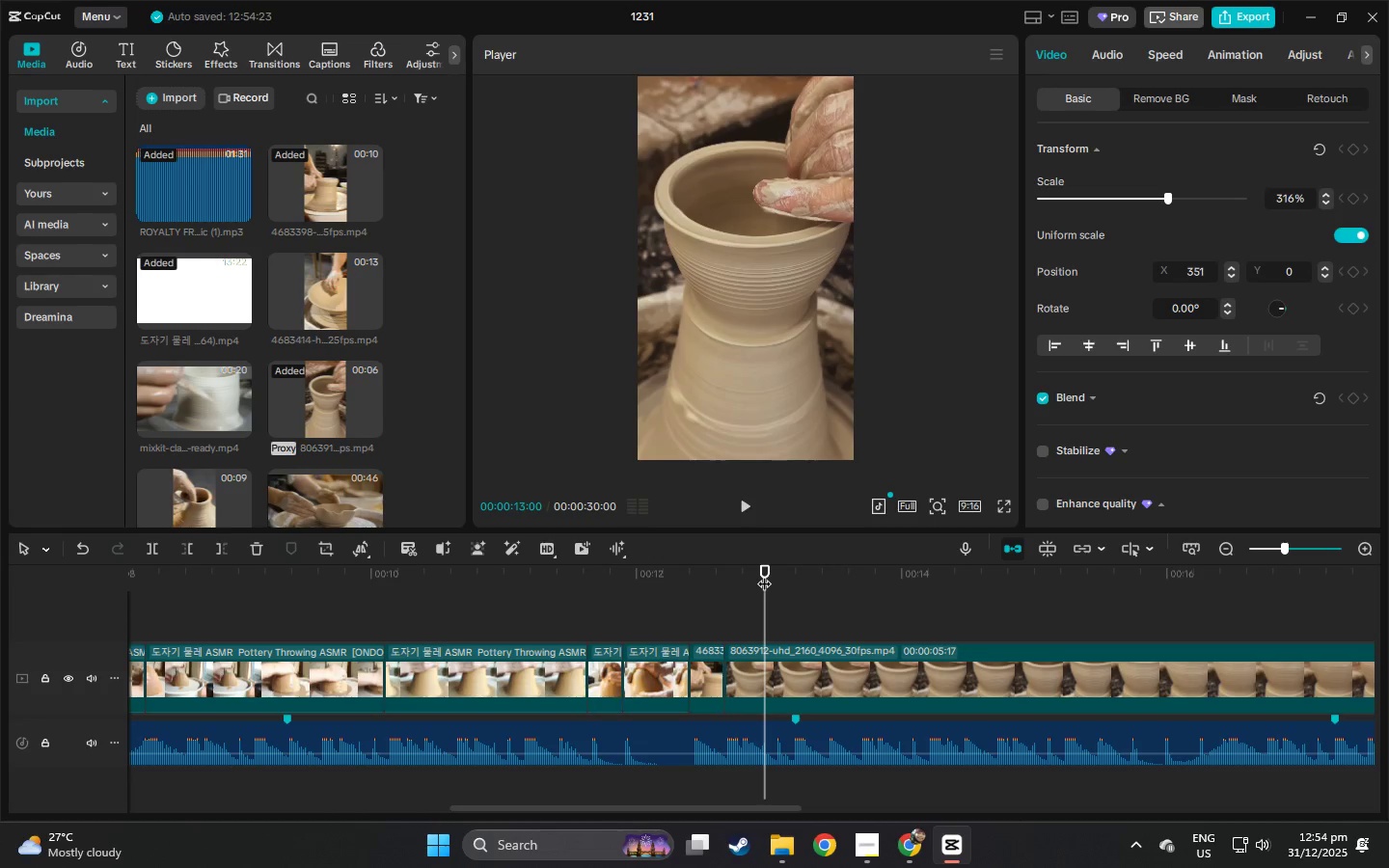 
key(Space)
 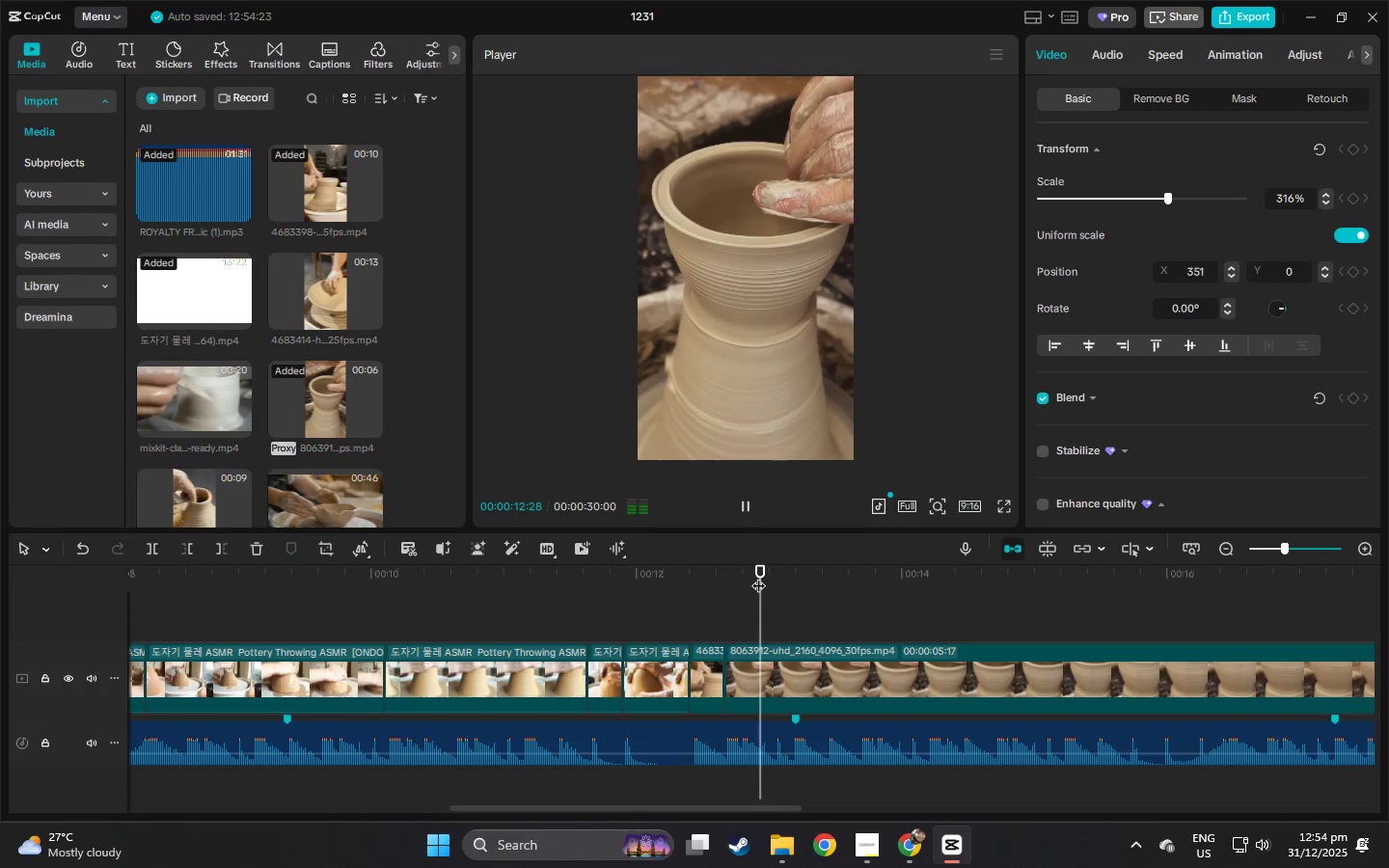 
key(Space)
 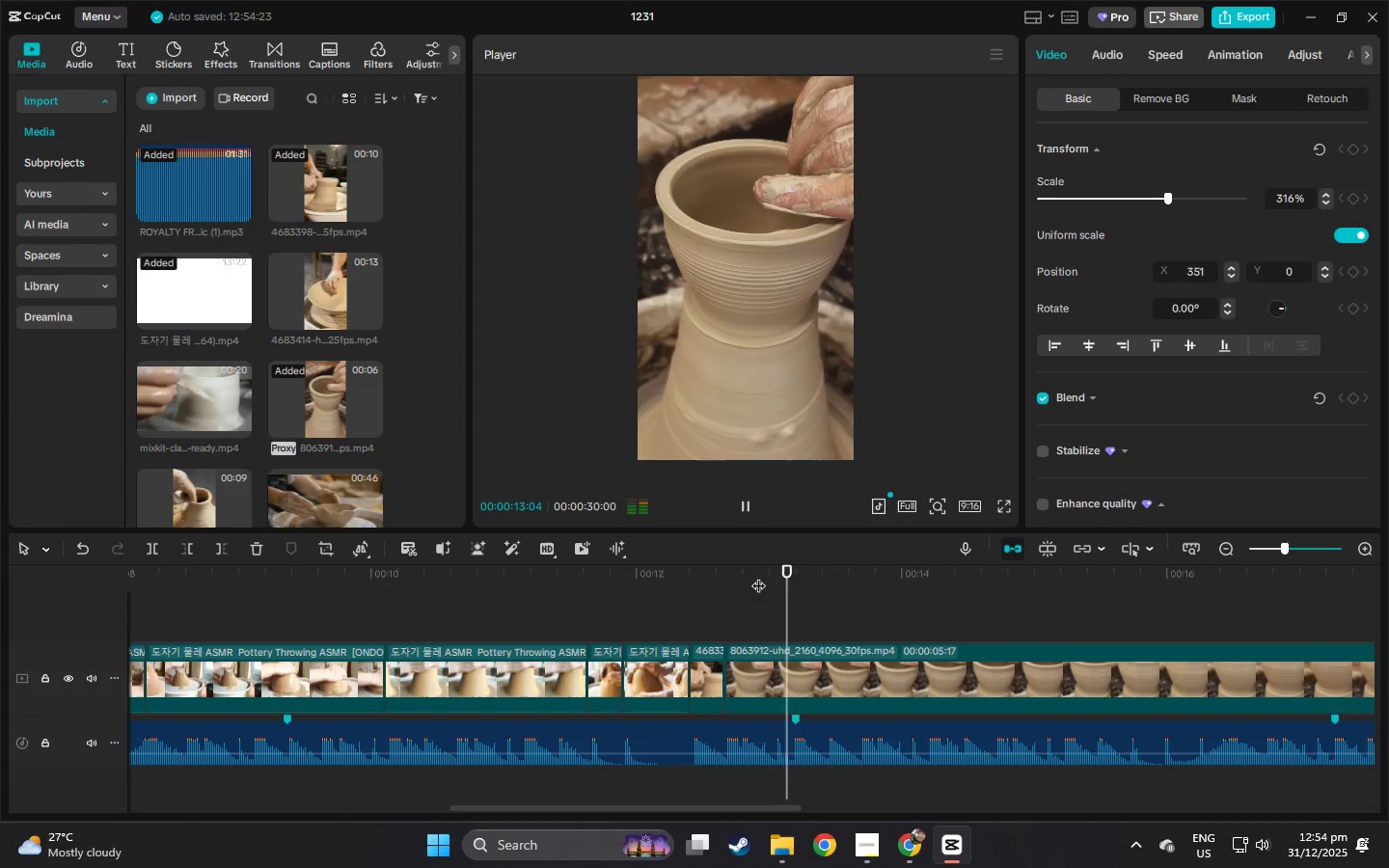 
key(Space)
 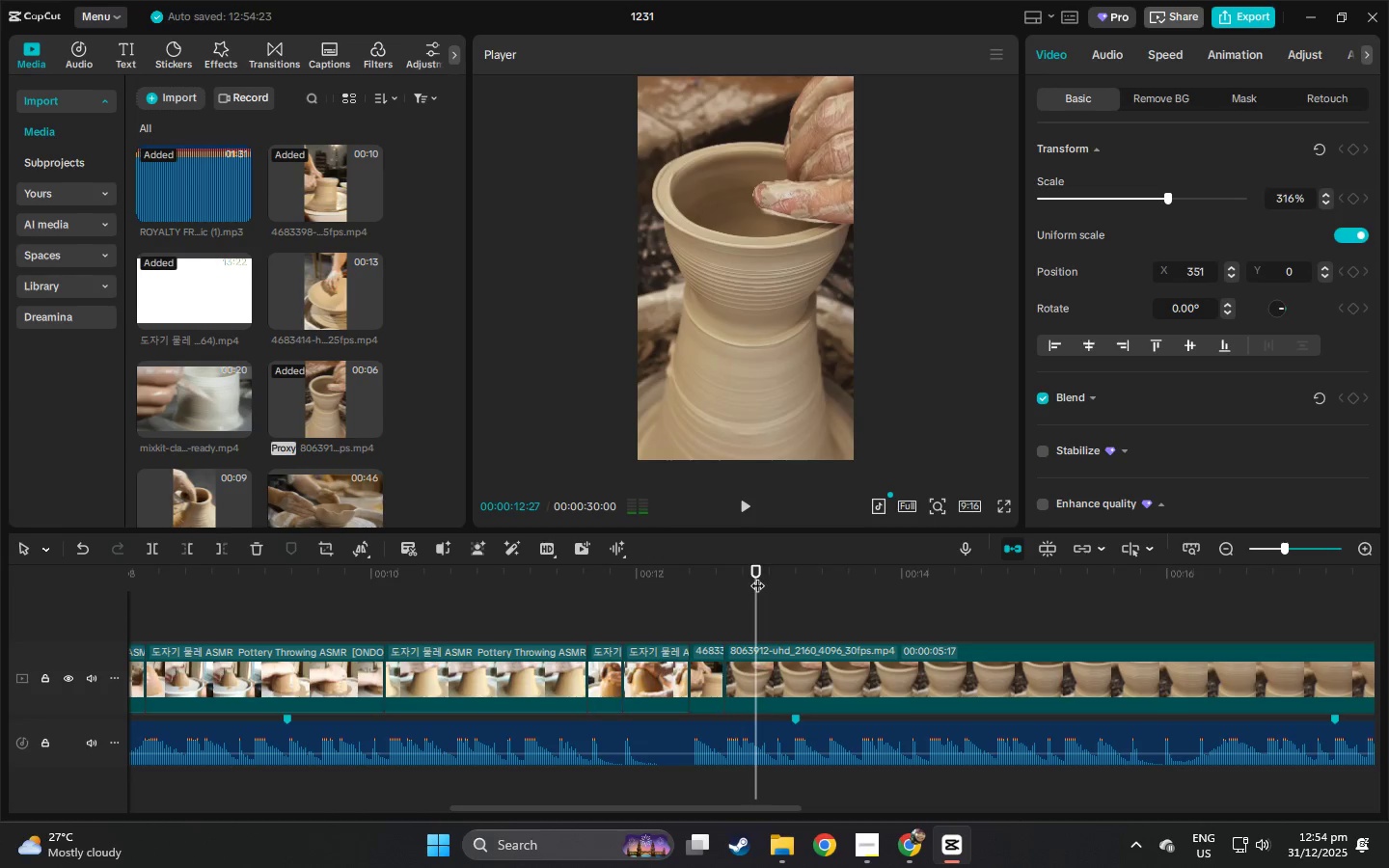 
key(Space)
 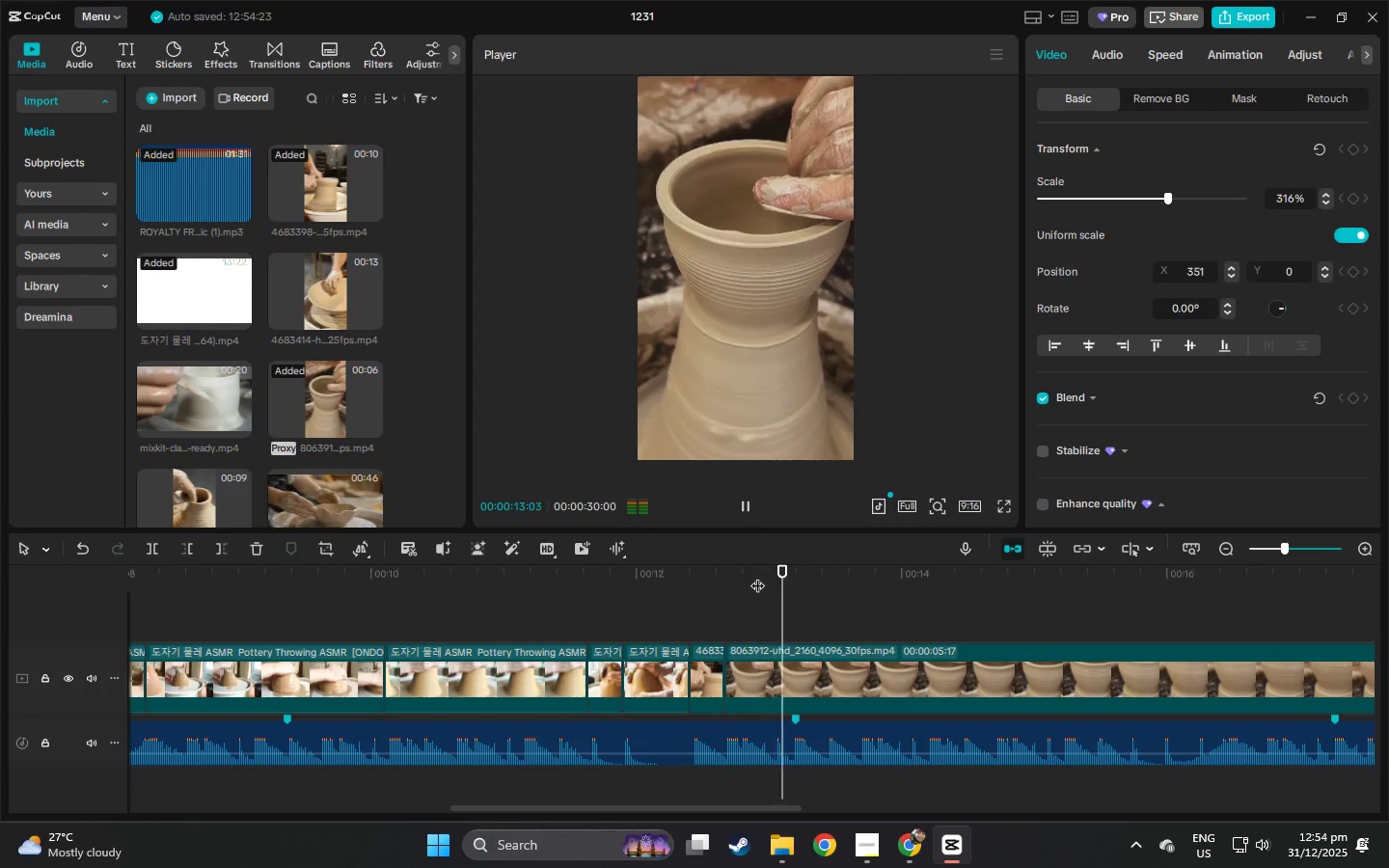 
key(Space)
 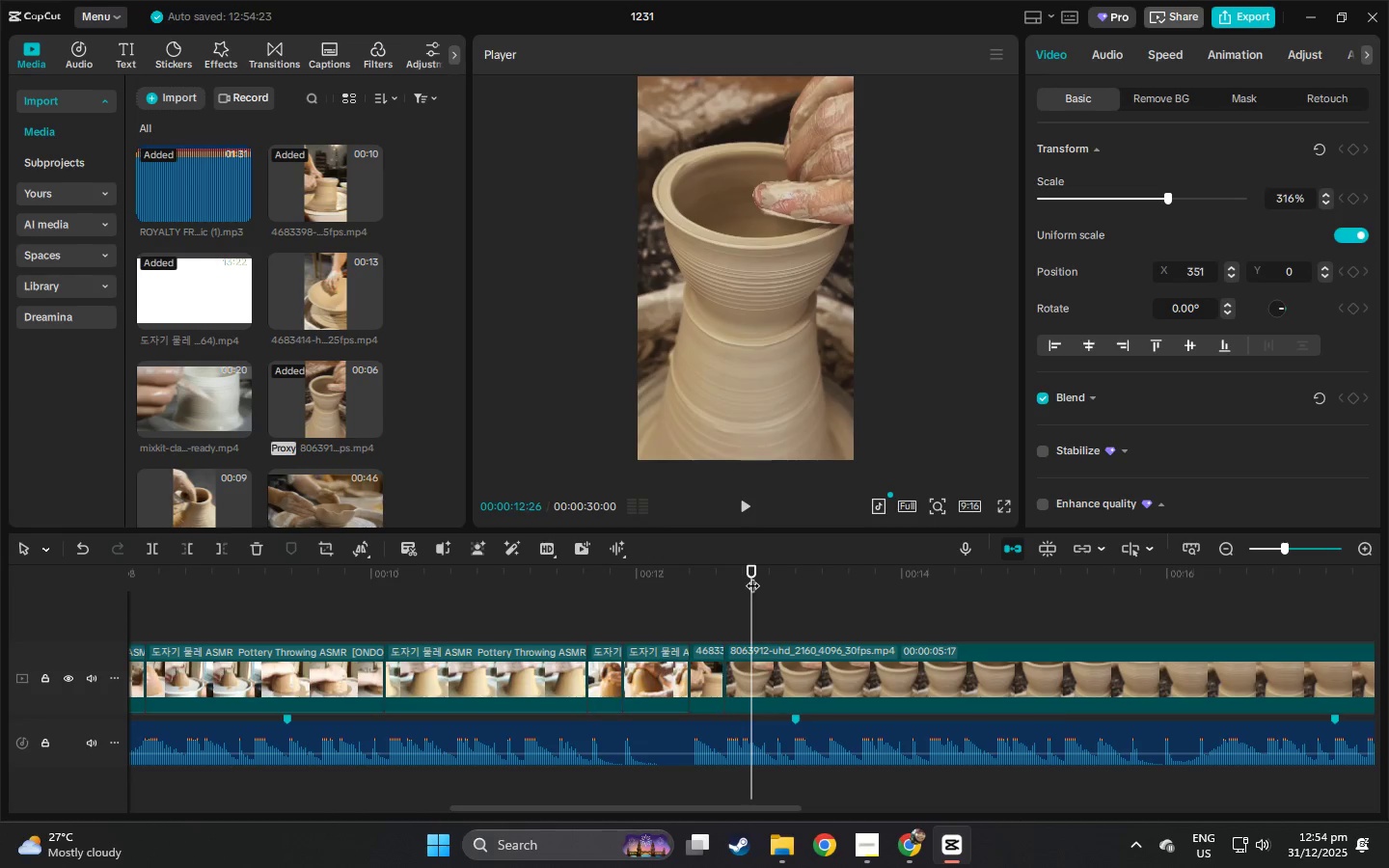 
left_click([725, 577])
 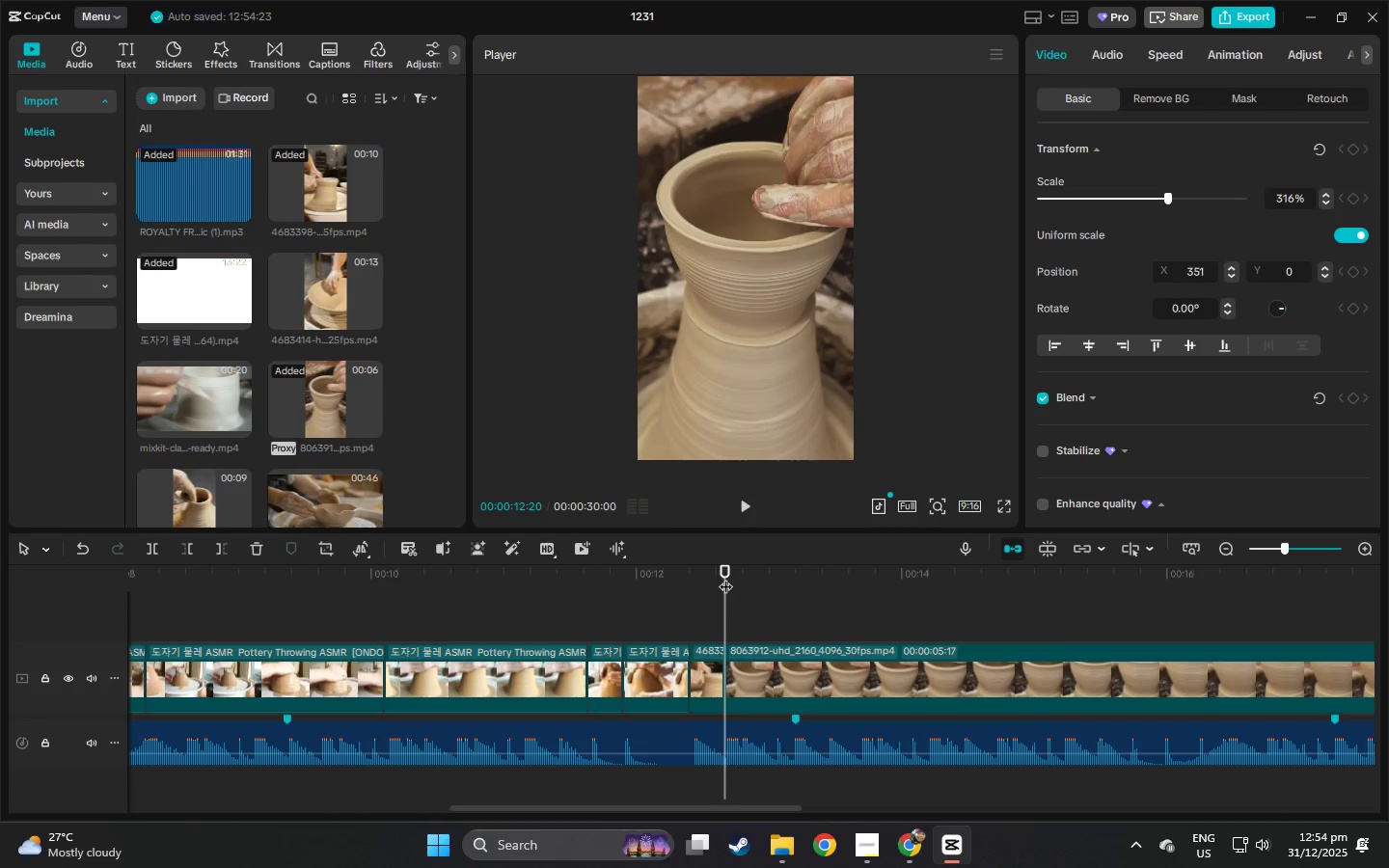 
key(Space)
 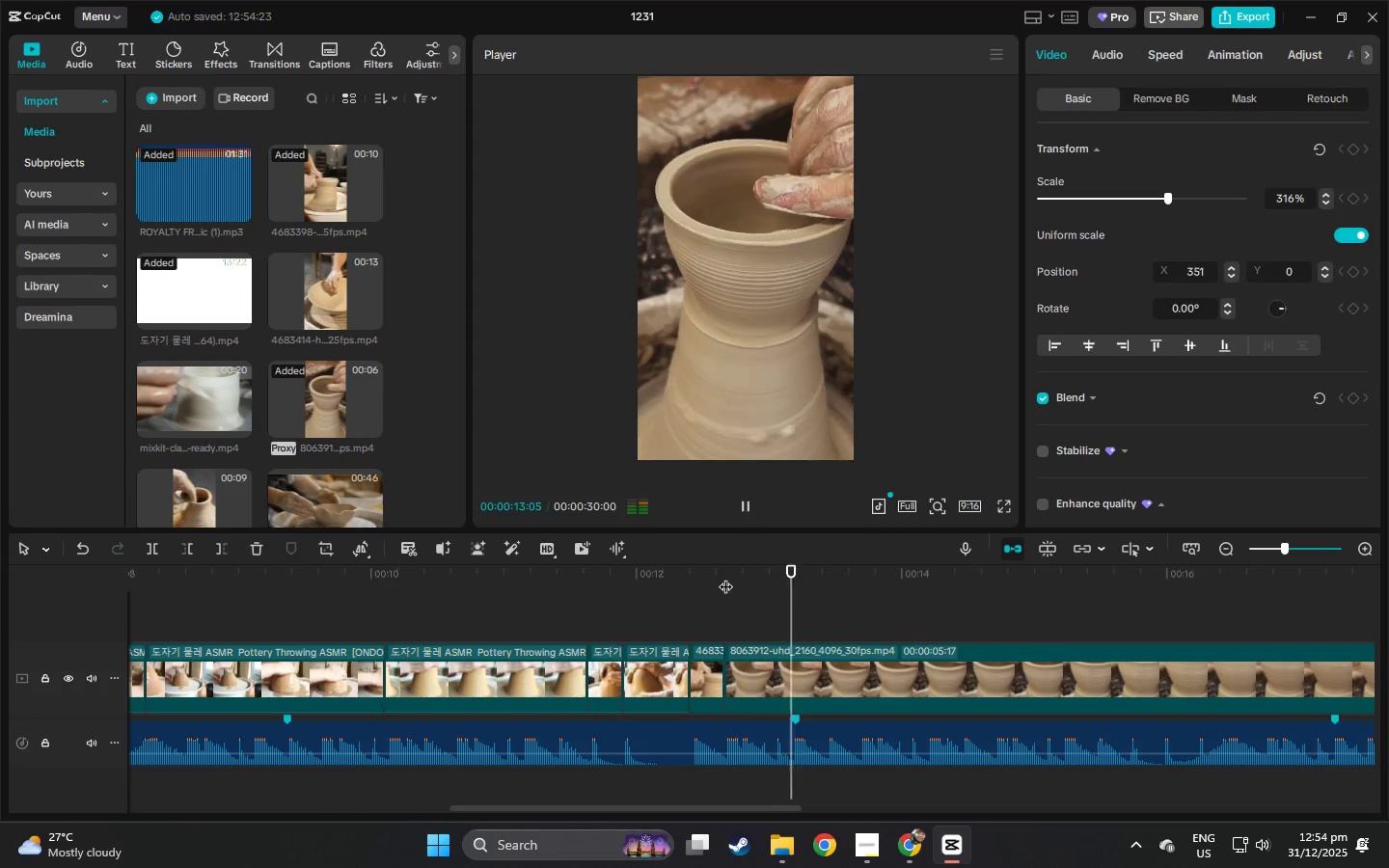 
left_click([725, 577])
 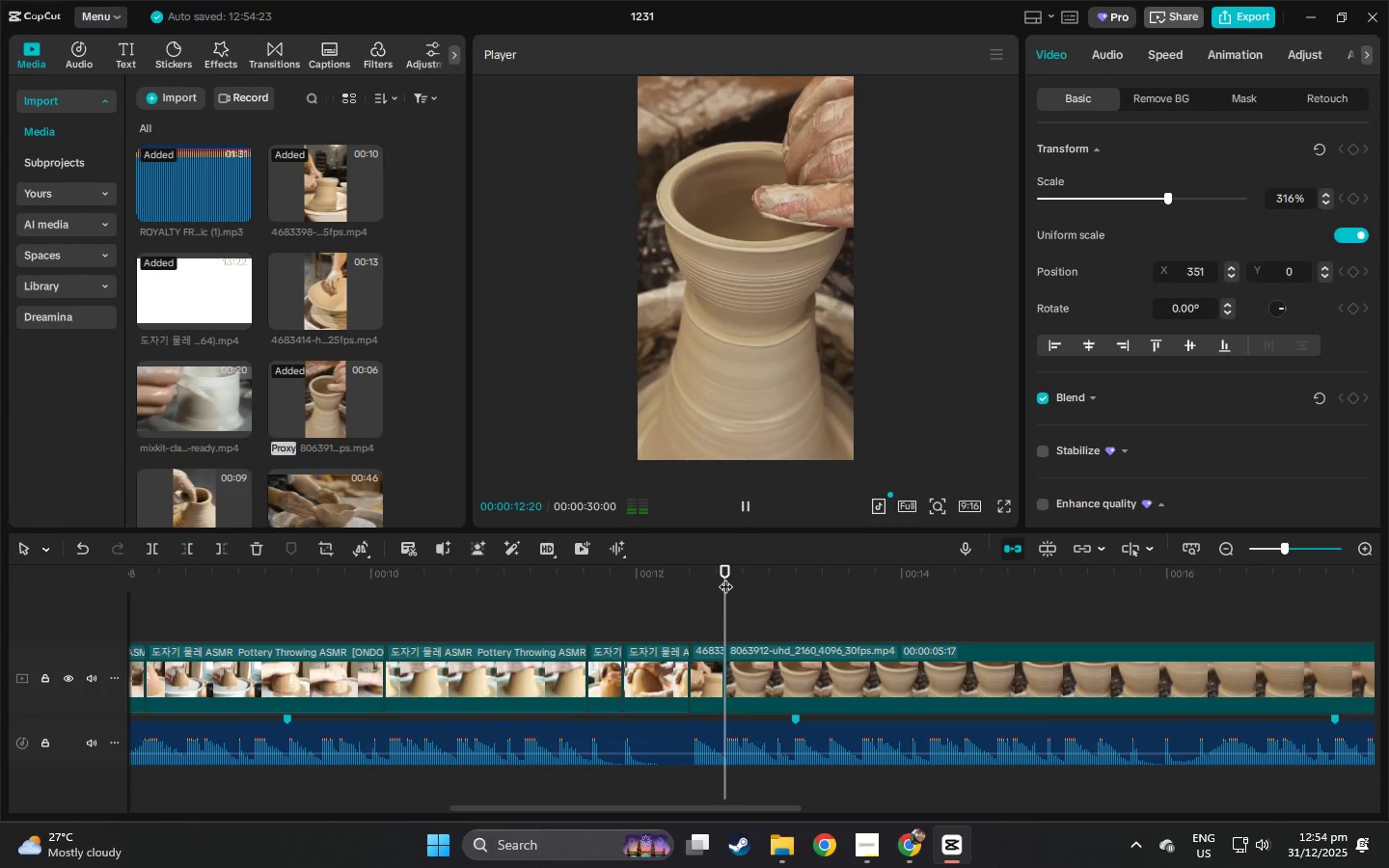 
key(Space)
 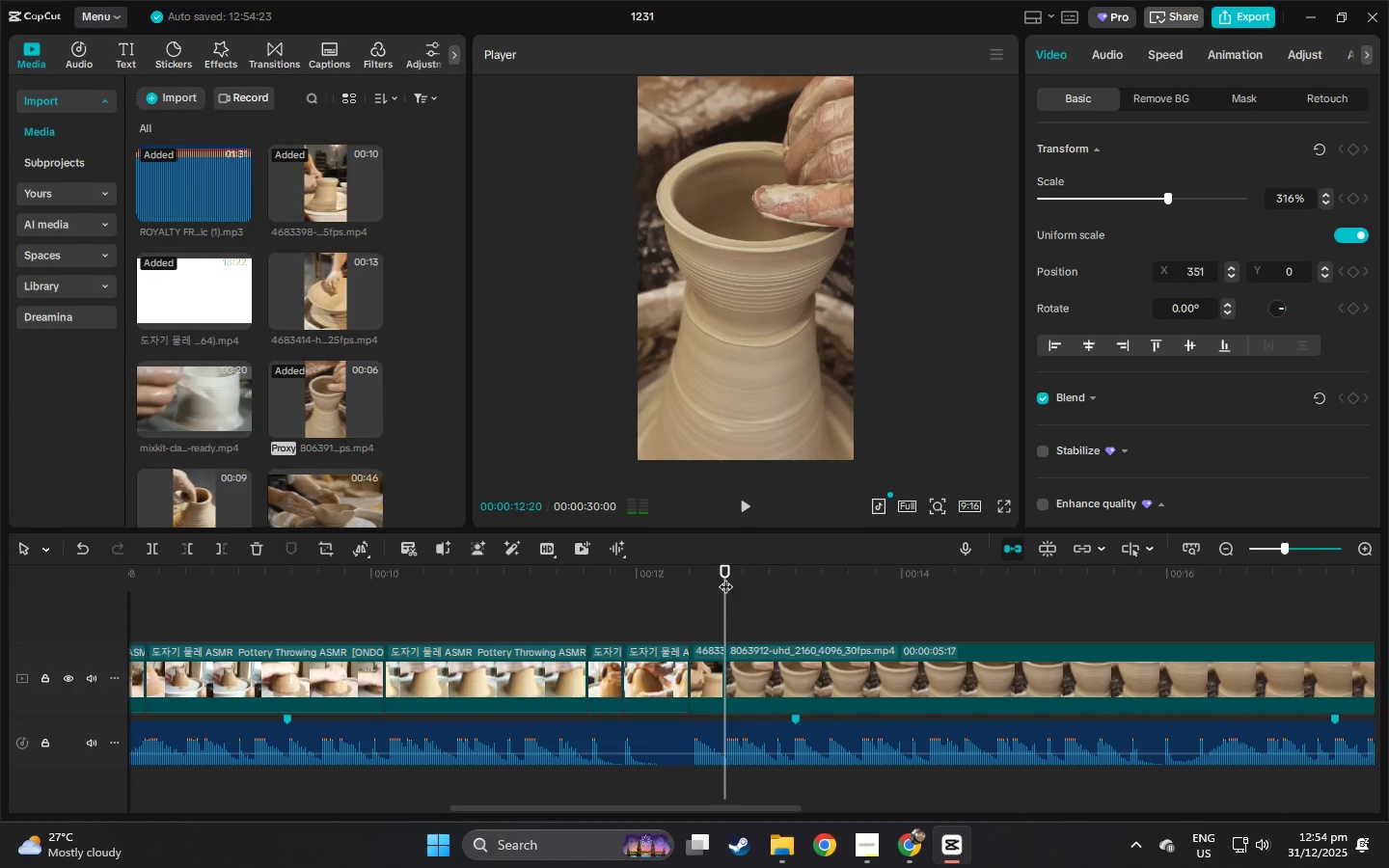 
key(Space)
 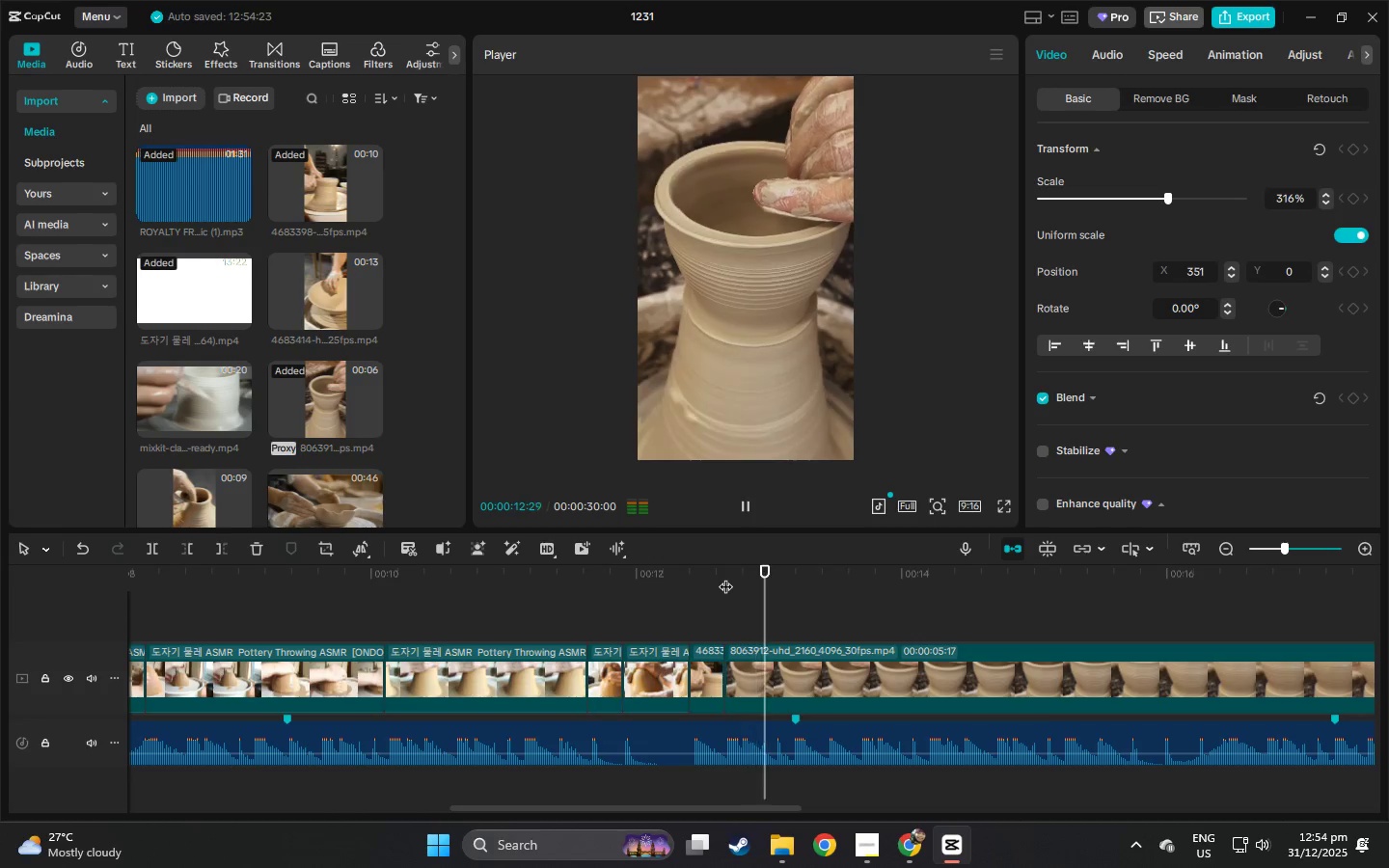 
key(Space)
 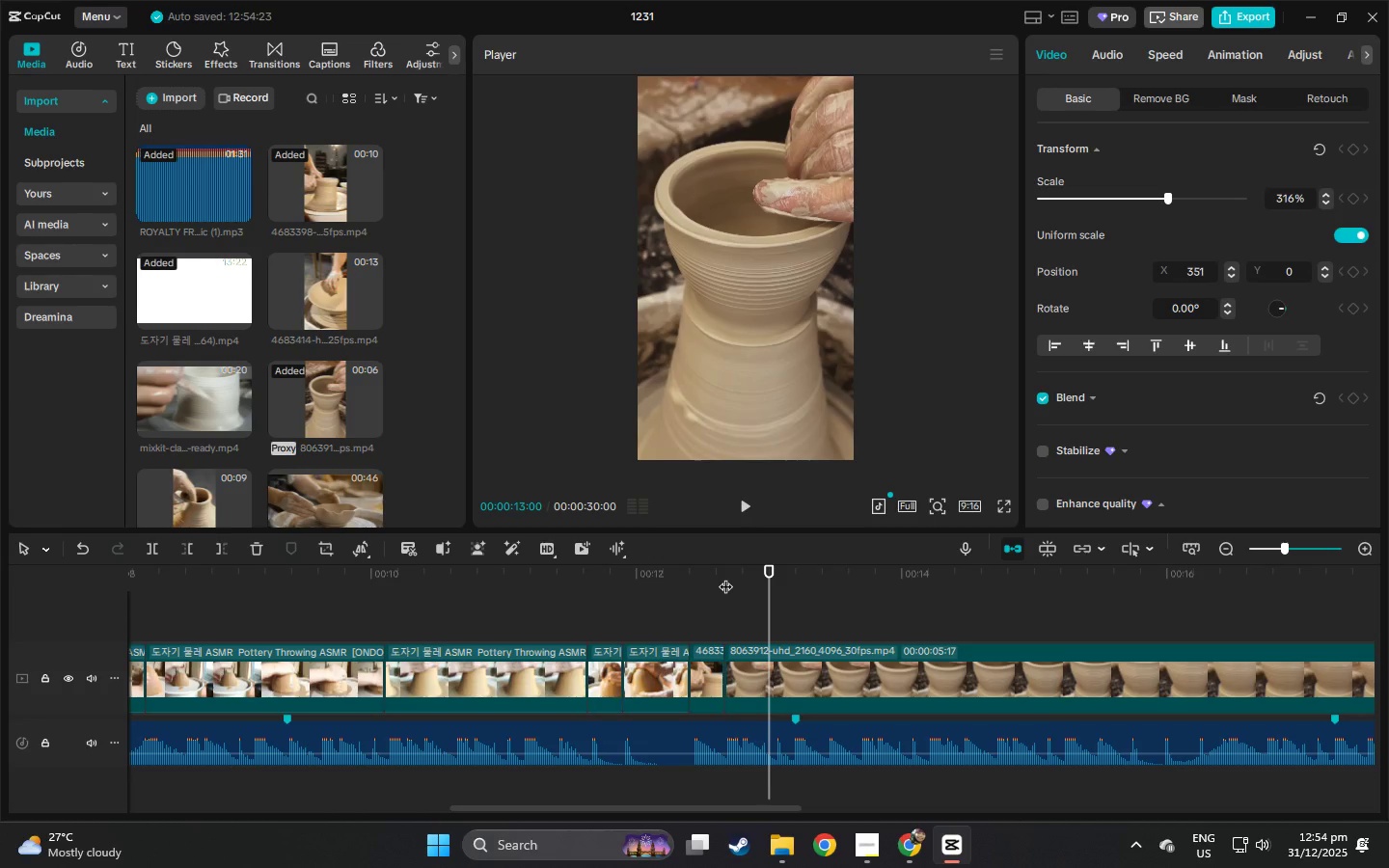 
key(Space)
 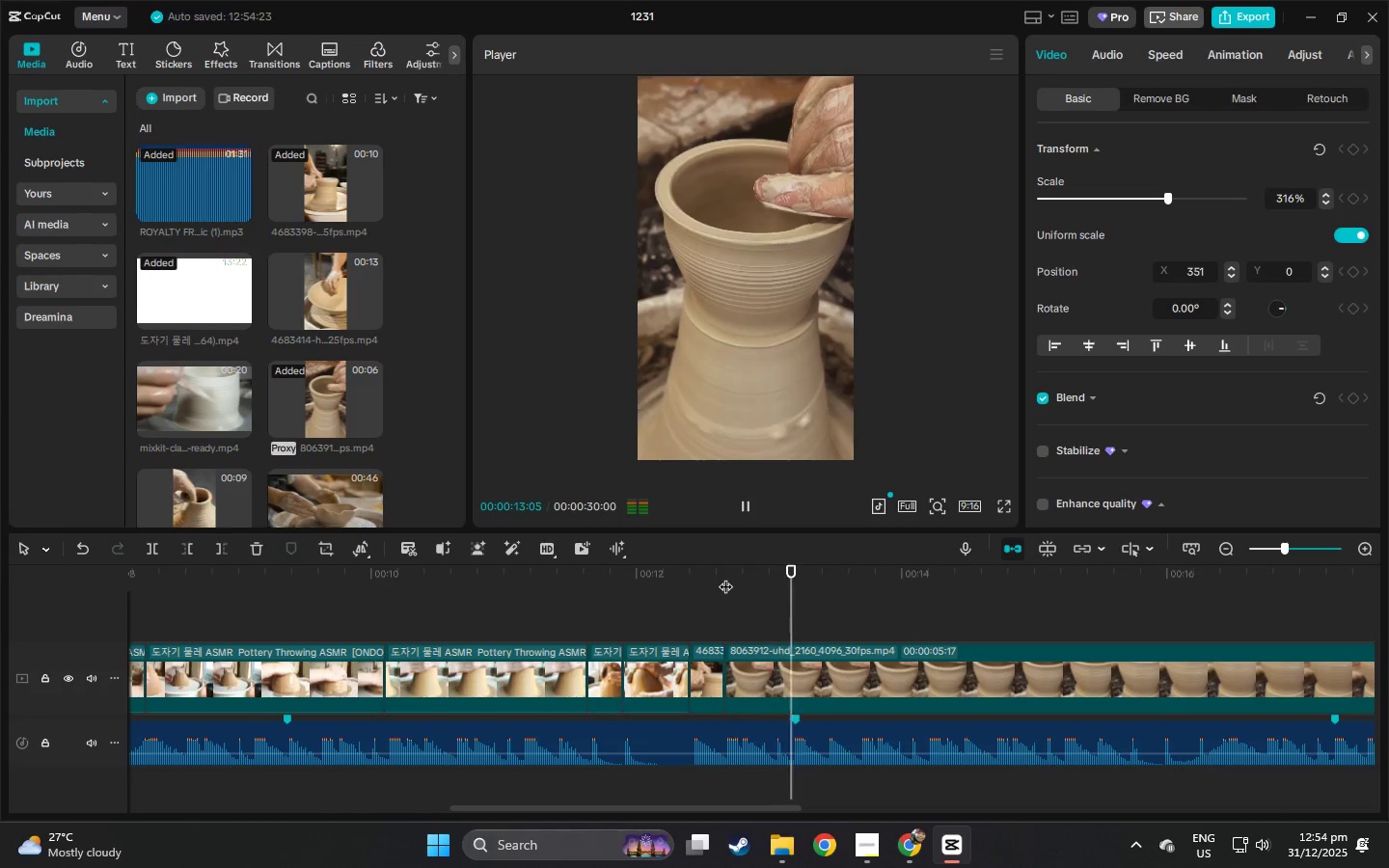 
key(Space)
 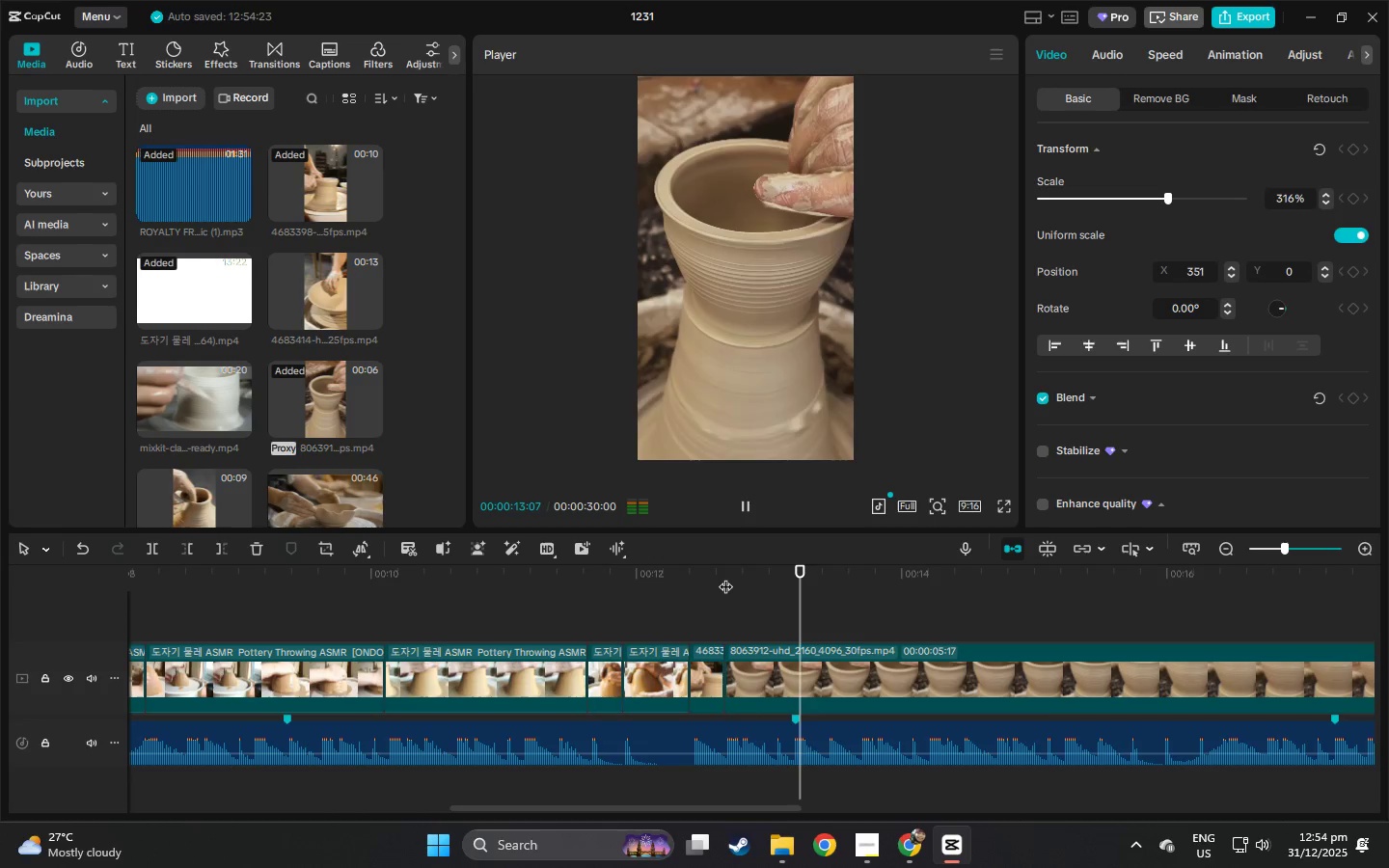 
key(Space)
 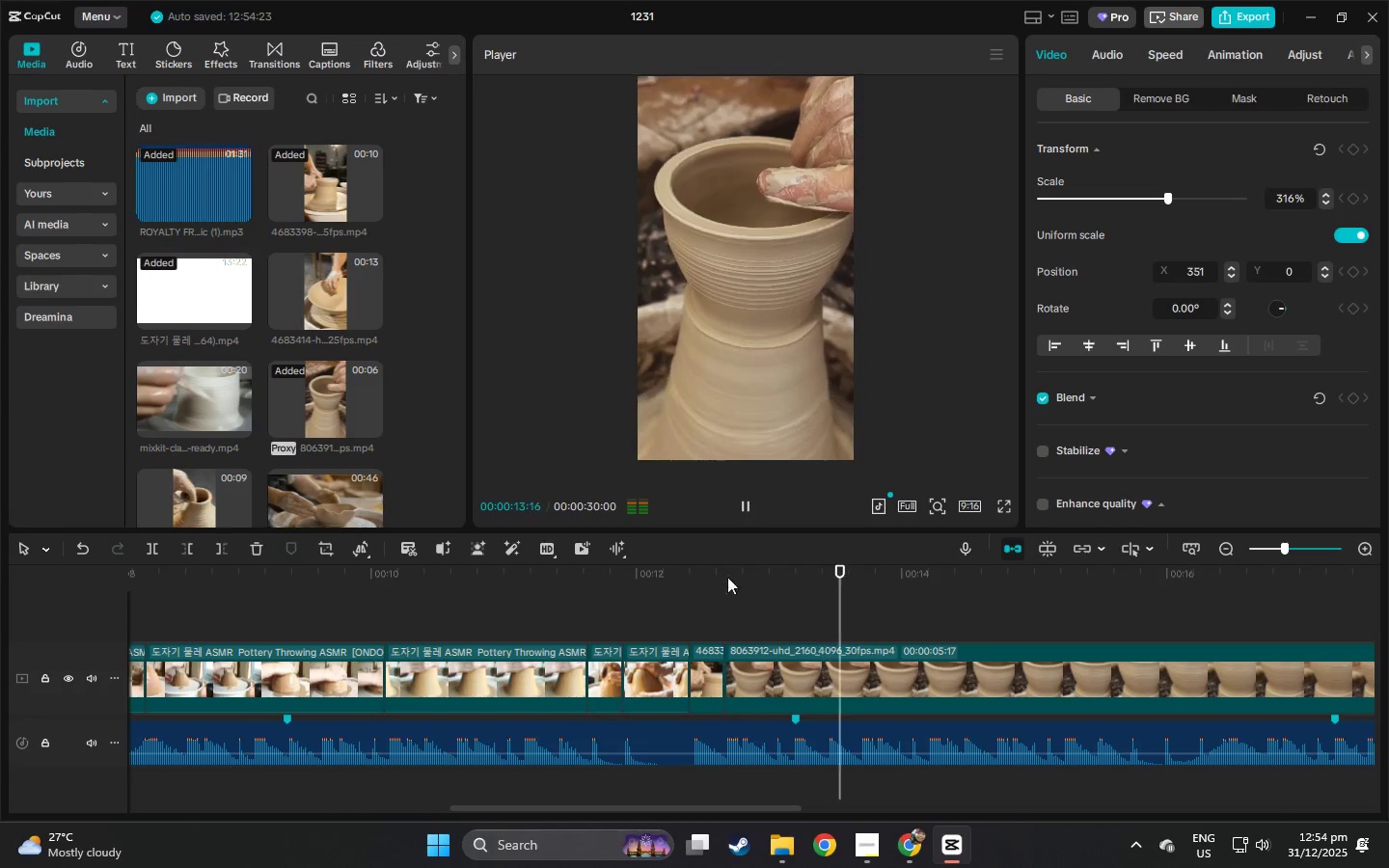 
left_click_drag(start_coordinate=[727, 577], to_coordinate=[789, 582])
 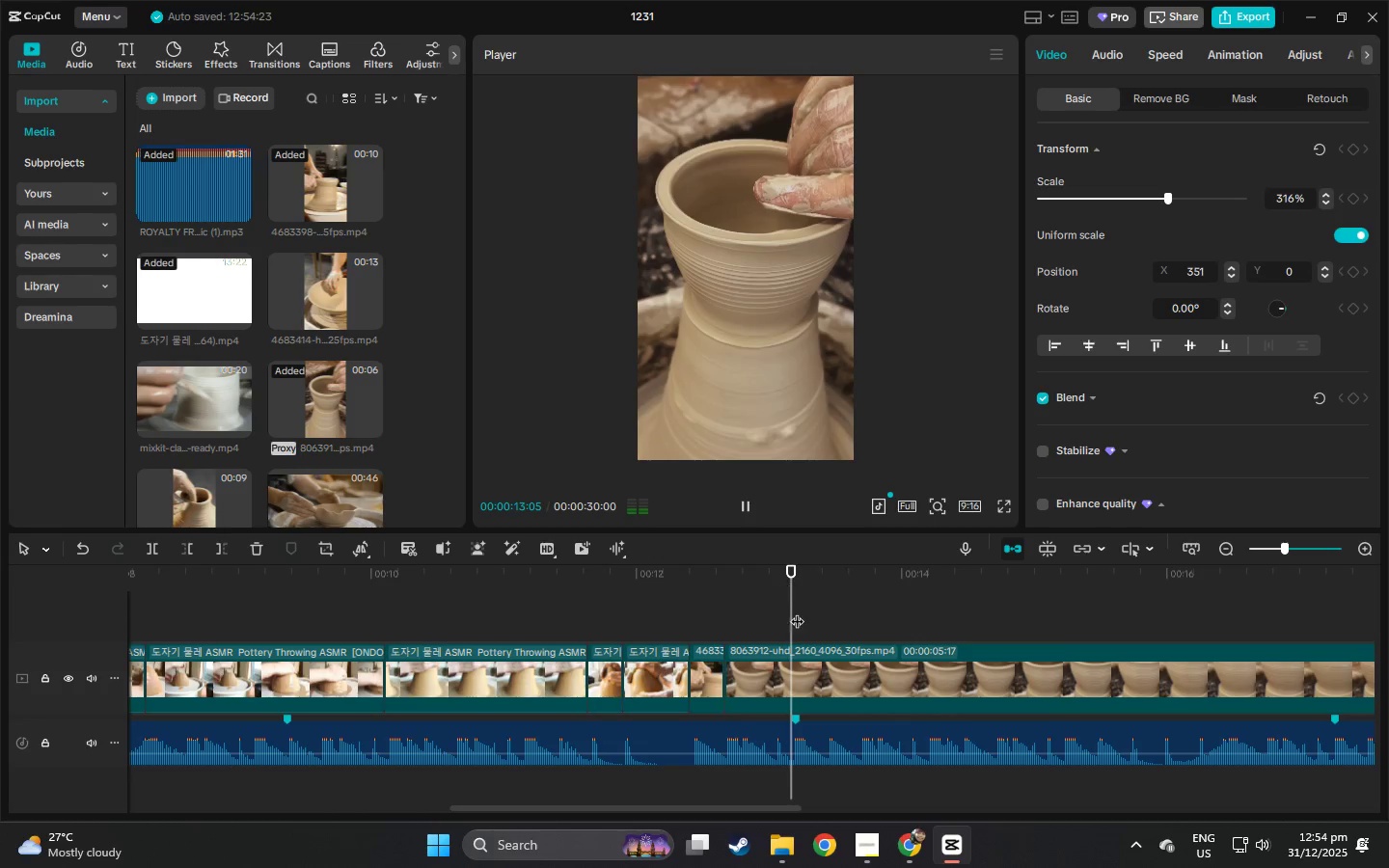 
key(Control+ControlLeft)
 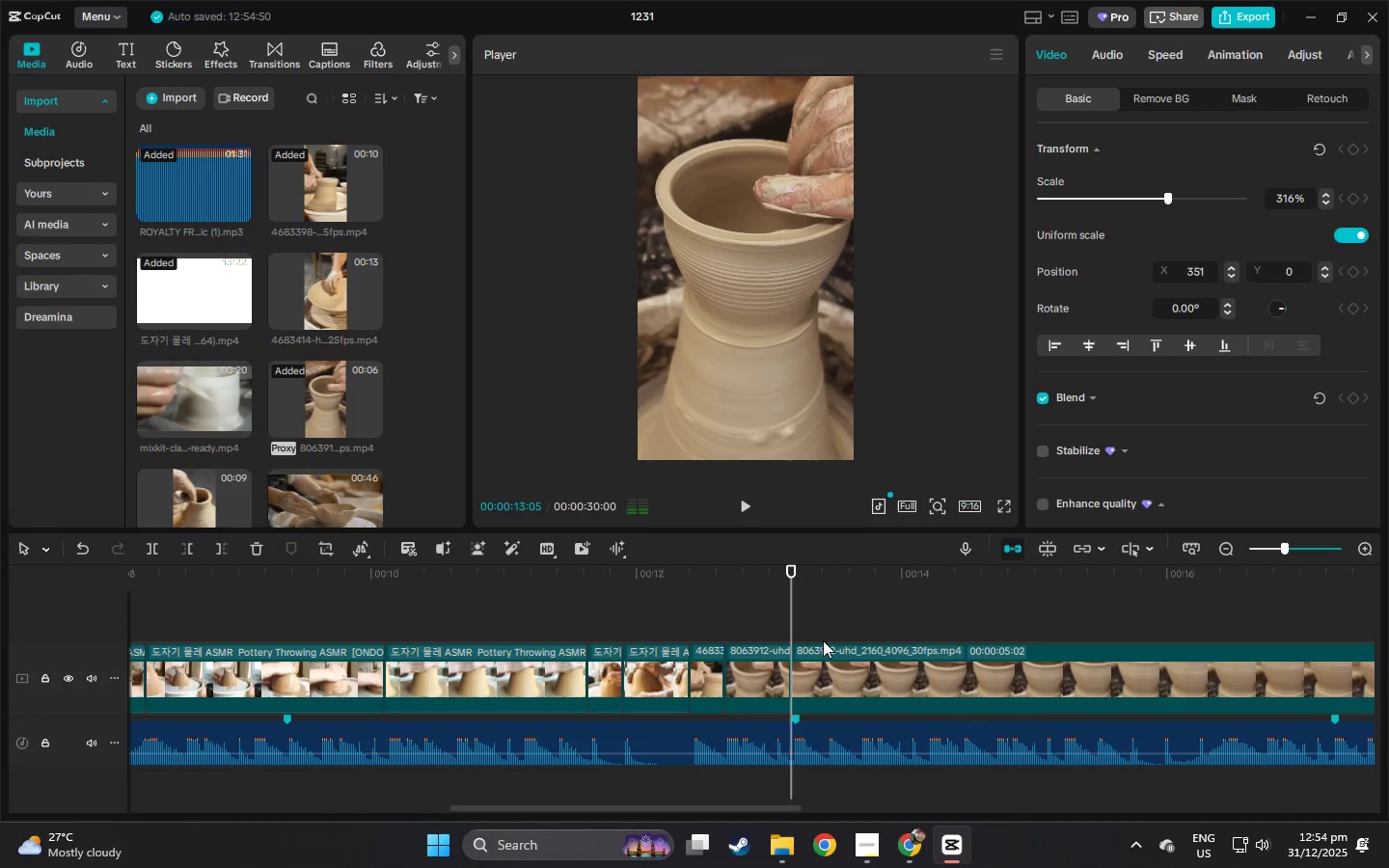 
key(Control+B)
 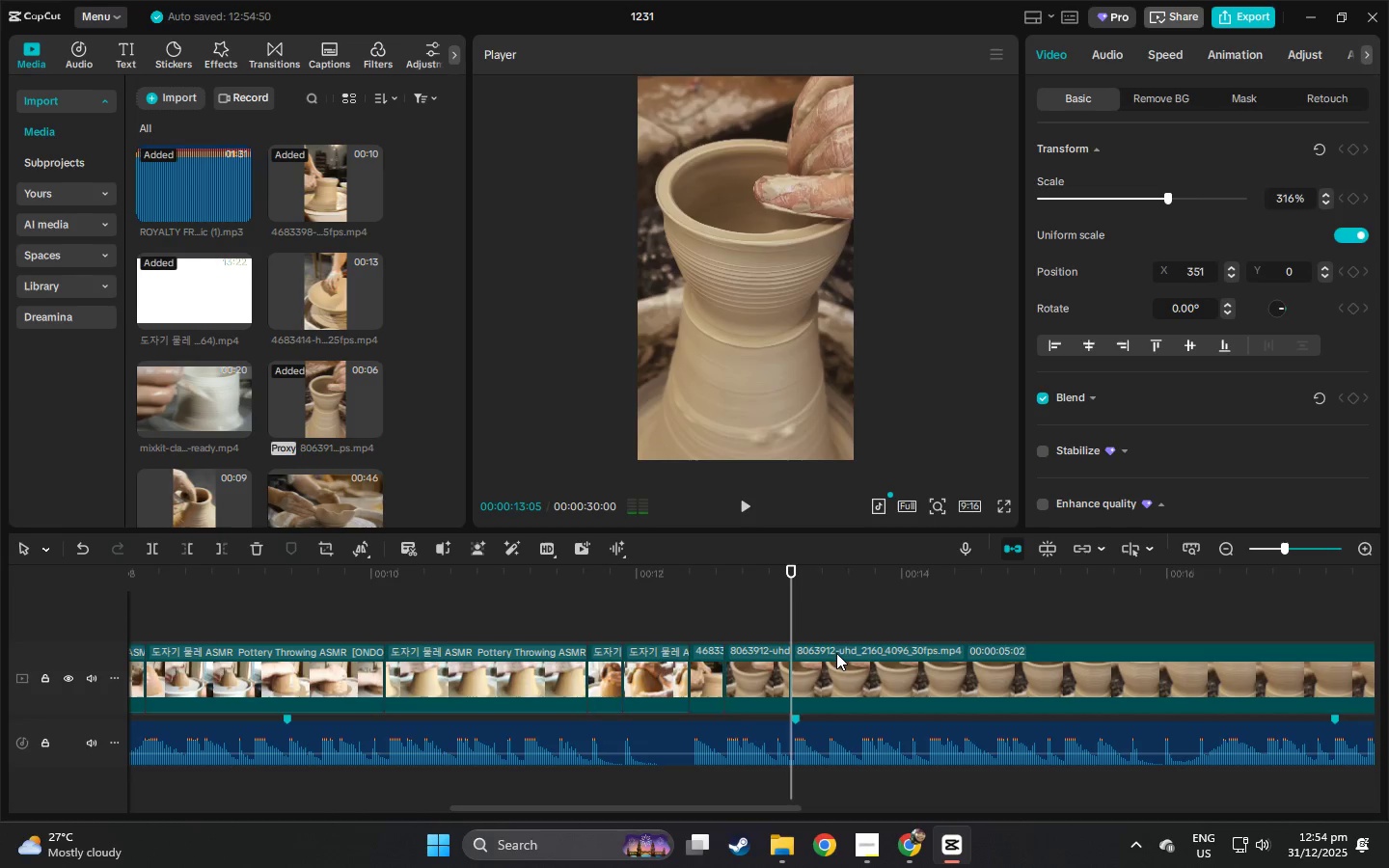 
left_click([836, 653])
 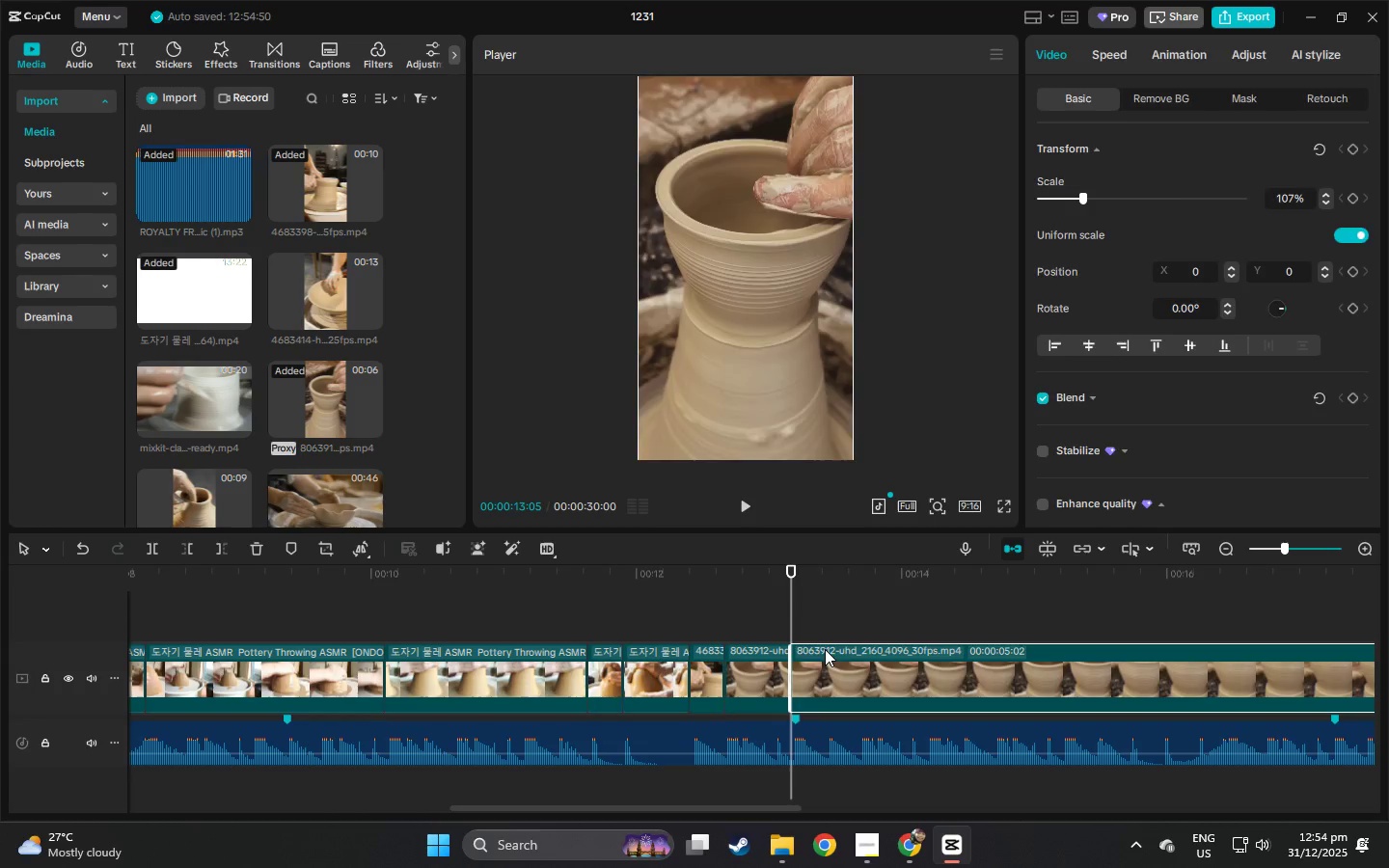 
key(Delete)
 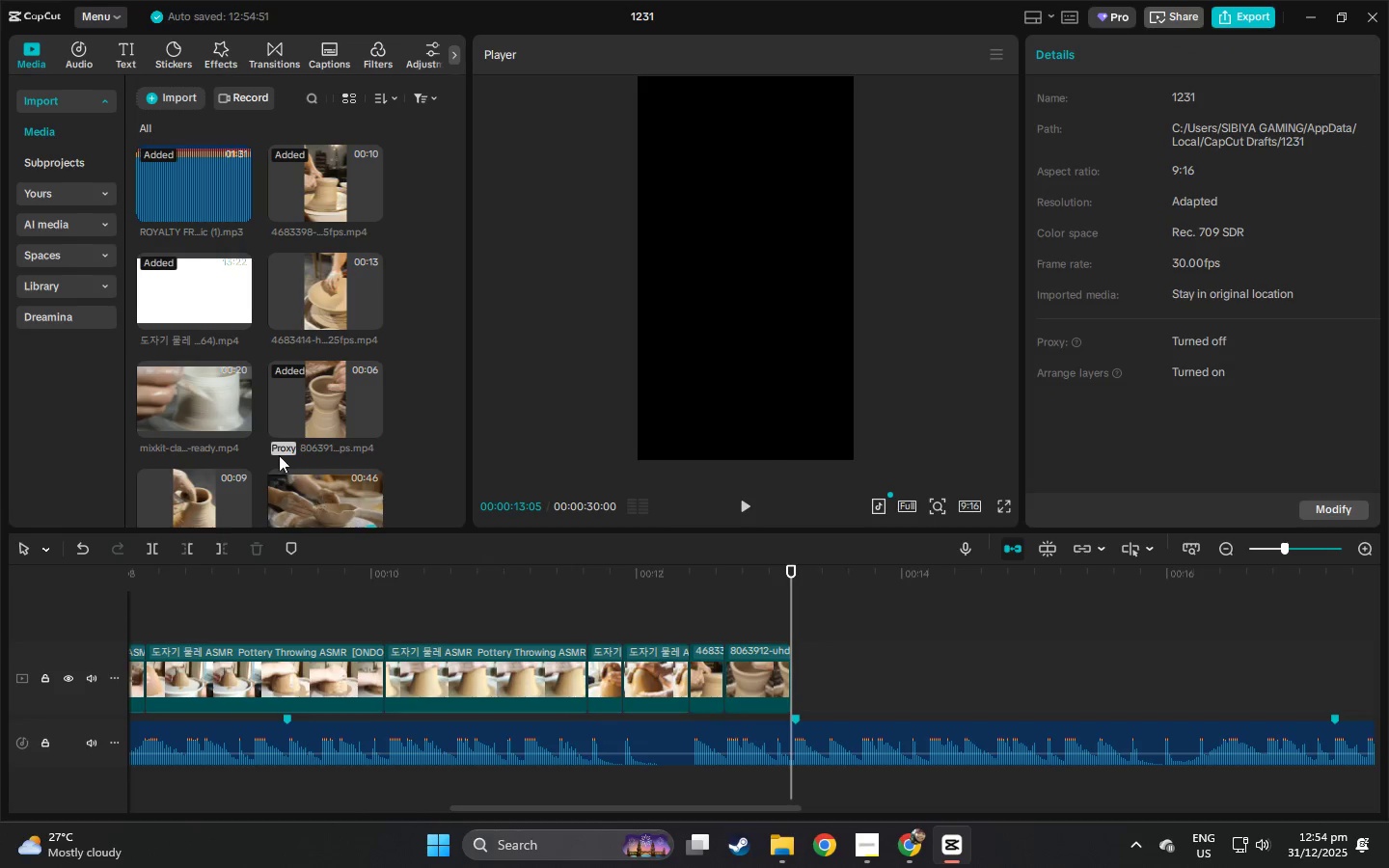 
scroll: coordinate [262, 431], scroll_direction: down, amount: 3.0
 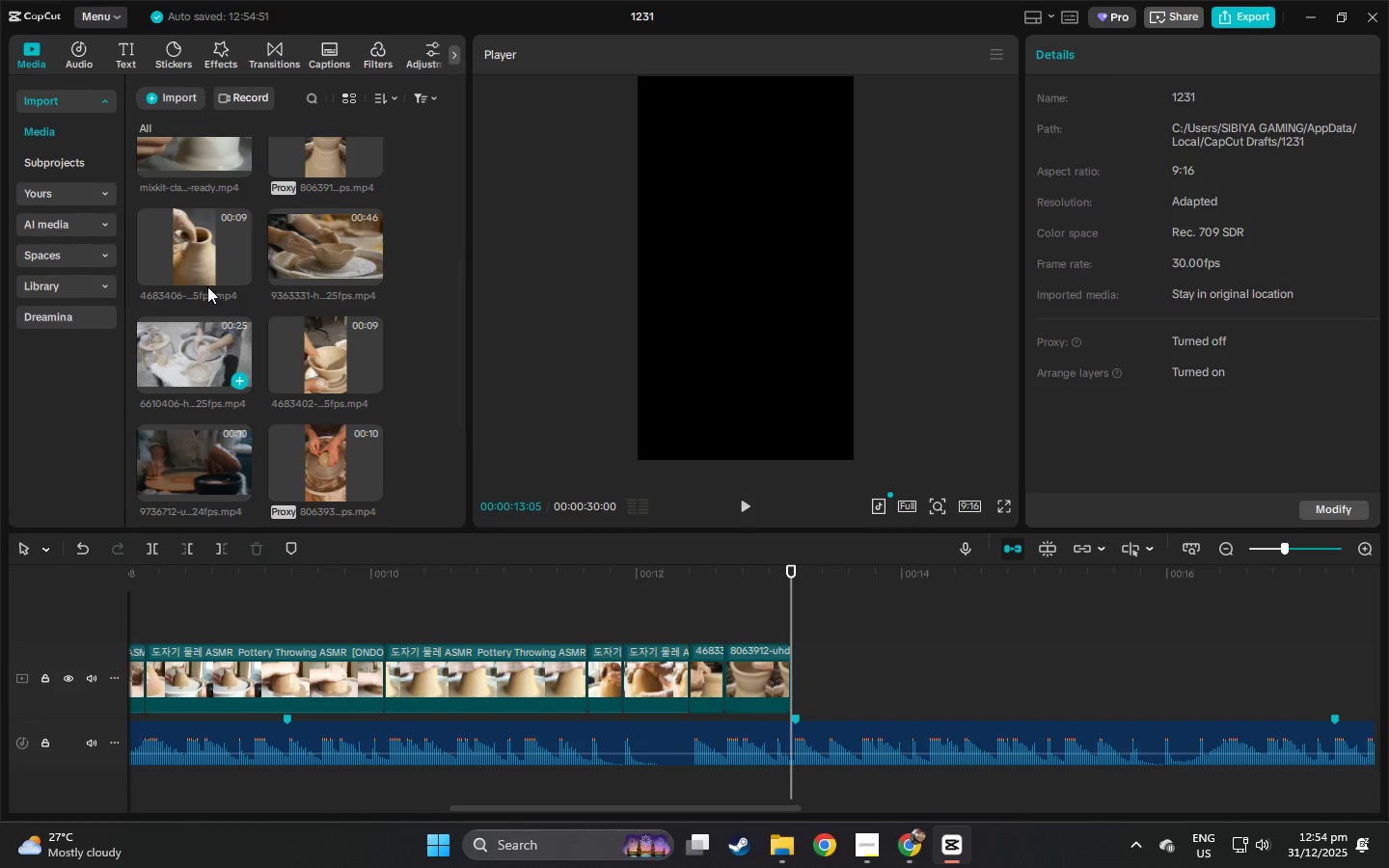 
left_click_drag(start_coordinate=[206, 258], to_coordinate=[796, 661])
 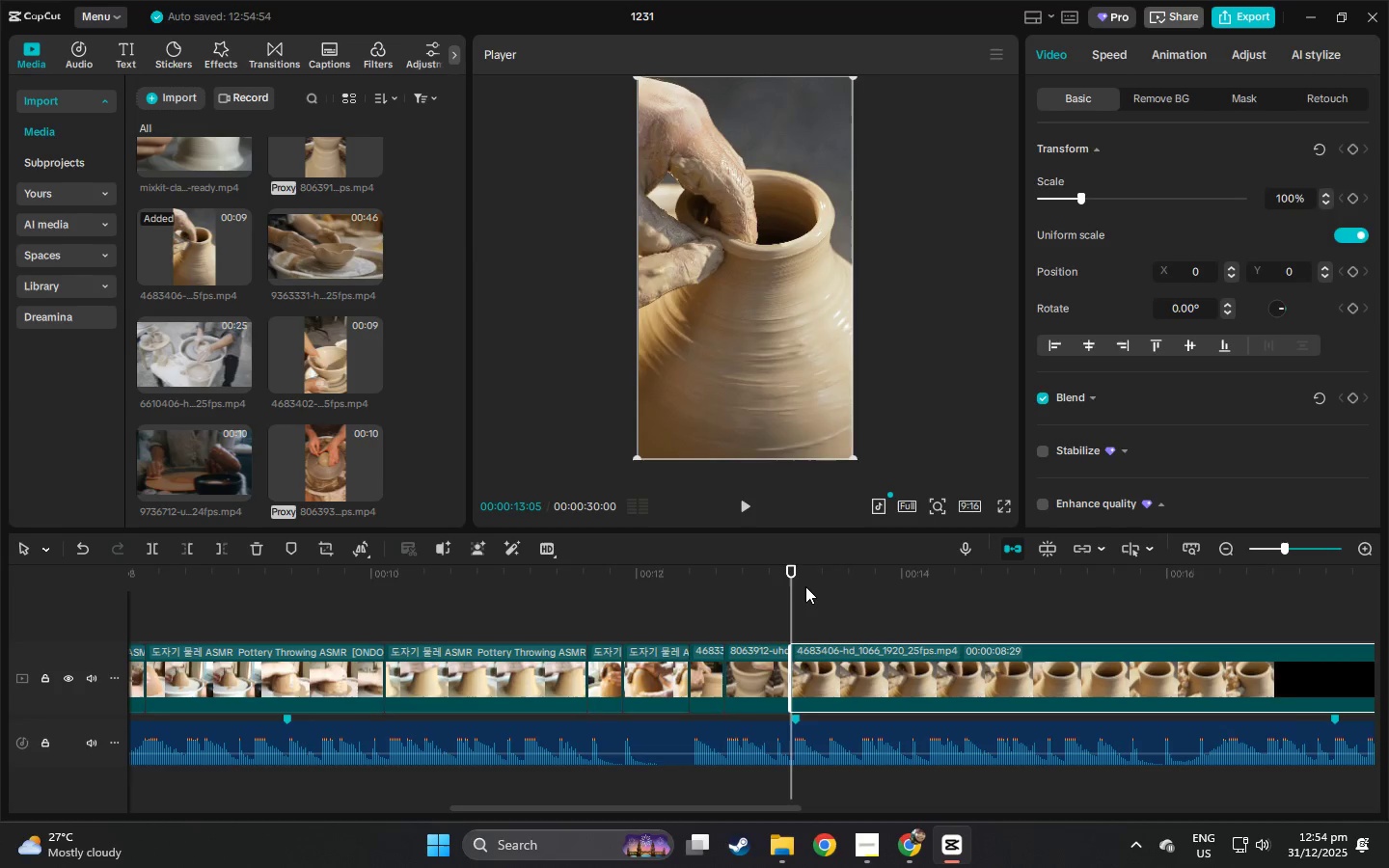 
key(Space)
 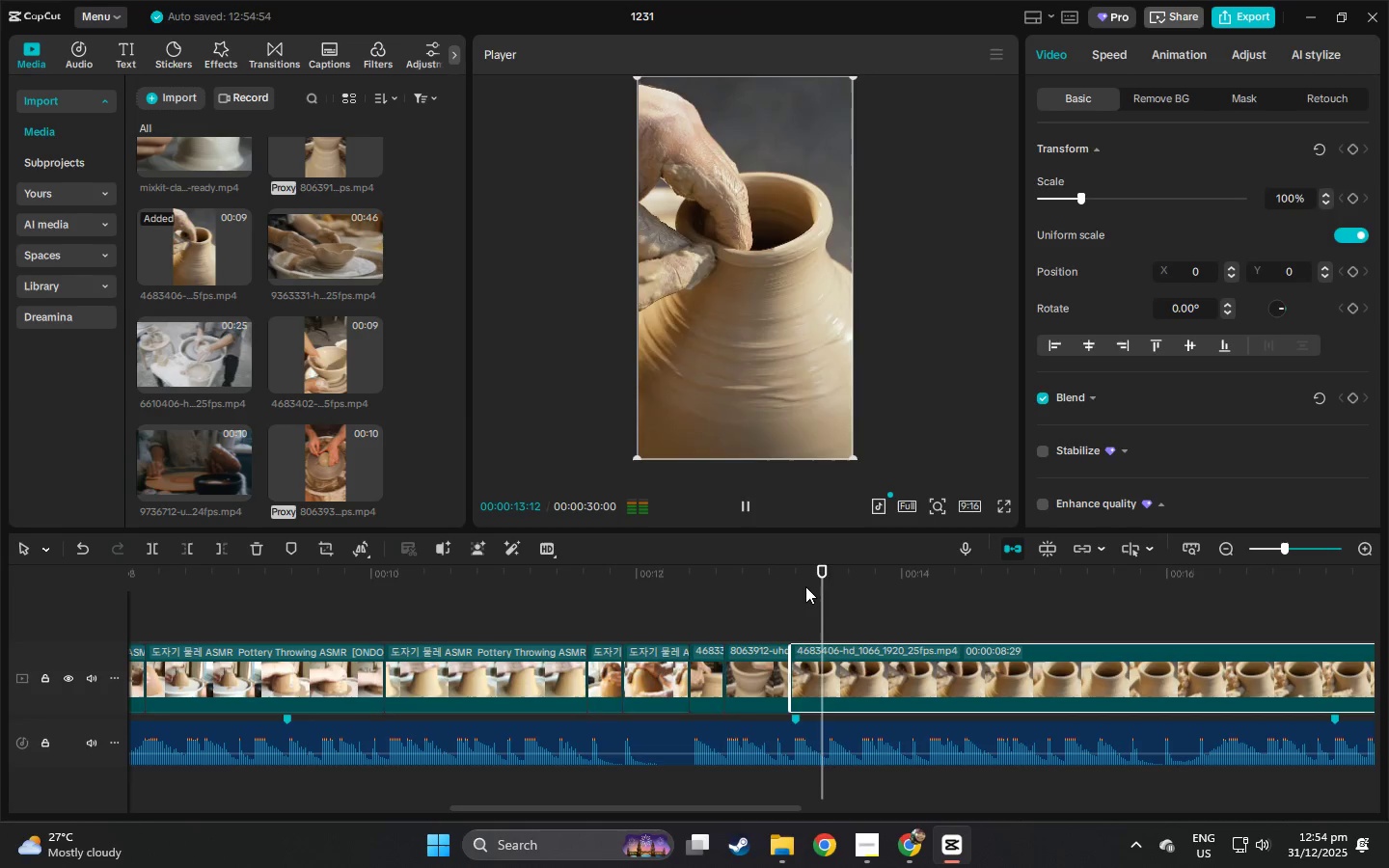 
key(Space)
 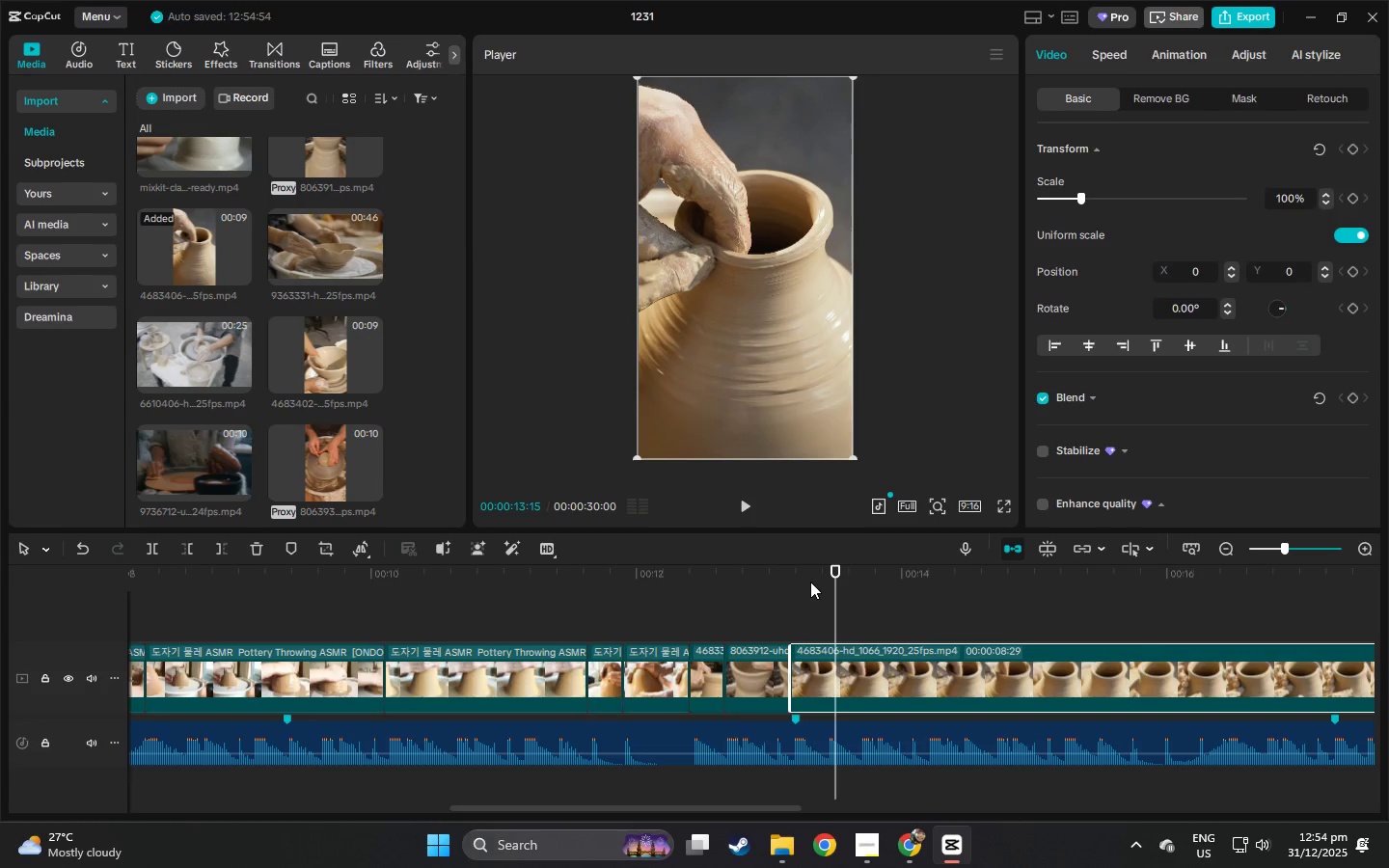 
key(Space)
 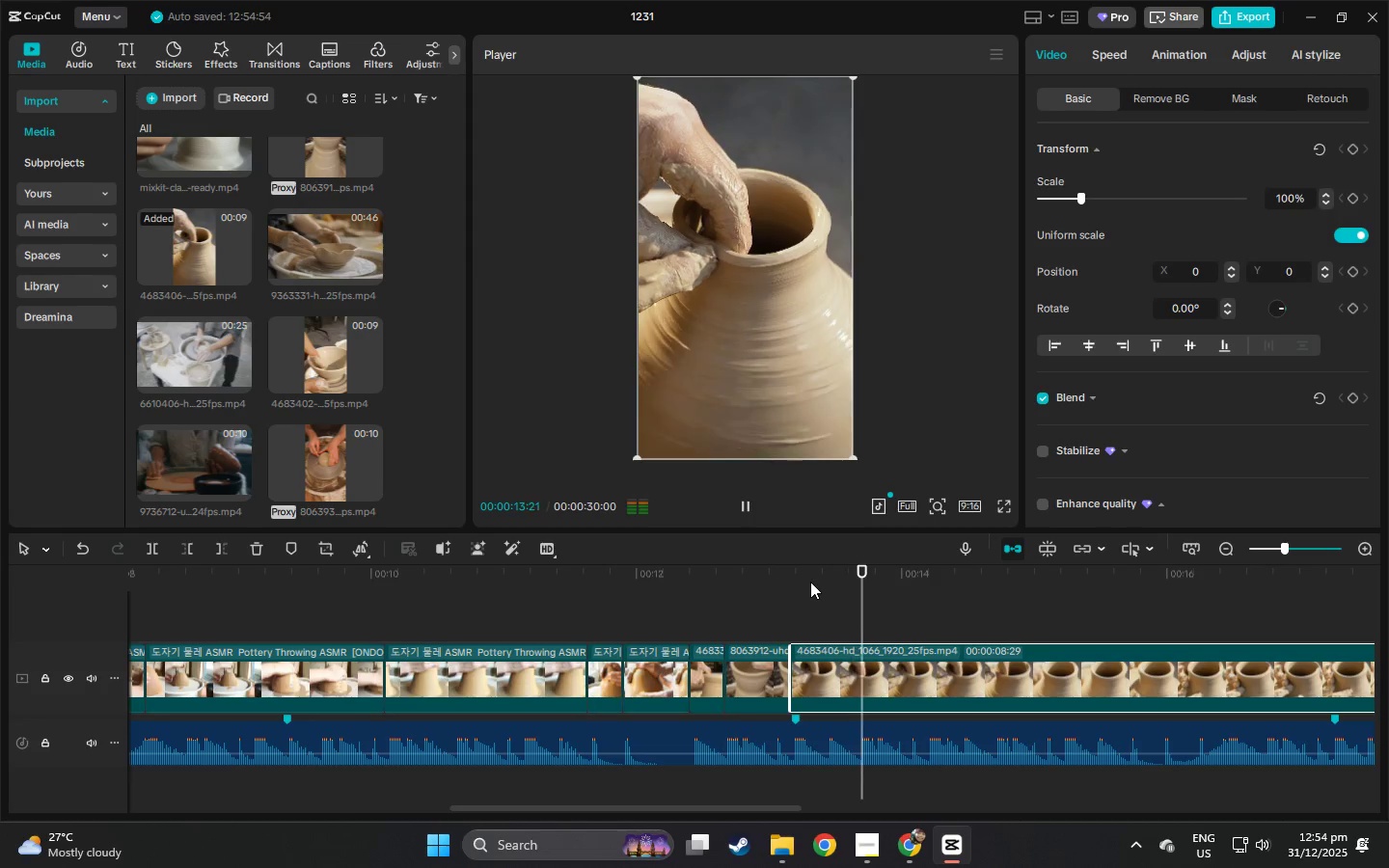 
key(Space)
 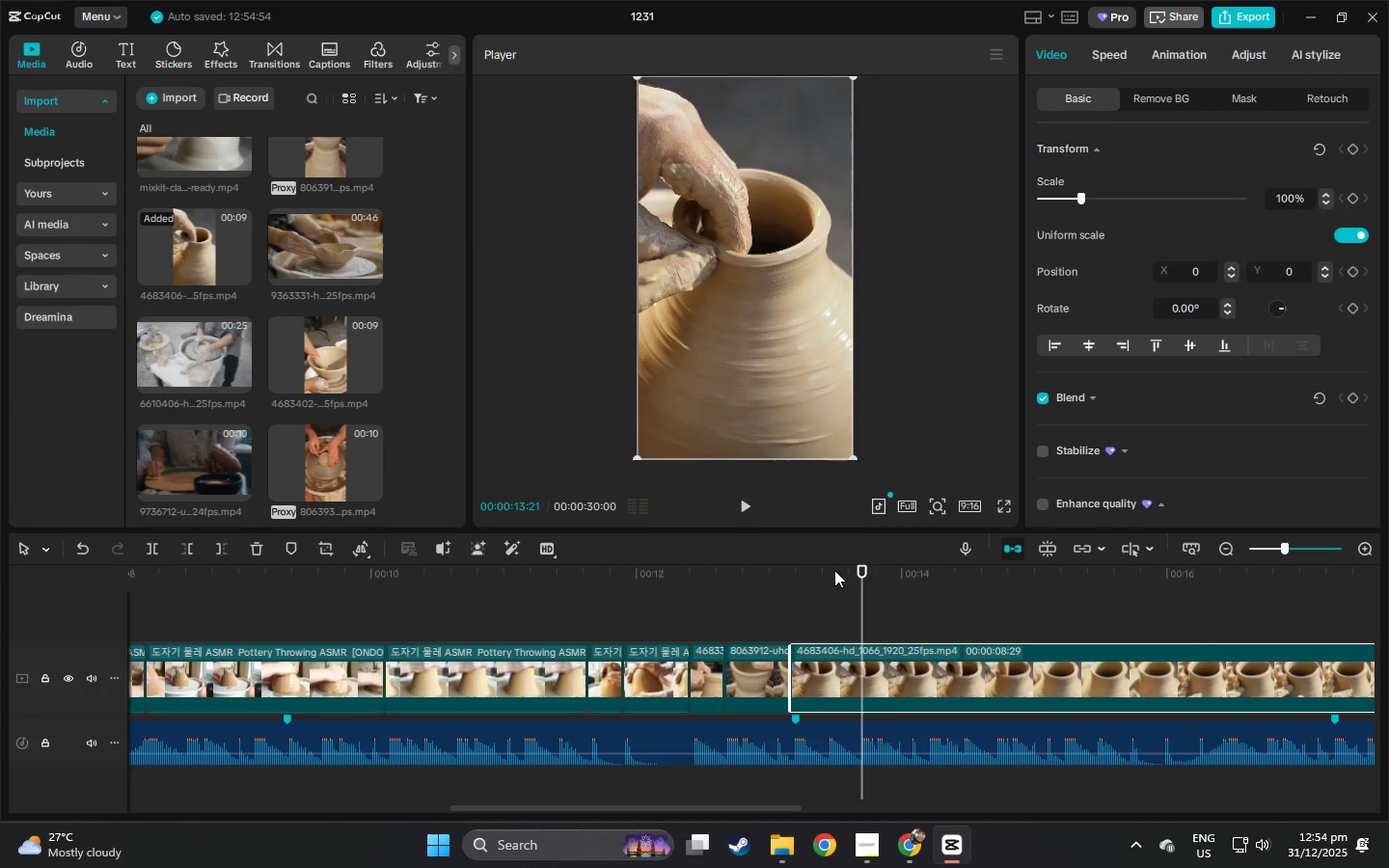 
left_click_drag(start_coordinate=[838, 570], to_coordinate=[828, 577])
 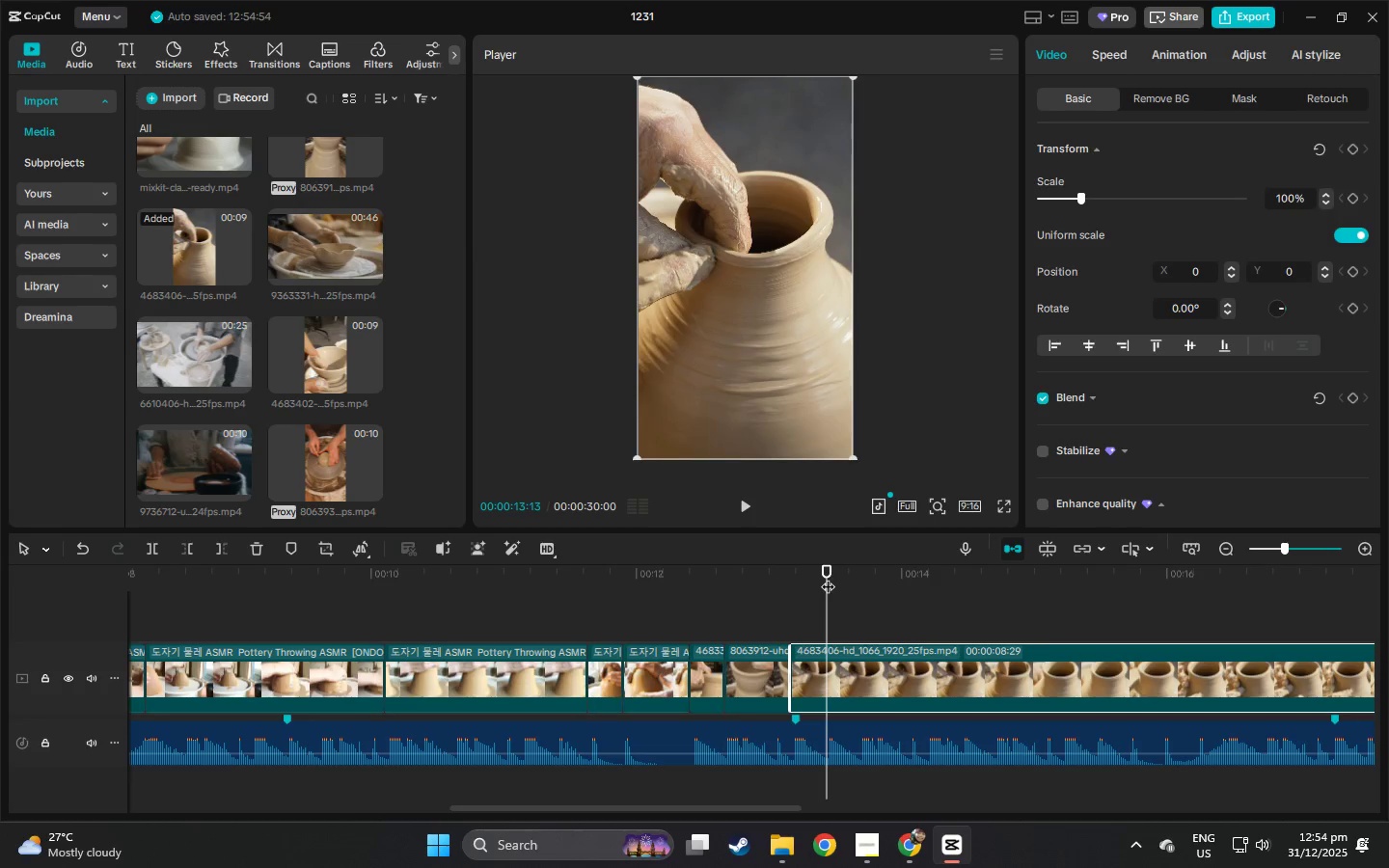 
key(Control+ControlLeft)
 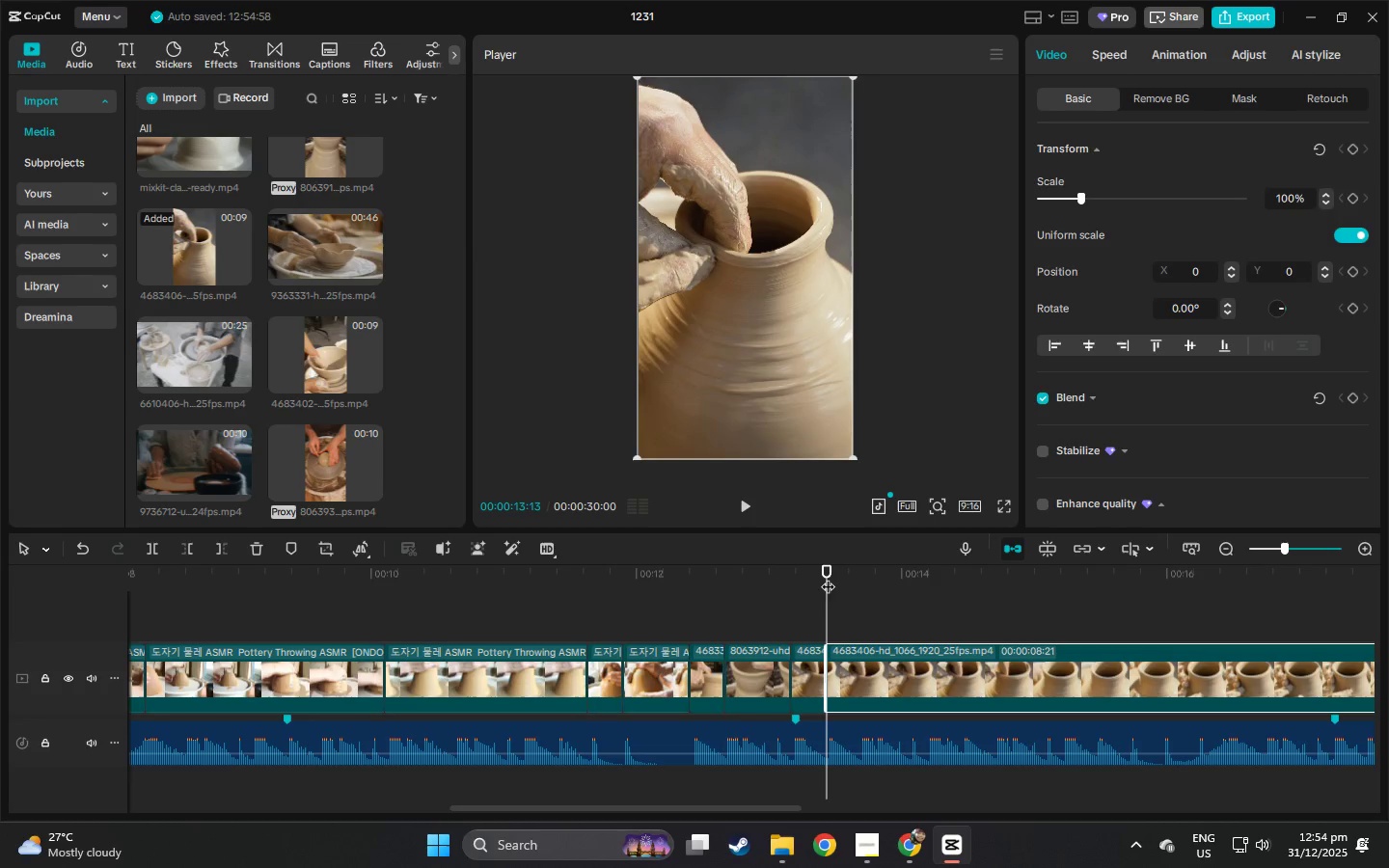 
key(Control+B)
 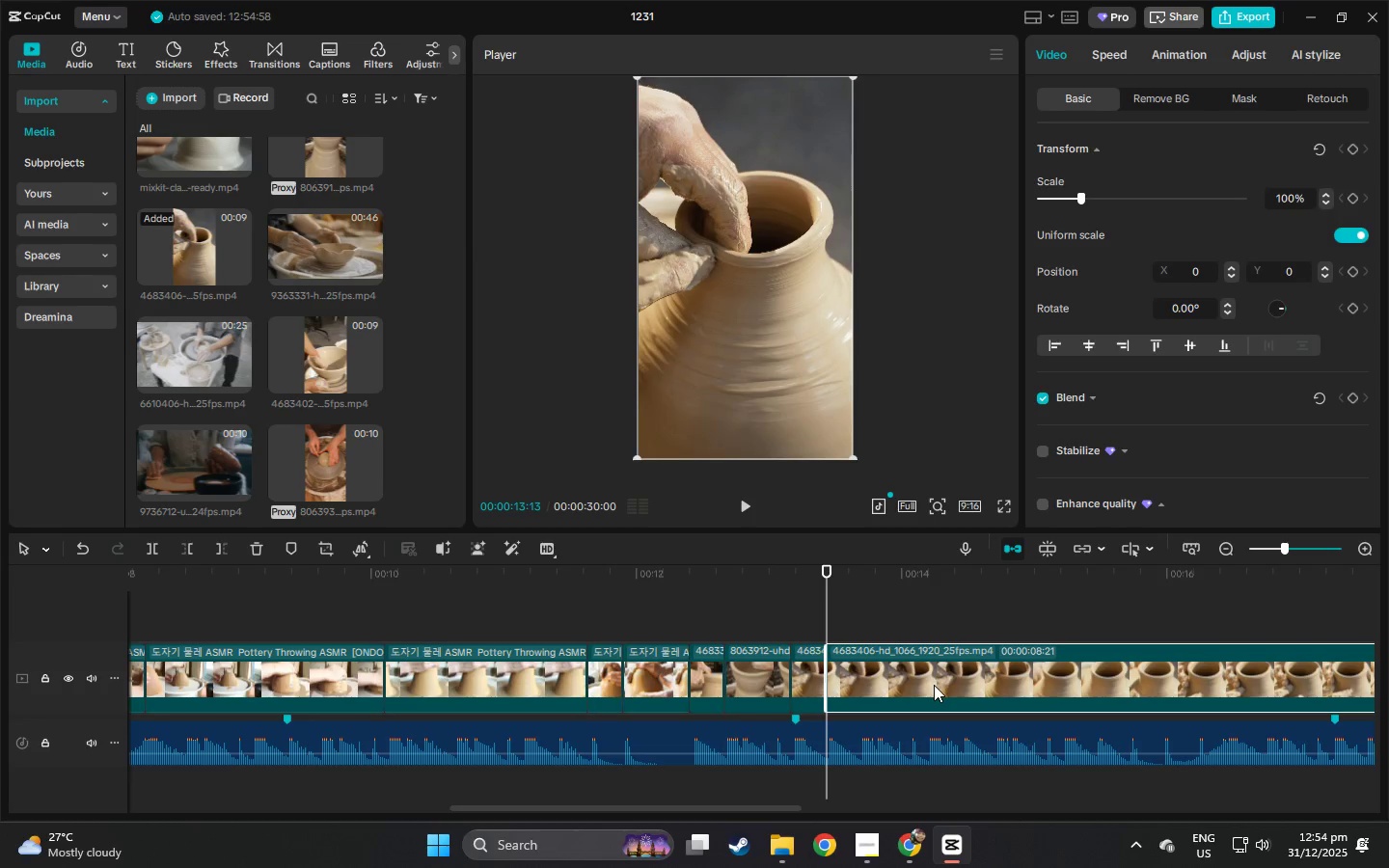 
key(Delete)
 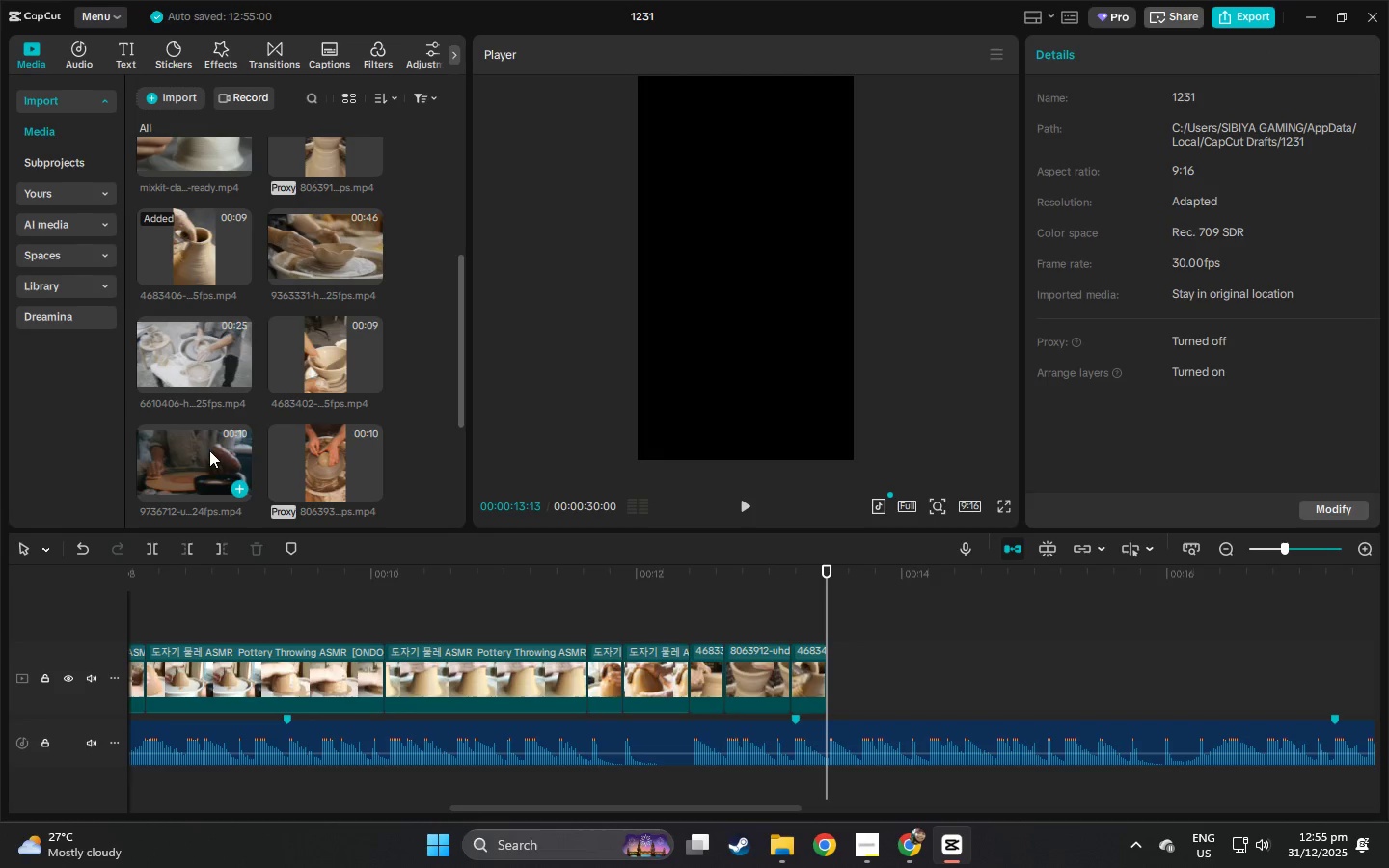 
left_click_drag(start_coordinate=[199, 447], to_coordinate=[833, 673])
 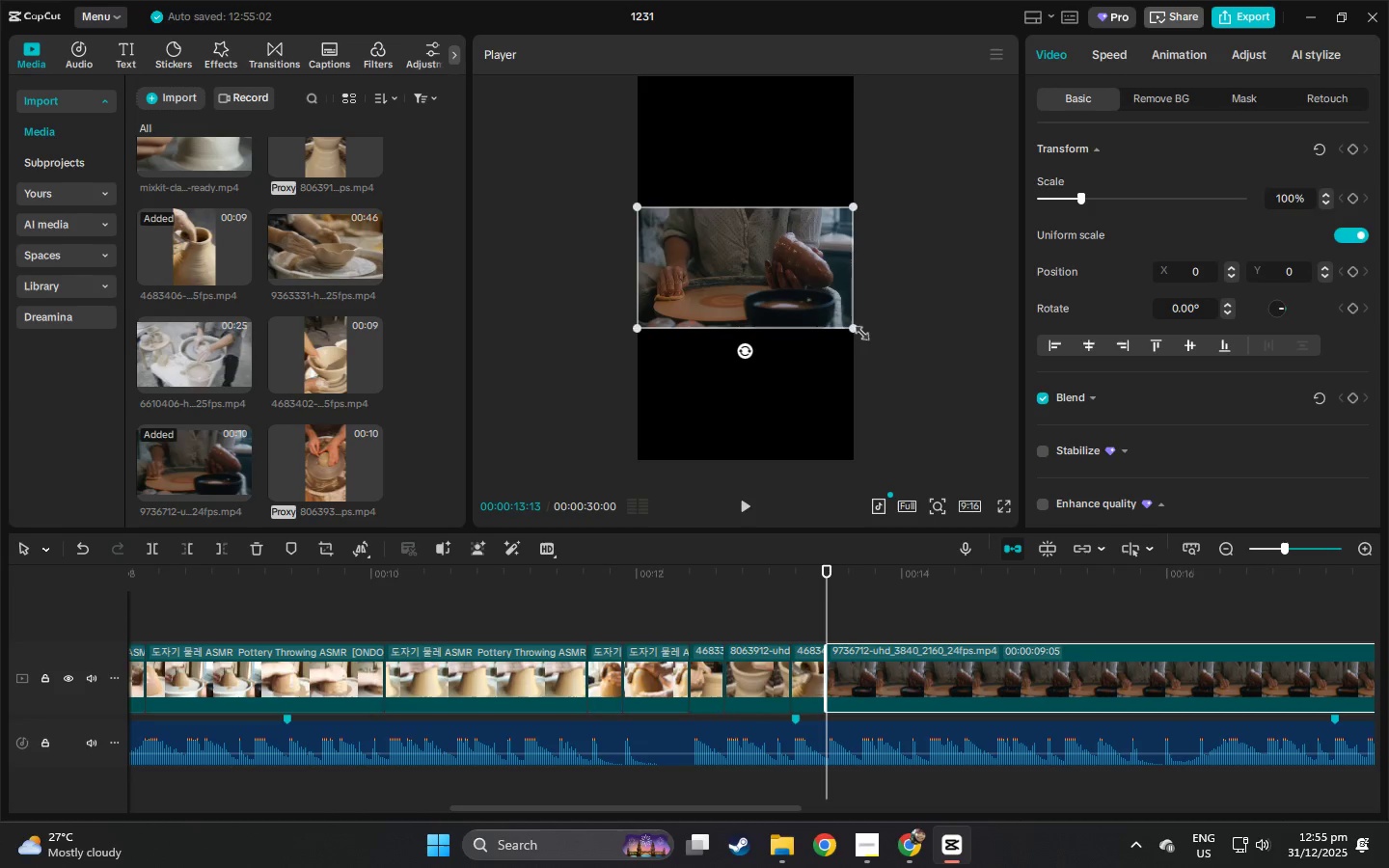 
left_click_drag(start_coordinate=[853, 329], to_coordinate=[1159, 622])
 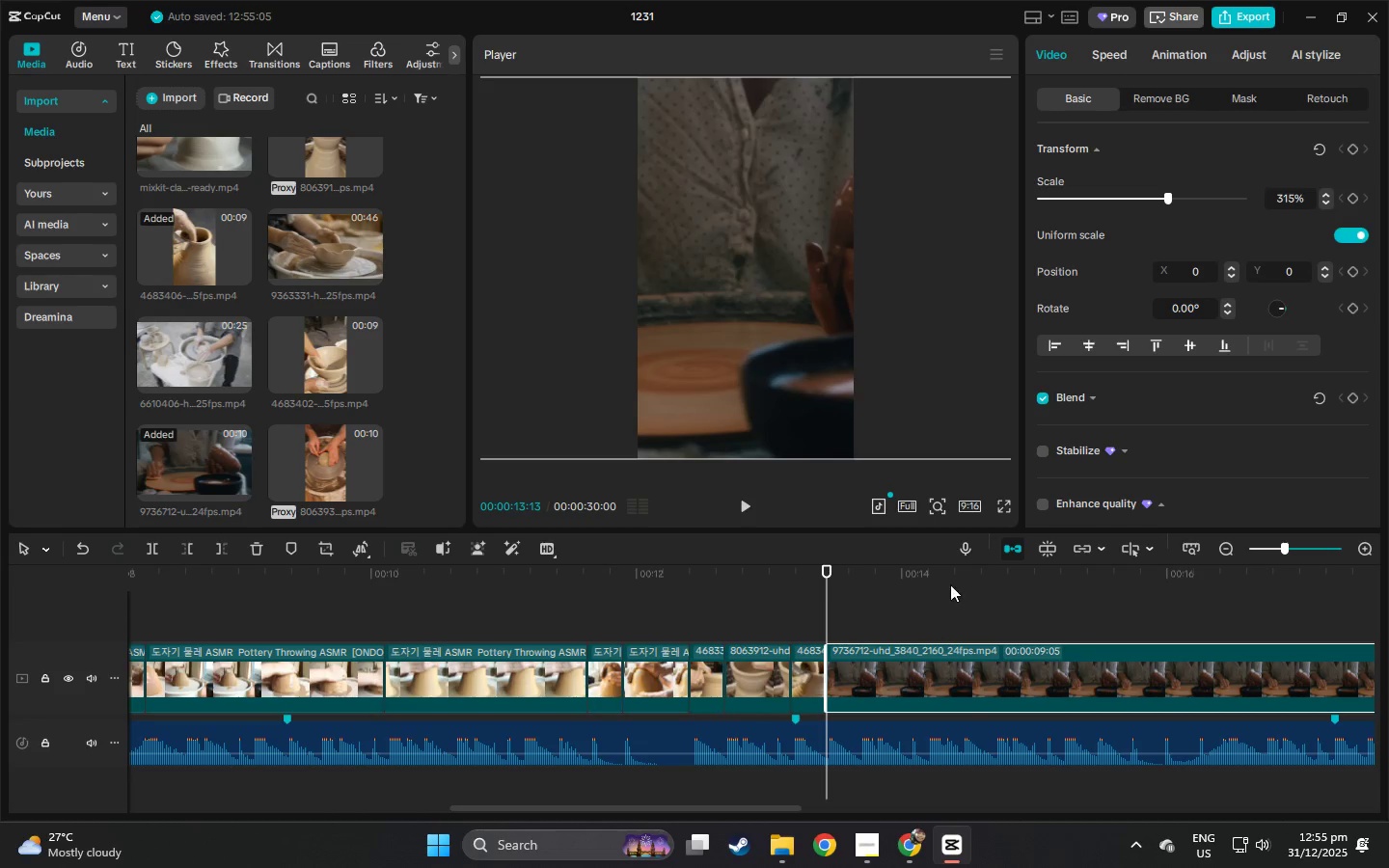 
left_click_drag(start_coordinate=[970, 579], to_coordinate=[758, 583])
 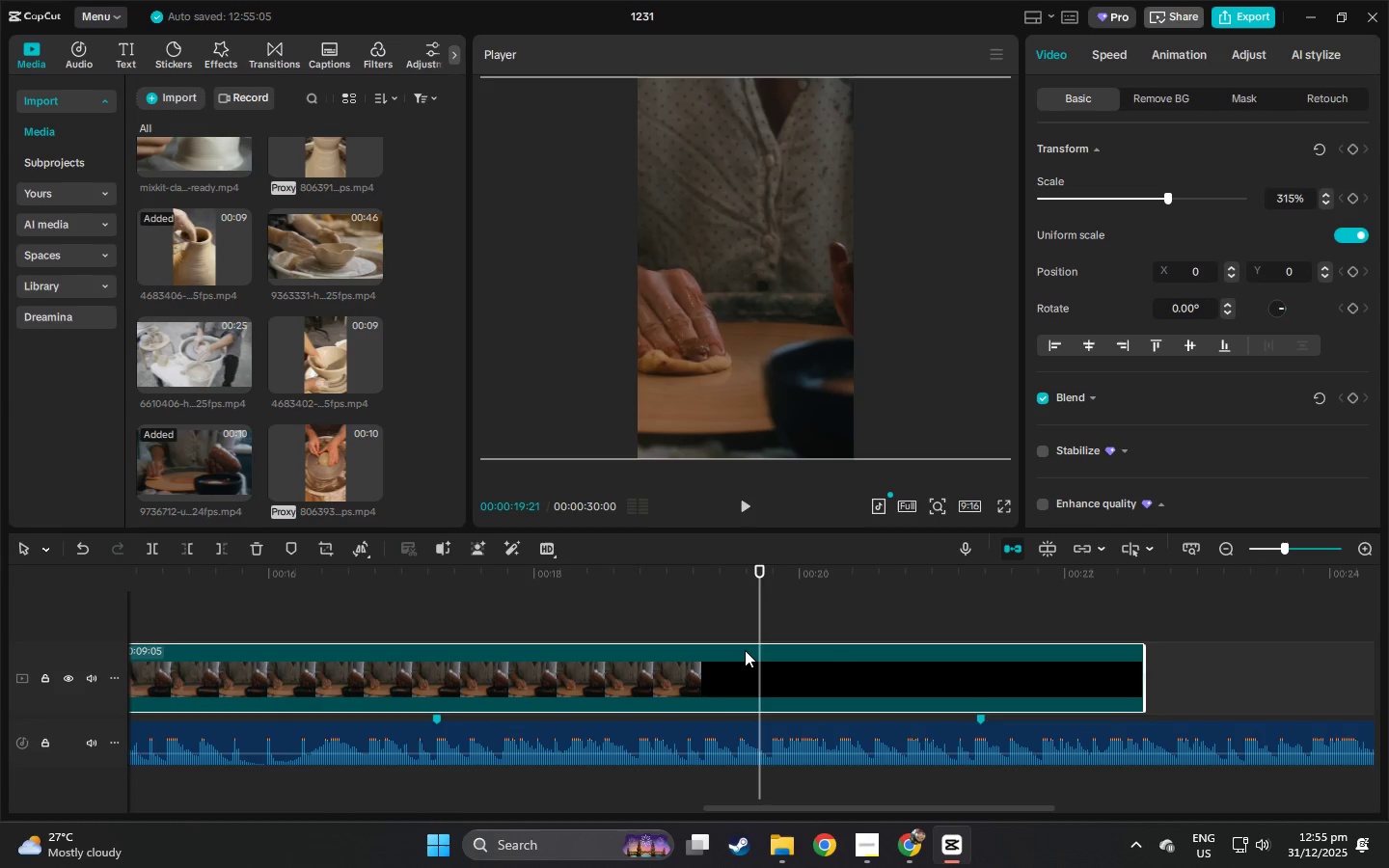 
left_click([745, 650])
 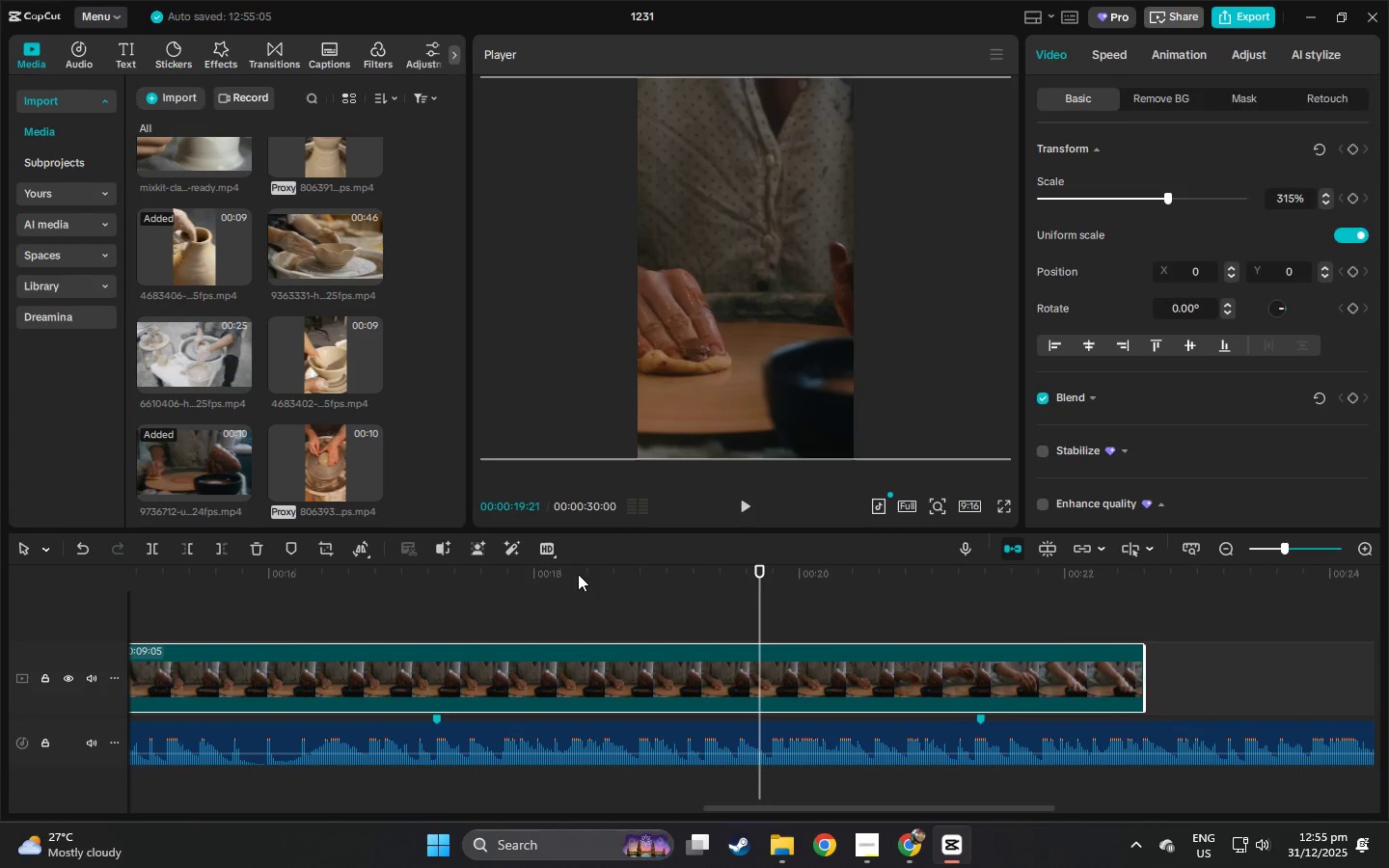 
key(Delete)
 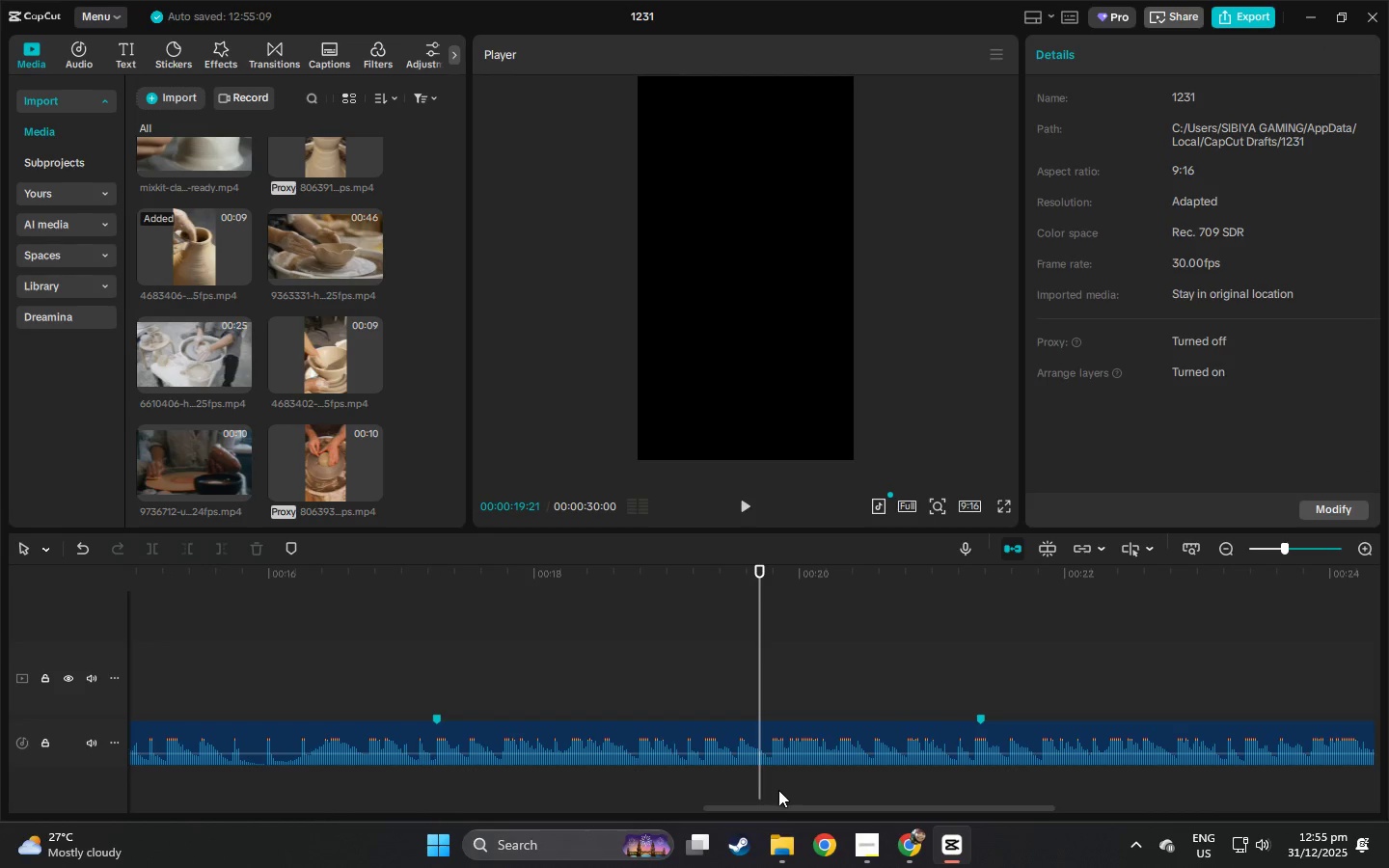 
left_click_drag(start_coordinate=[776, 805], to_coordinate=[531, 801])
 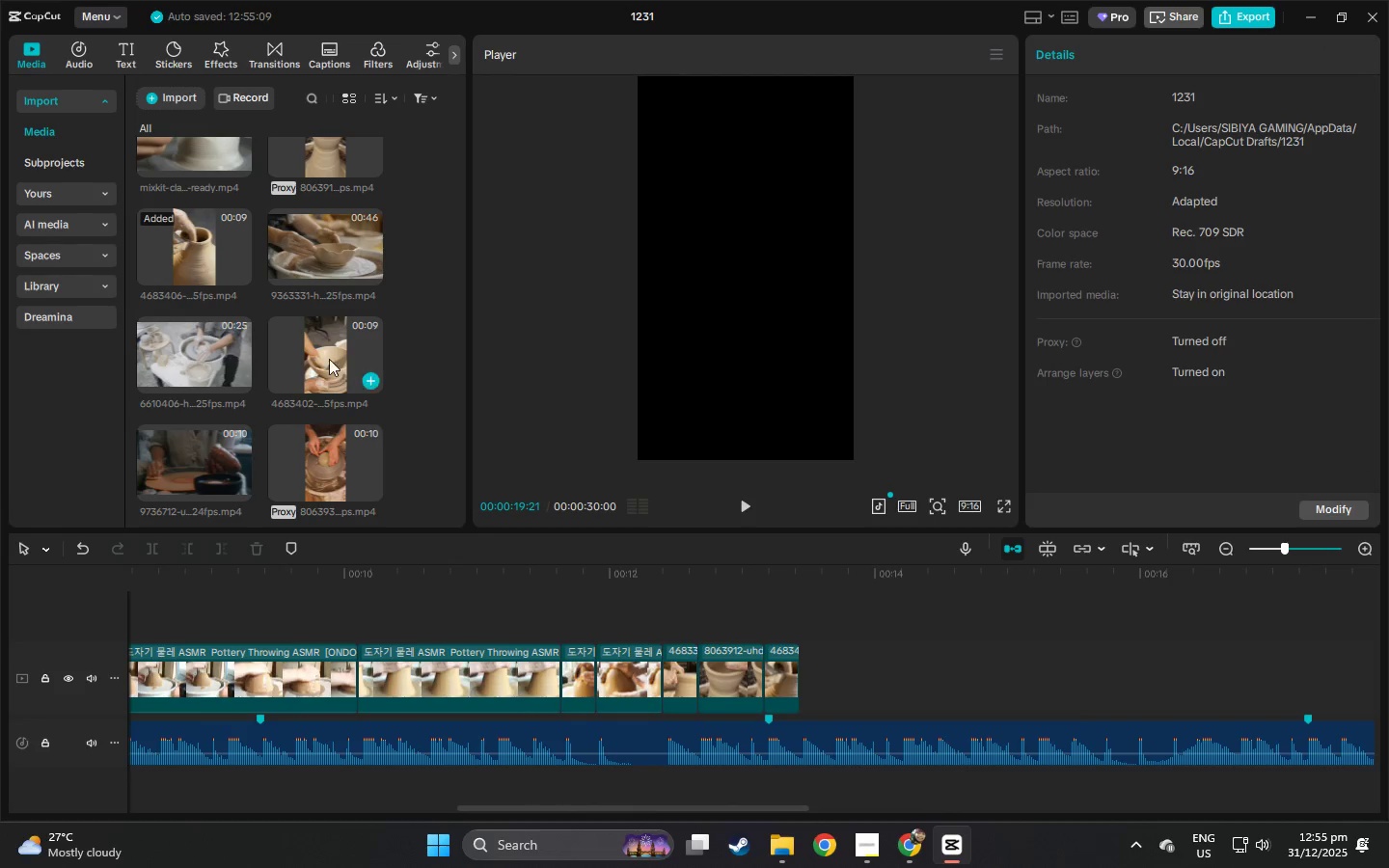 
left_click_drag(start_coordinate=[329, 359], to_coordinate=[808, 677])
 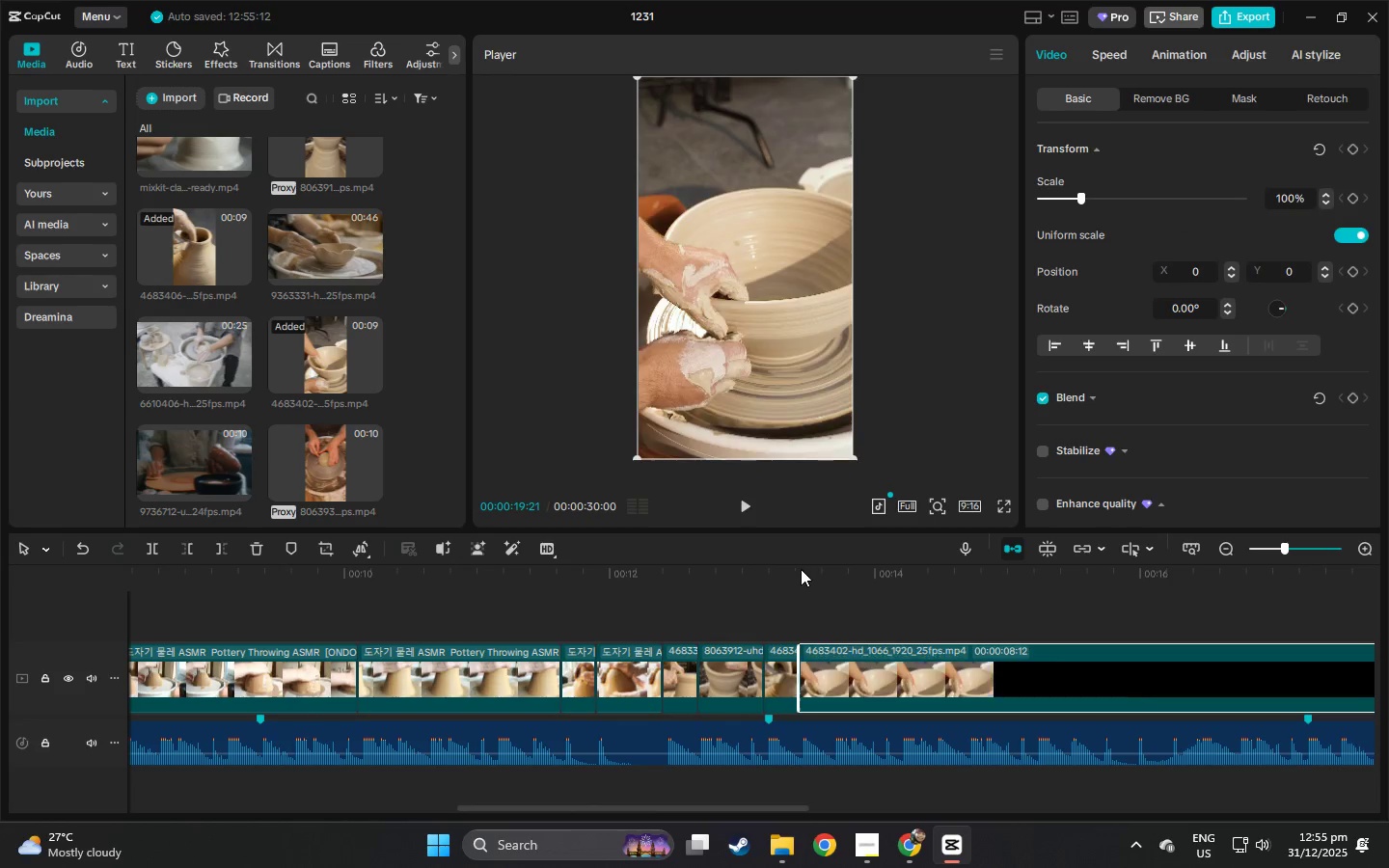 
left_click_drag(start_coordinate=[801, 569], to_coordinate=[596, 554])
 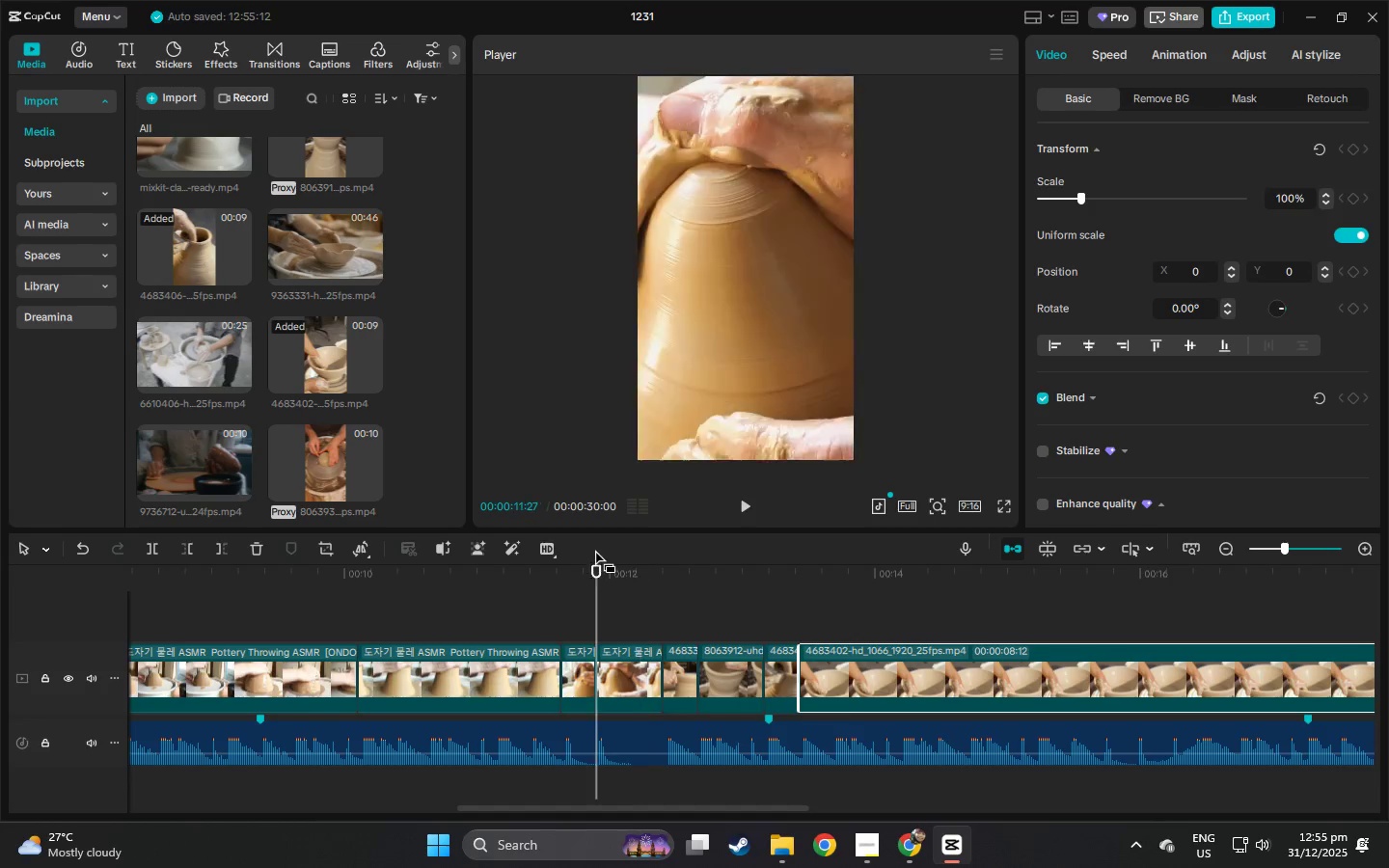 
key(Space)
 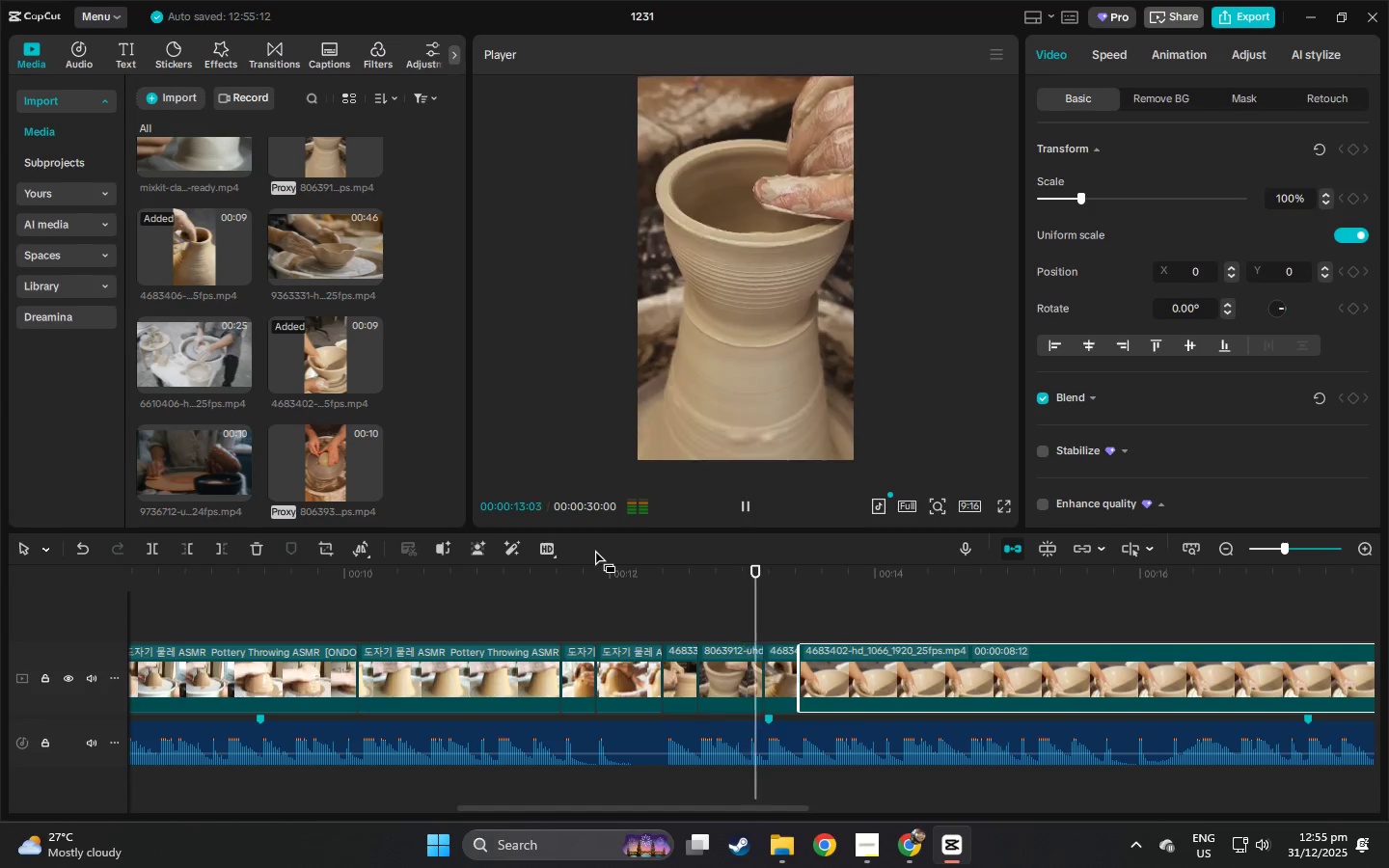 
key(Space)
 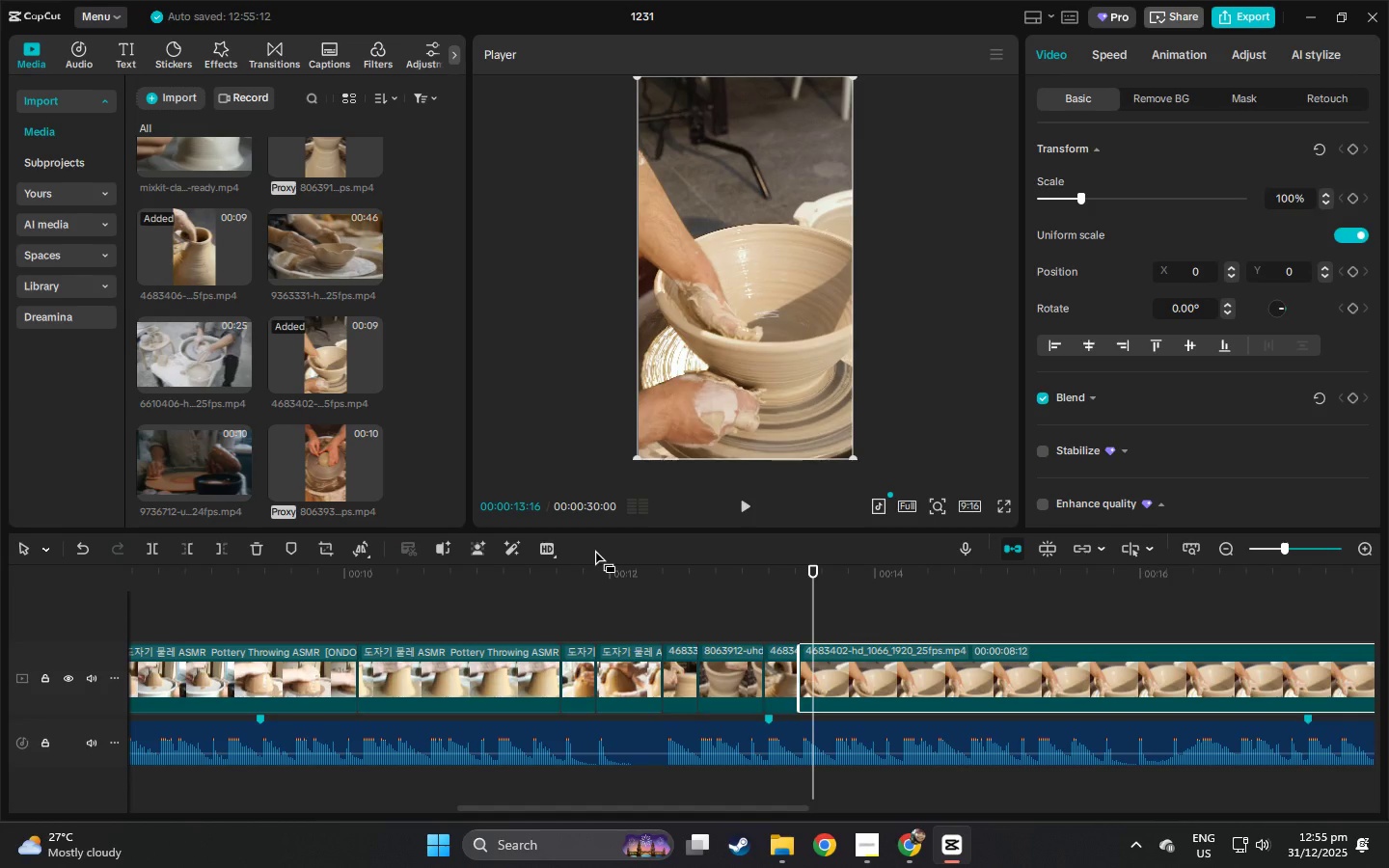 
key(Space)
 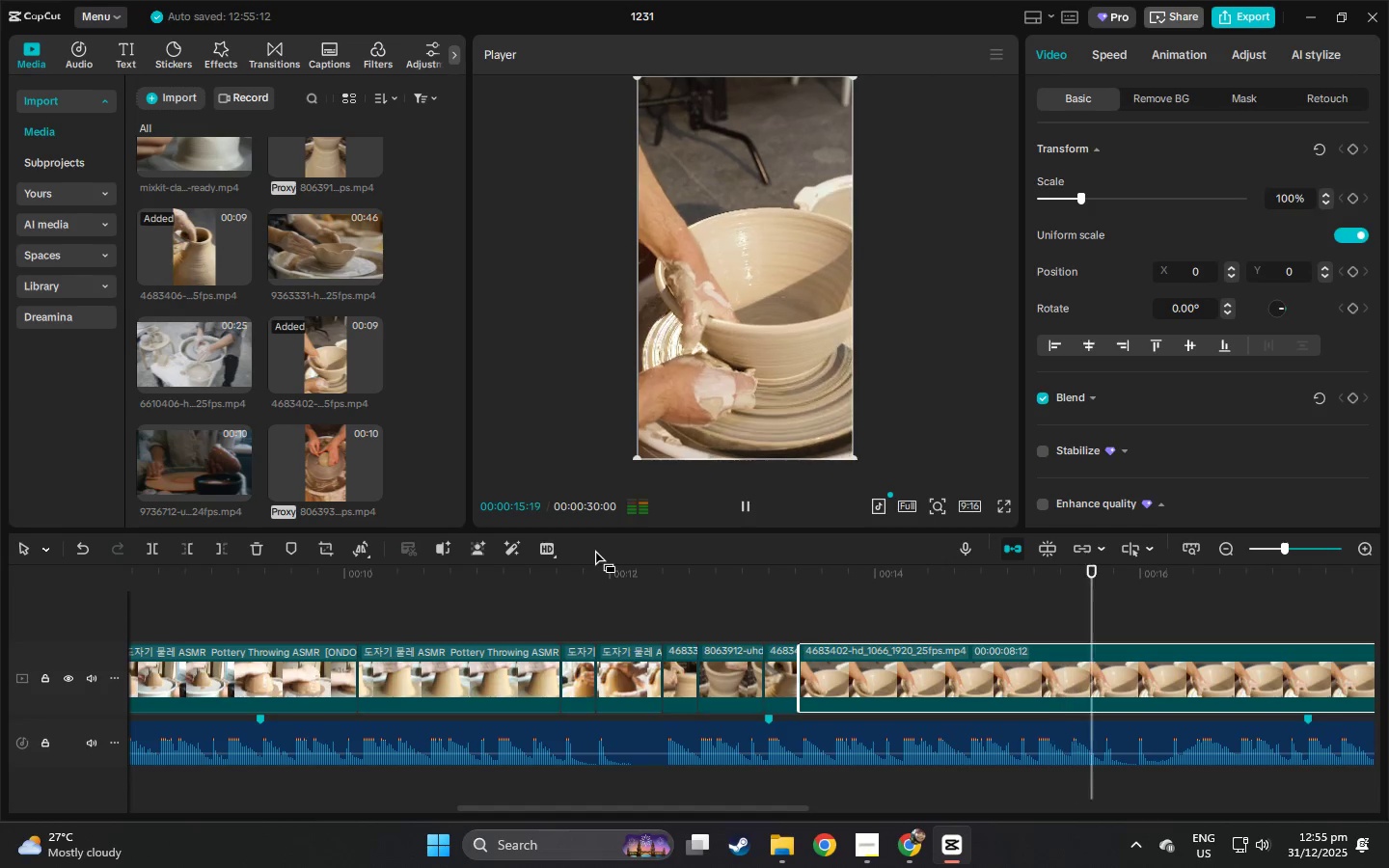 
key(Space)
 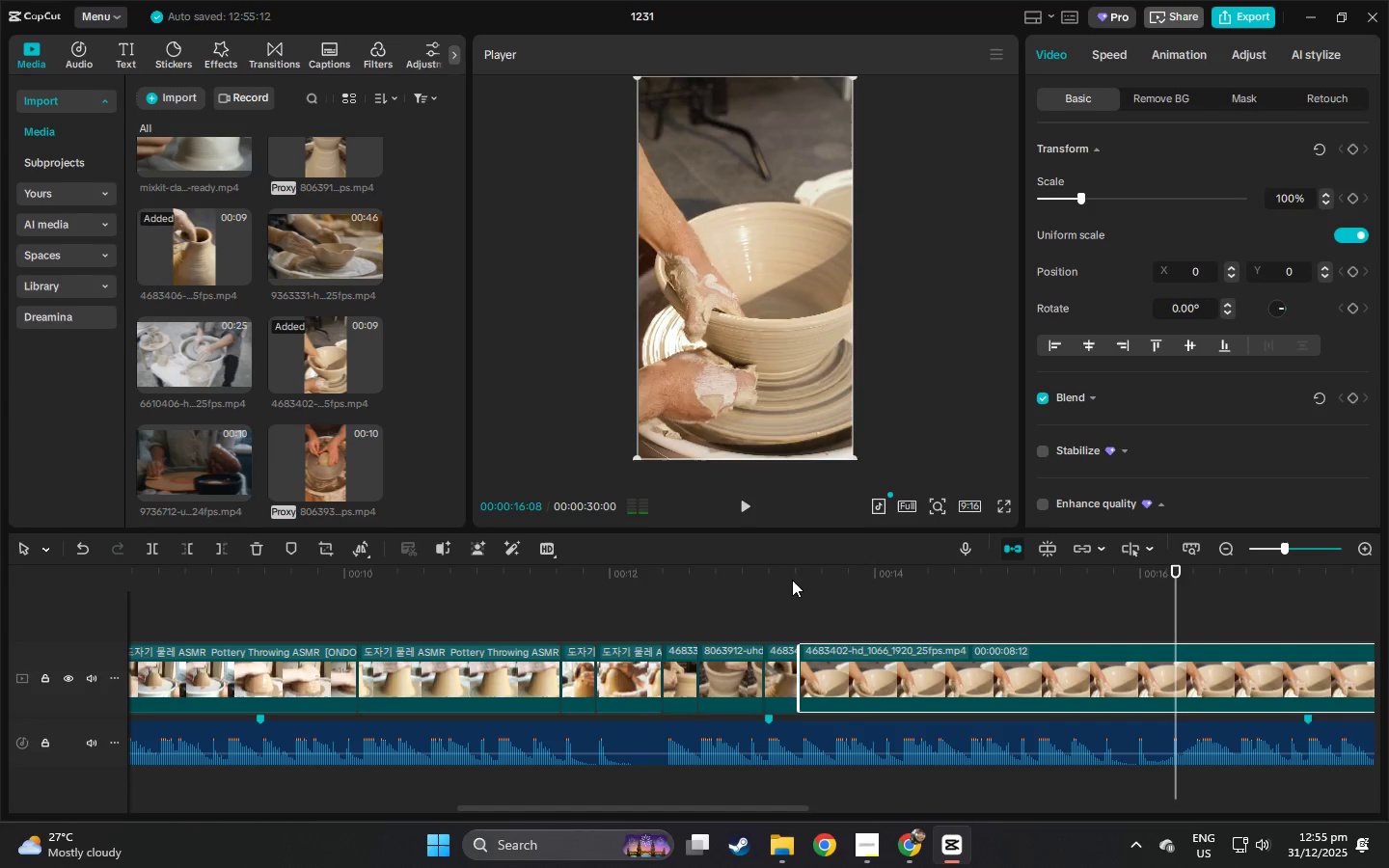 
left_click([795, 579])
 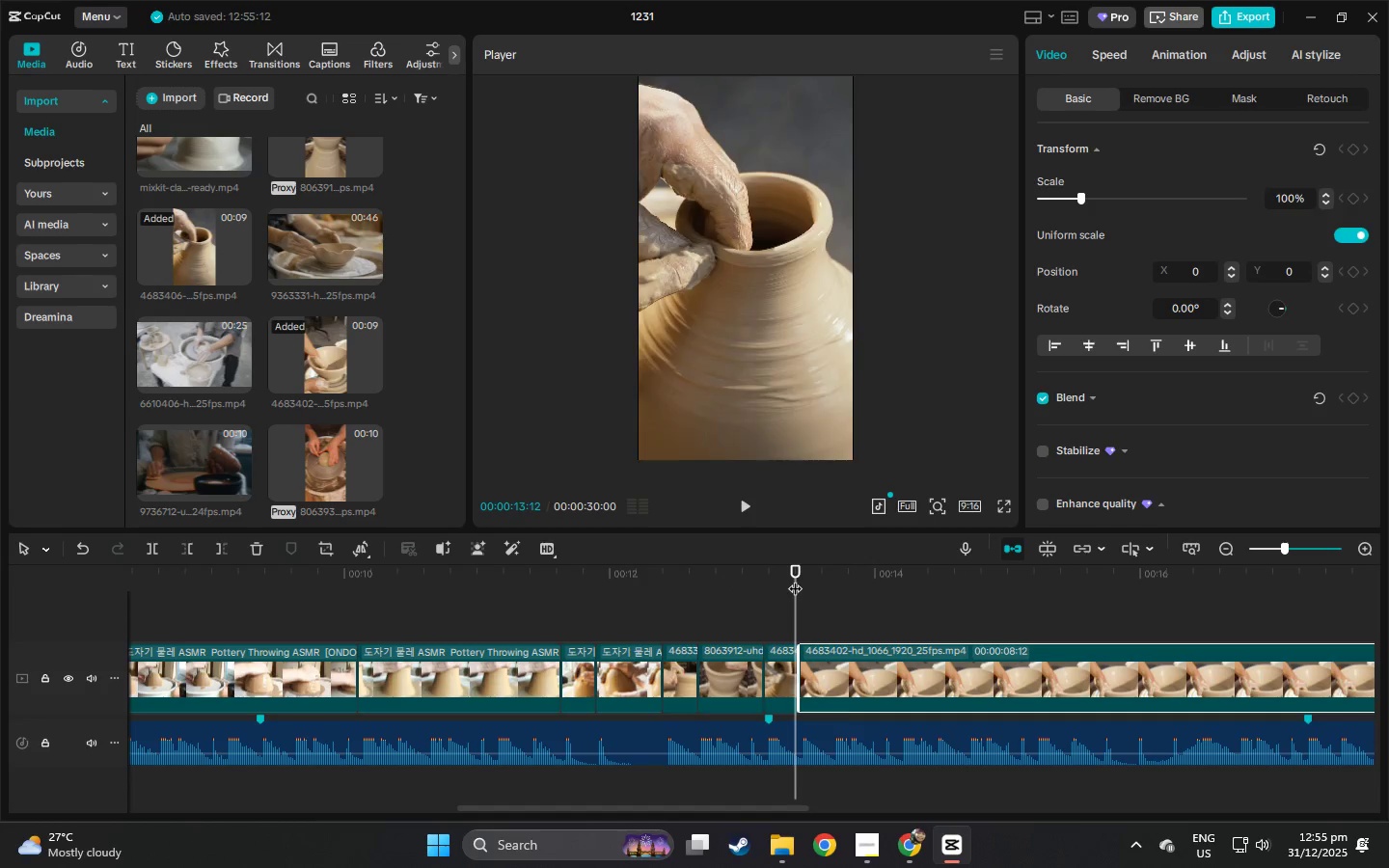 
key(Space)
 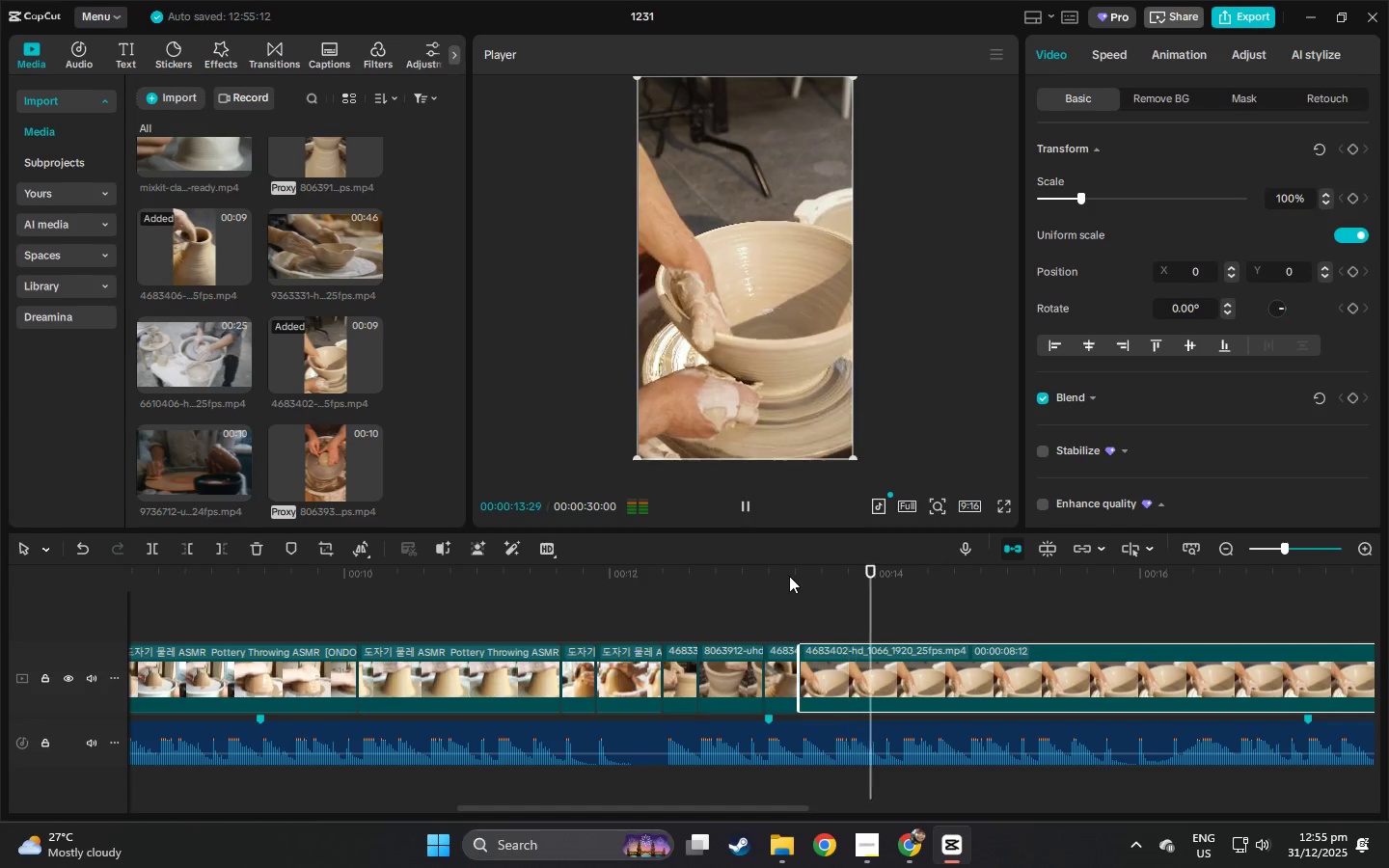 
left_click_drag(start_coordinate=[786, 576], to_coordinate=[771, 576])
 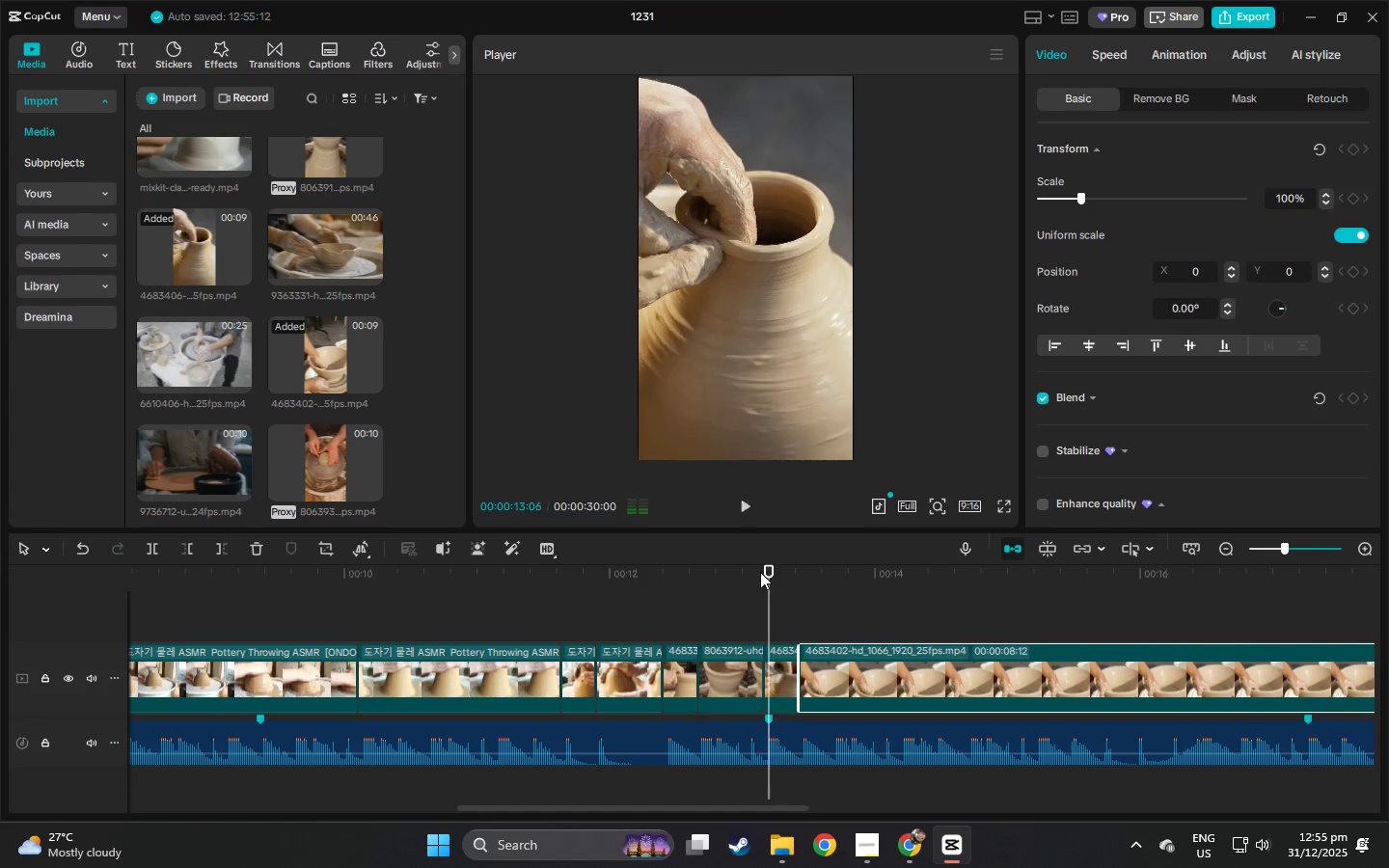 
key(Space)
 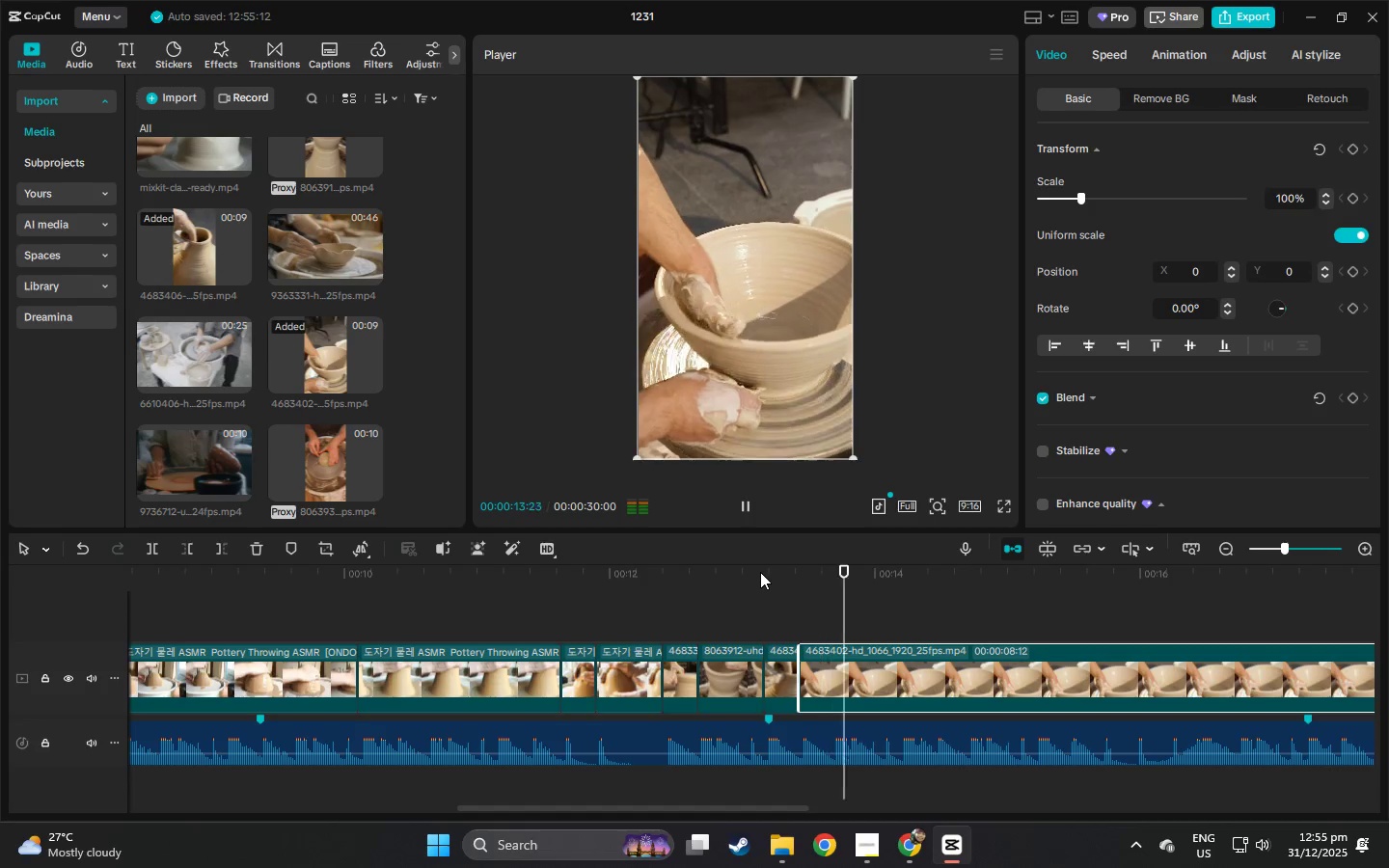 
left_click([760, 572])
 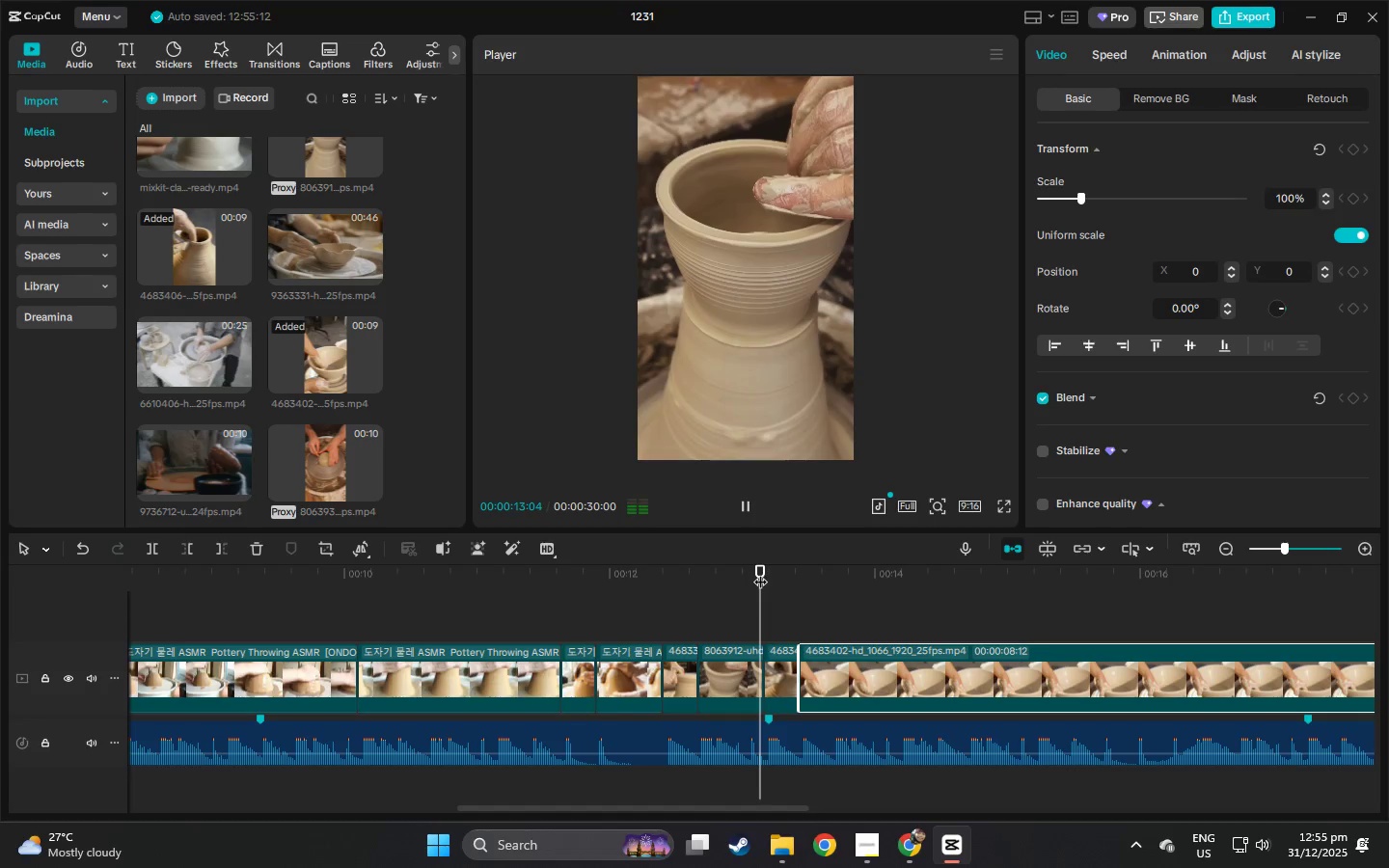 
key(Space)
 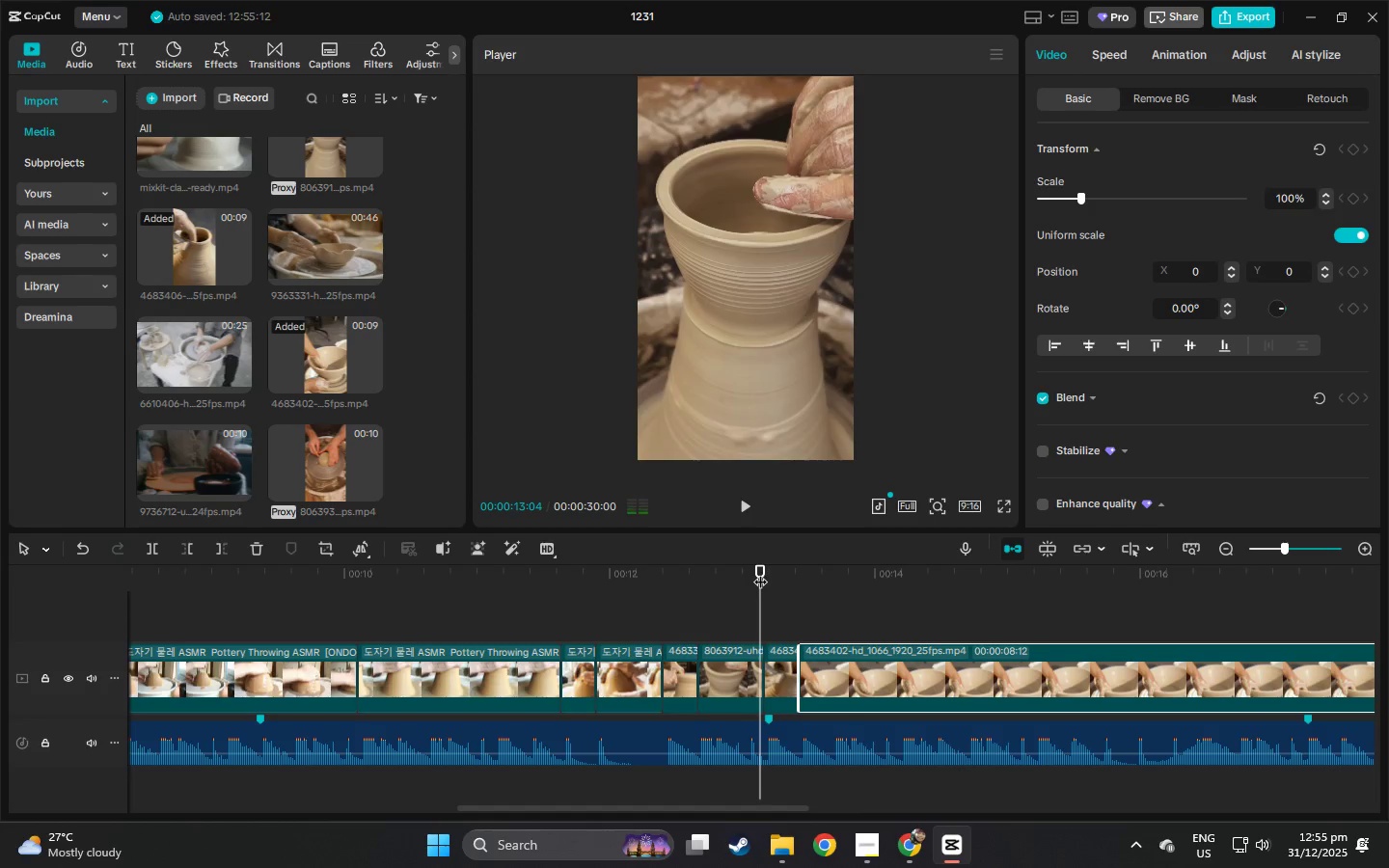 
key(Space)
 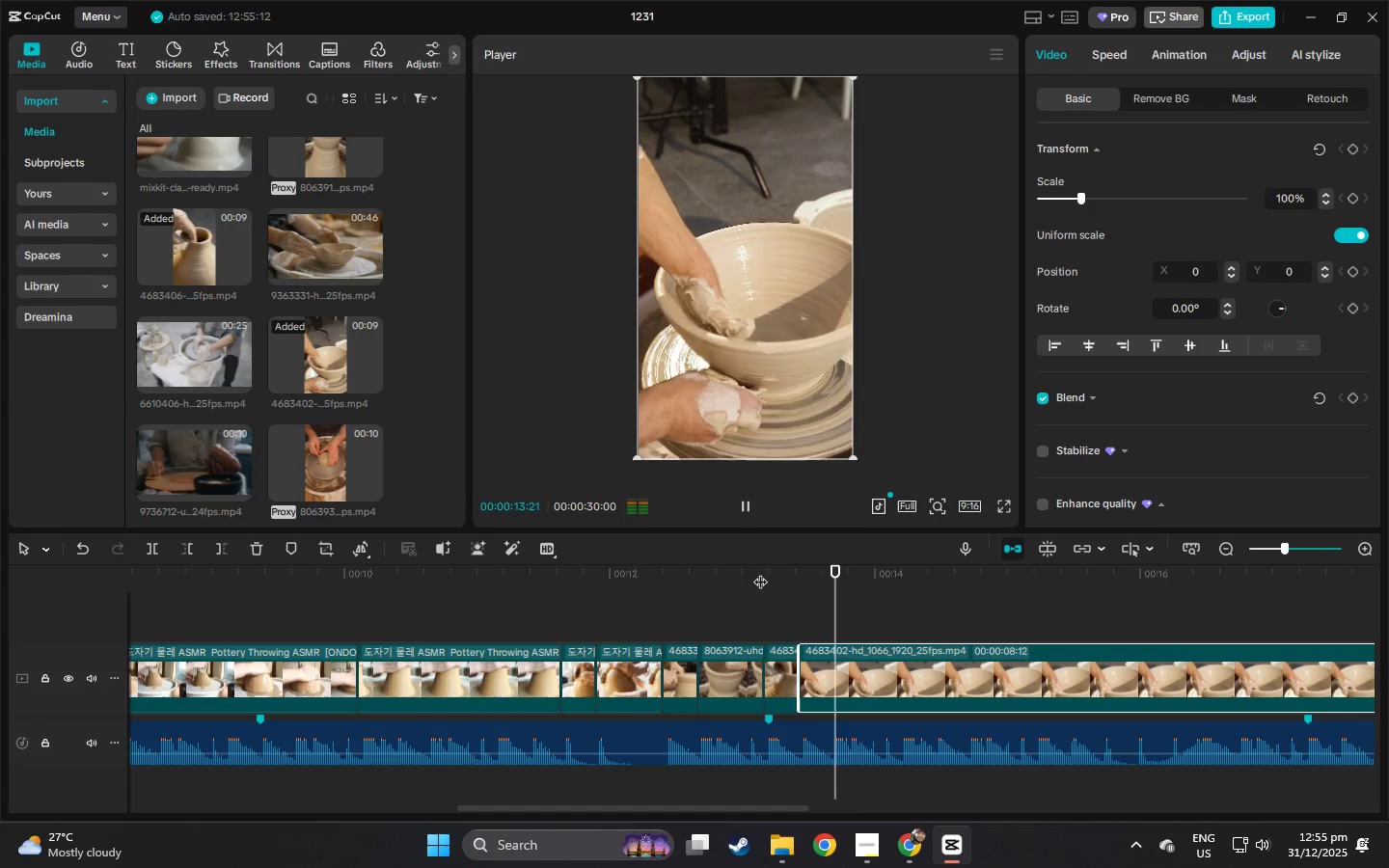 
left_click([760, 572])
 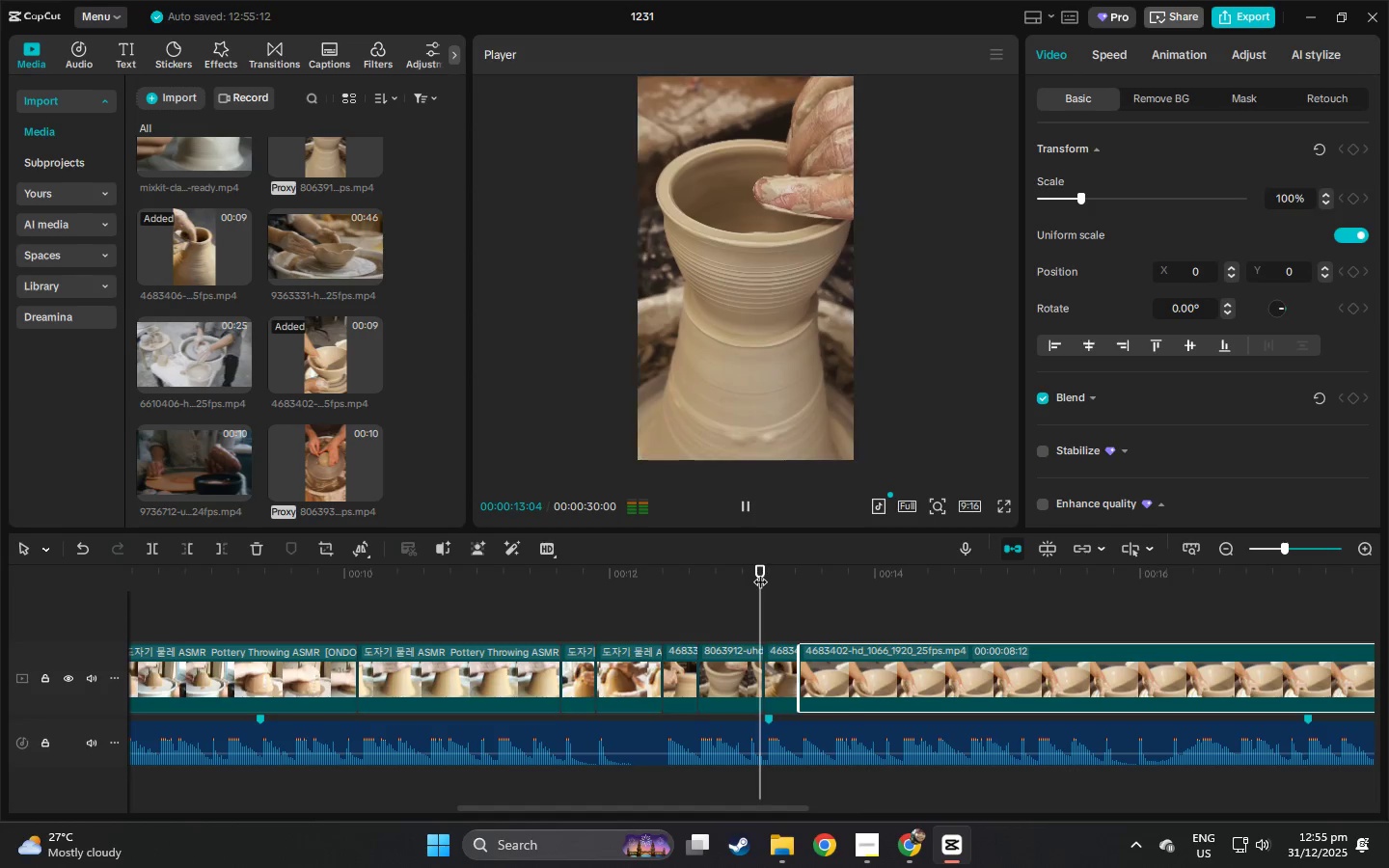 
key(Space)
 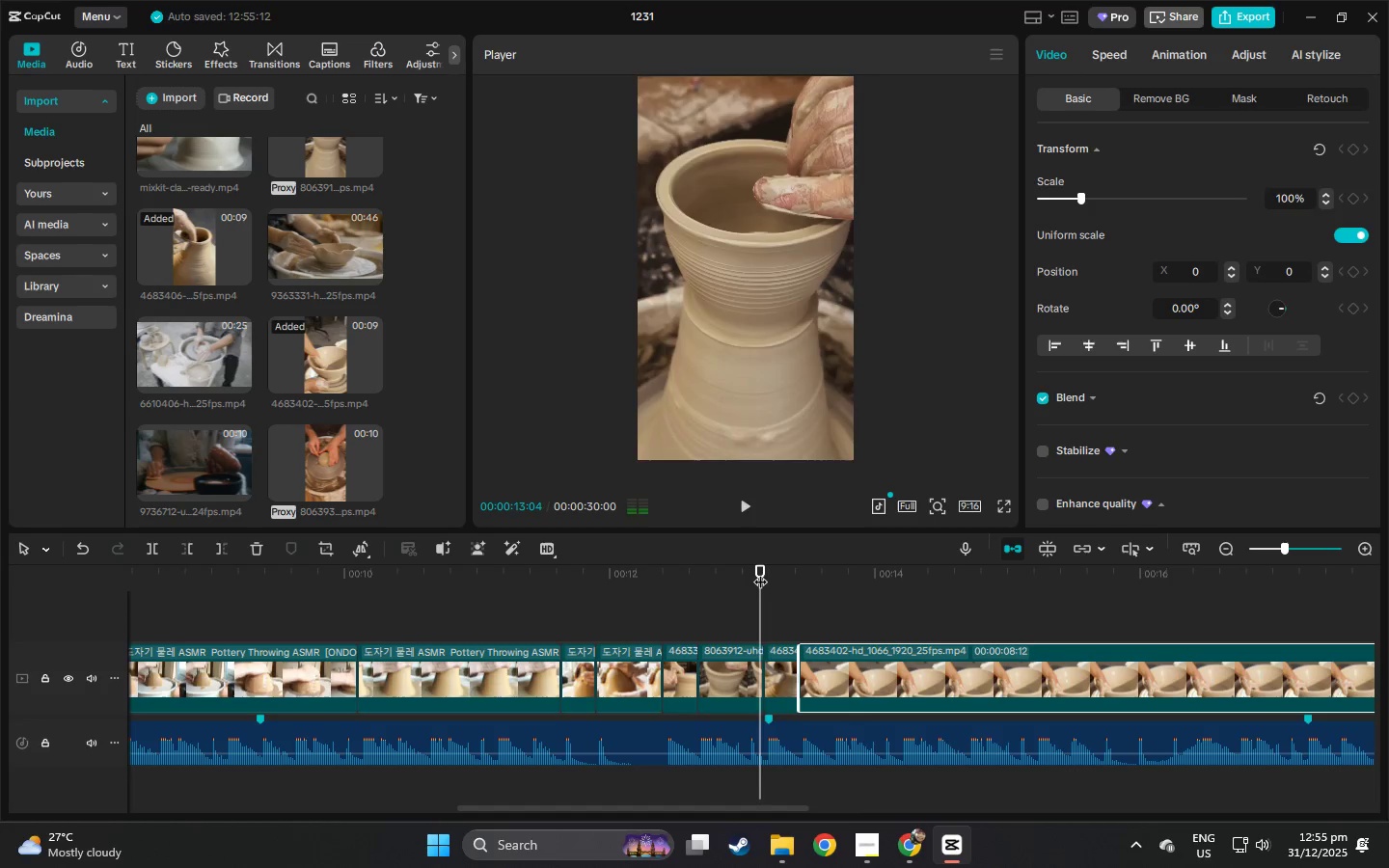 
key(Space)
 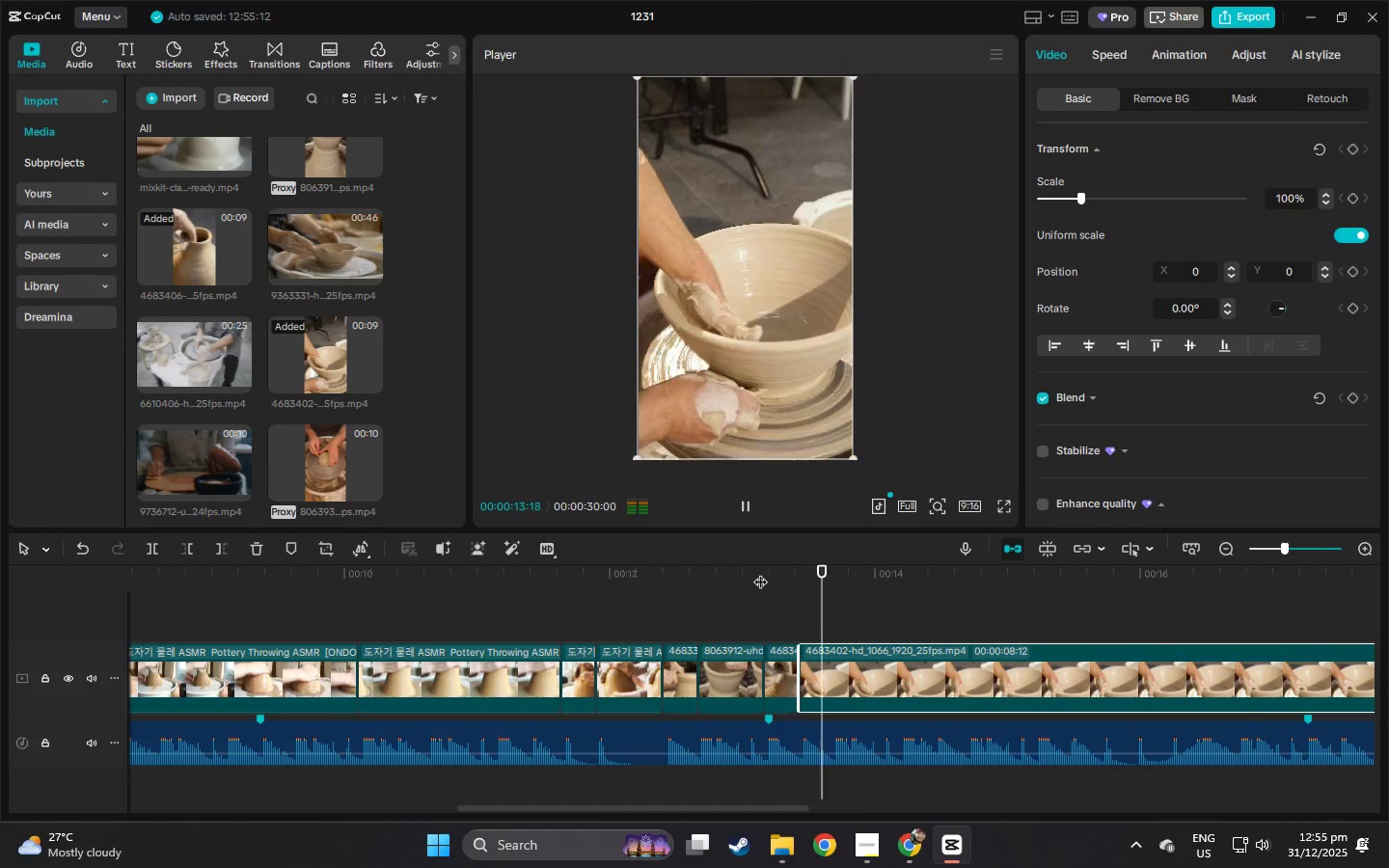 
key(Space)
 